 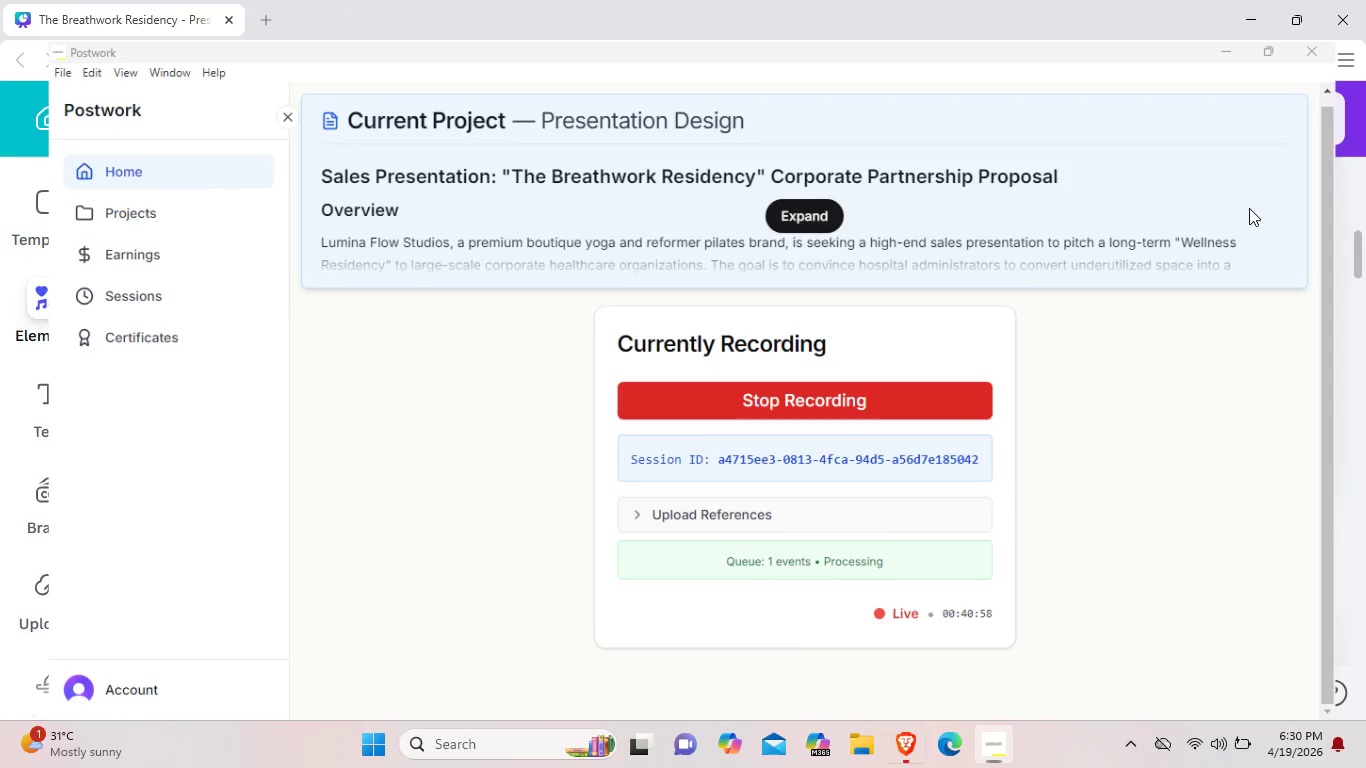 
mouse_move([1263, 293])
 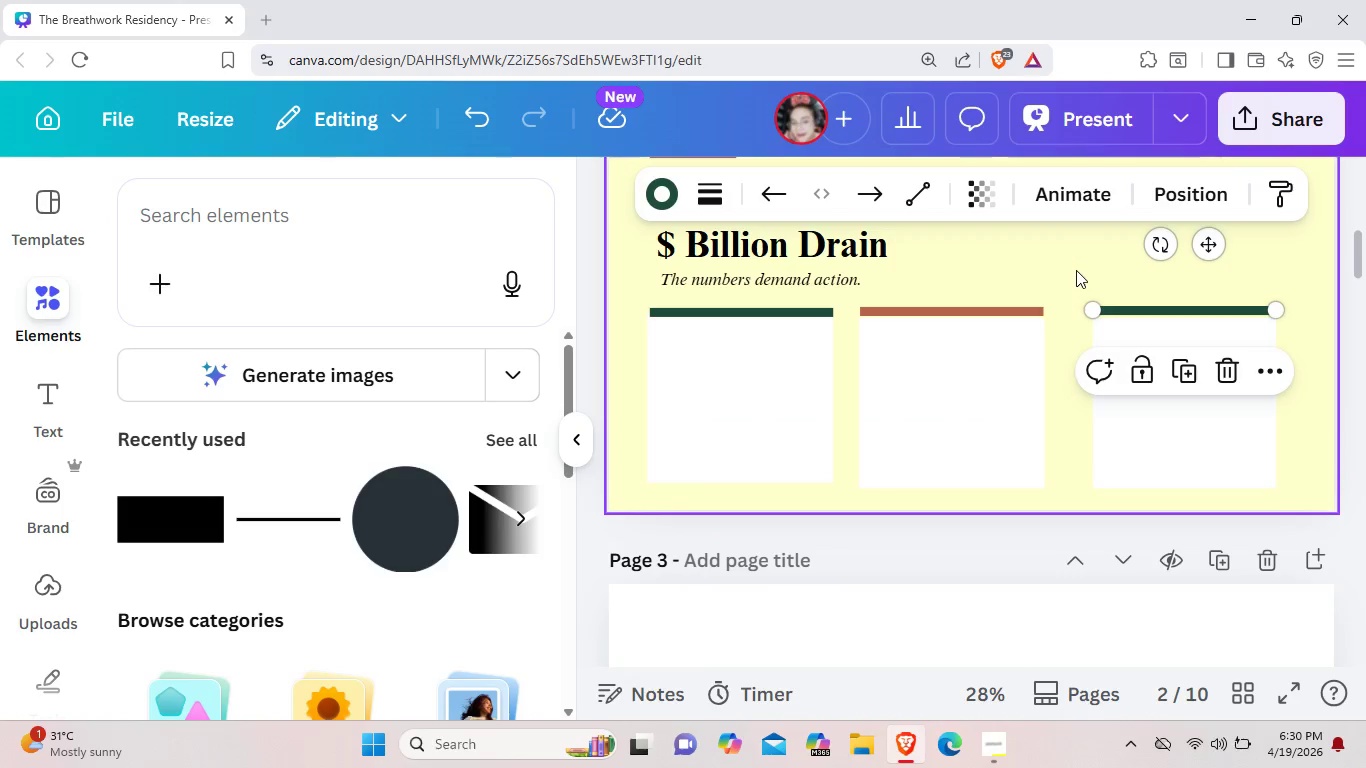 
left_click_drag(start_coordinate=[1076, 270], to_coordinate=[1197, 368])
 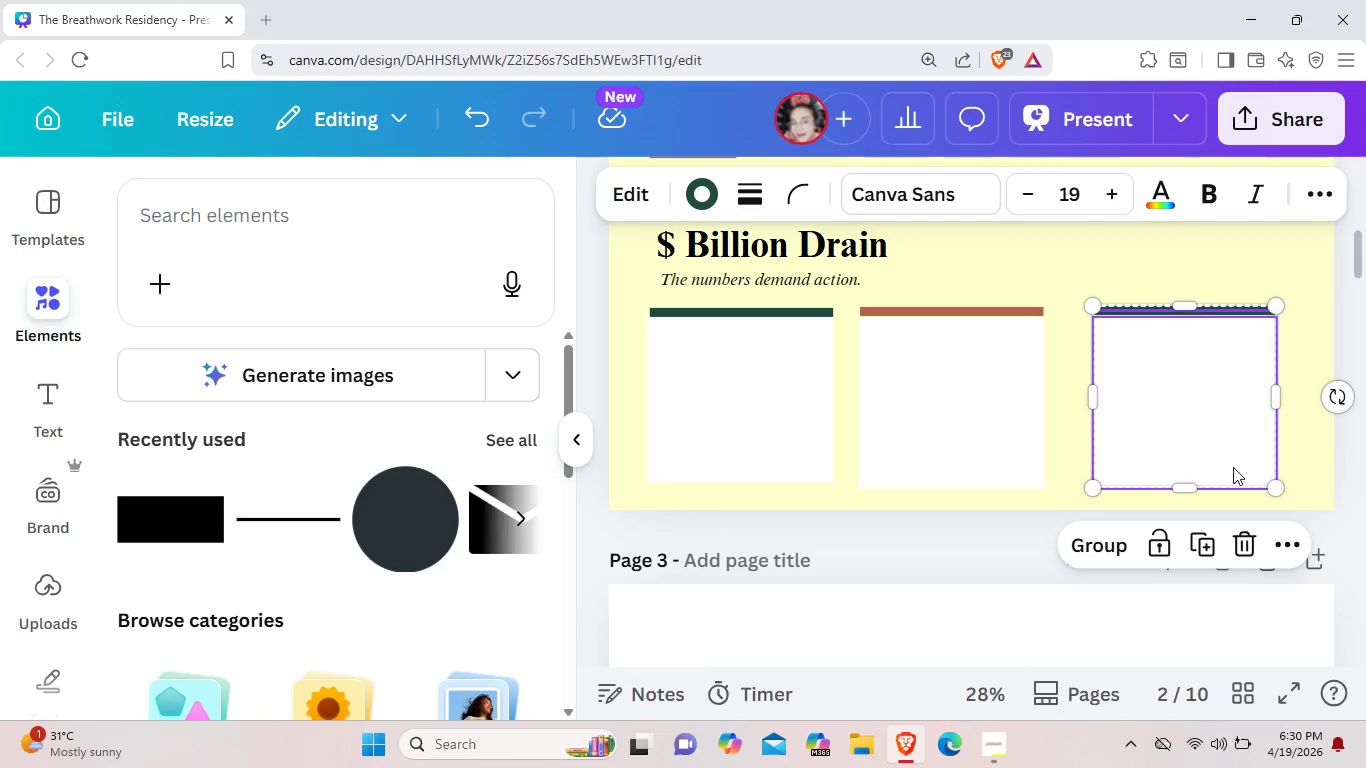 
left_click_drag(start_coordinate=[1238, 467], to_coordinate=[1214, 464])
 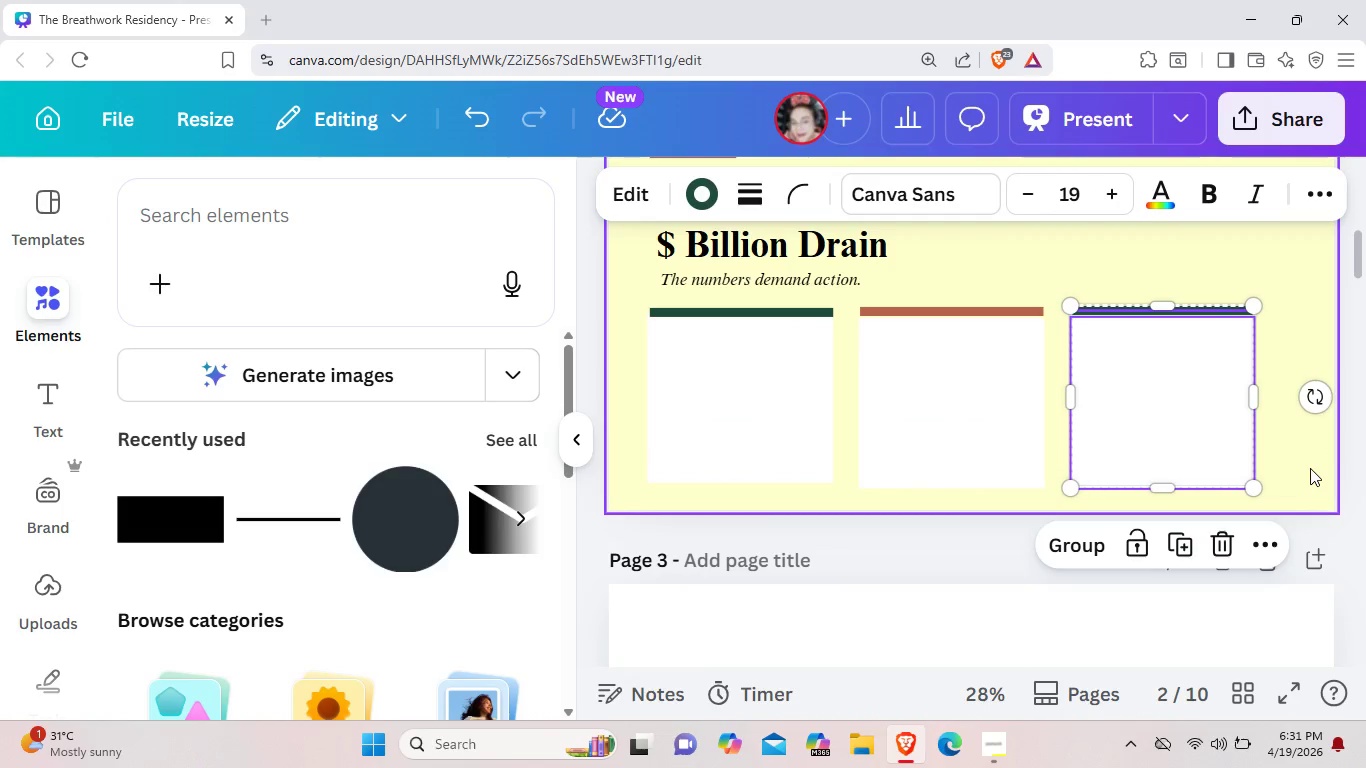 
left_click([1310, 468])
 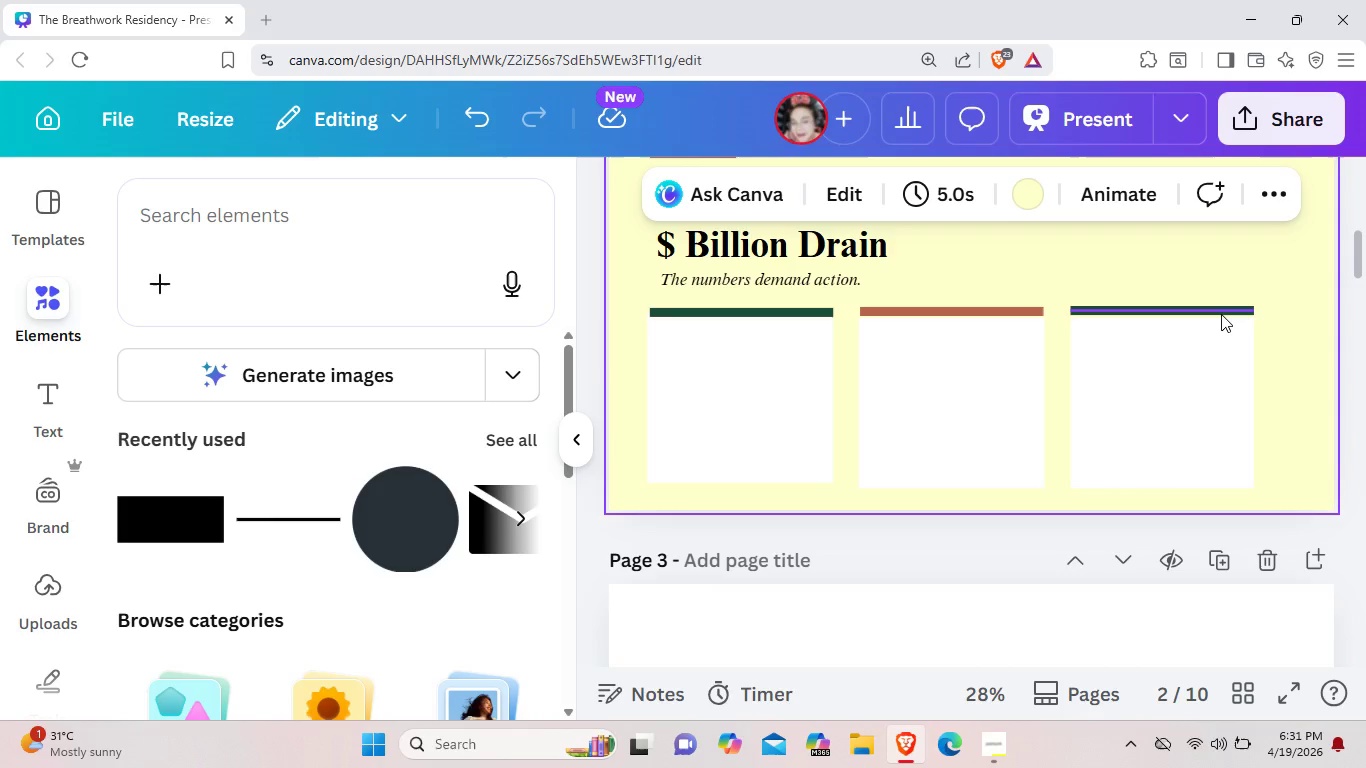 
left_click([1221, 313])
 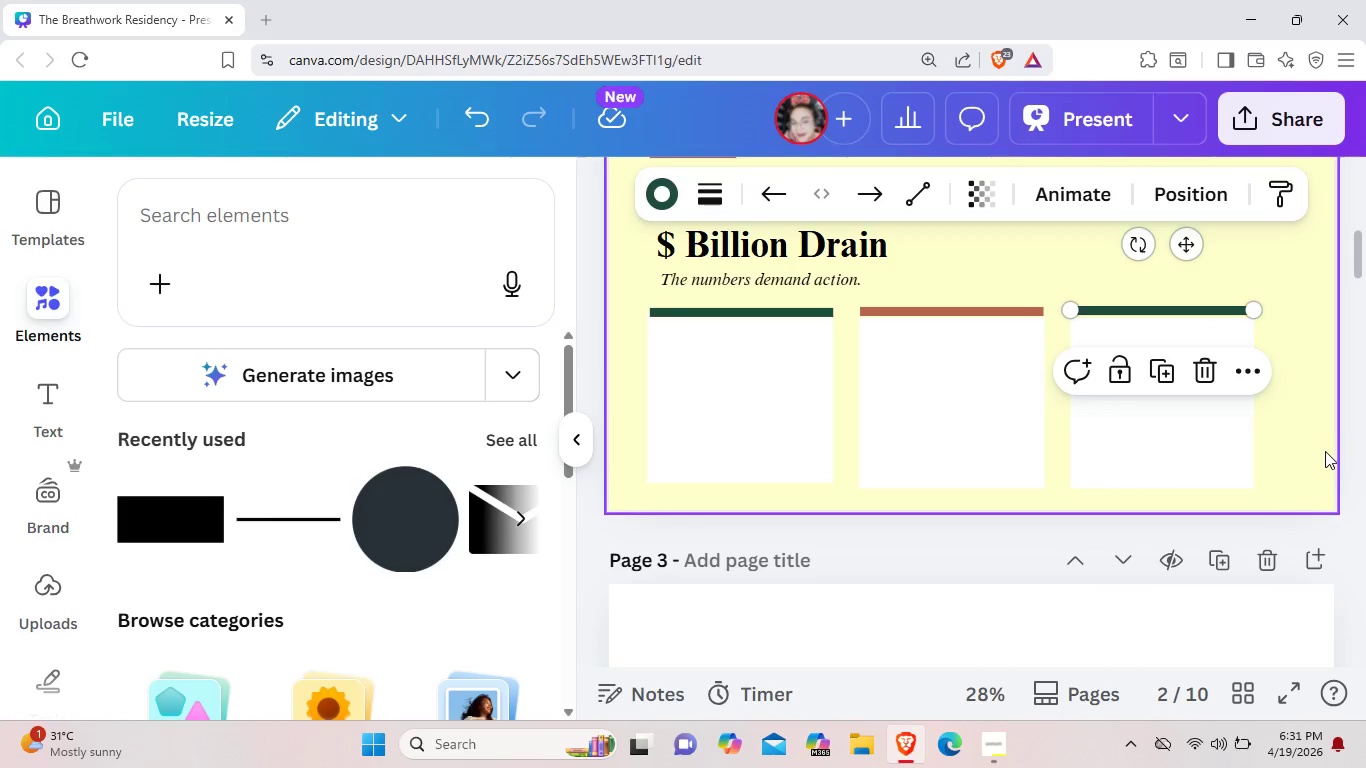 
left_click([1325, 451])
 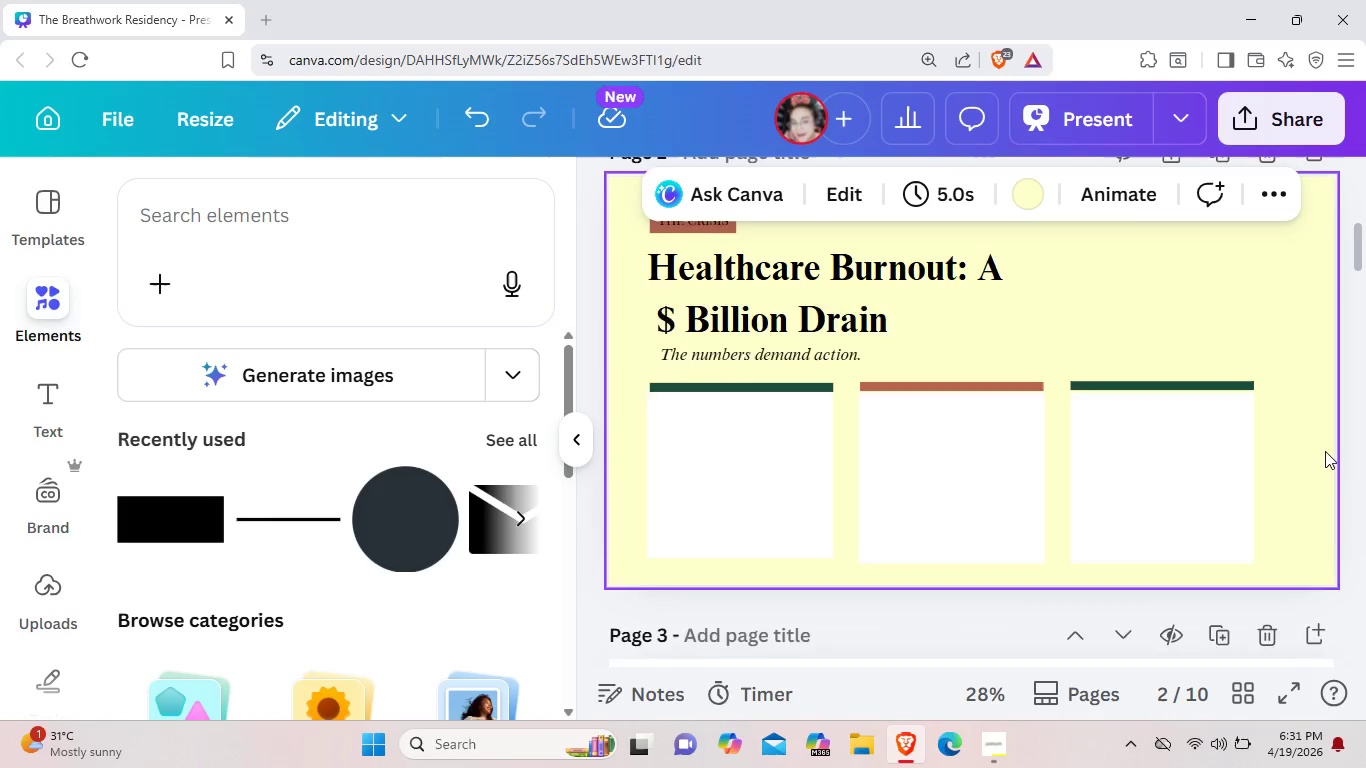 
scroll: coordinate [1325, 451], scroll_direction: up, amount: 1.0
 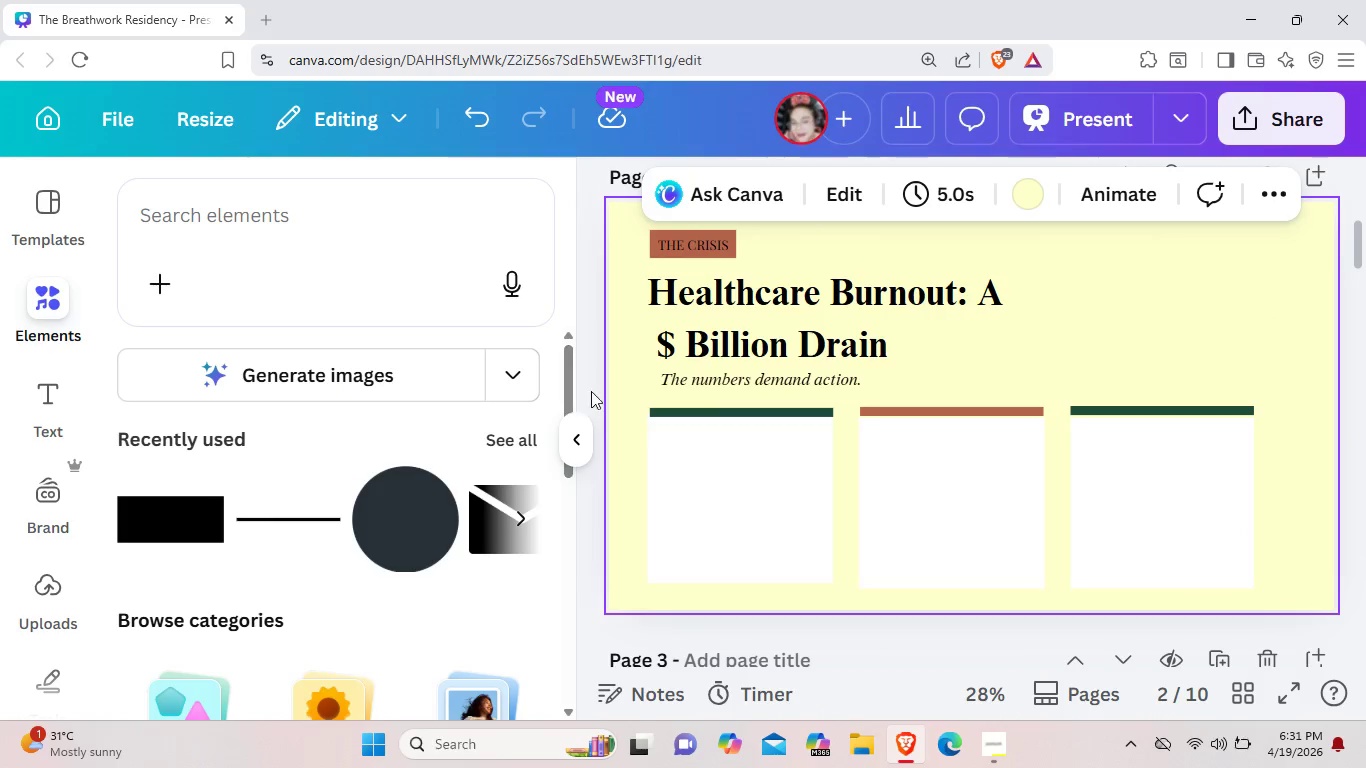 
wait(7.25)
 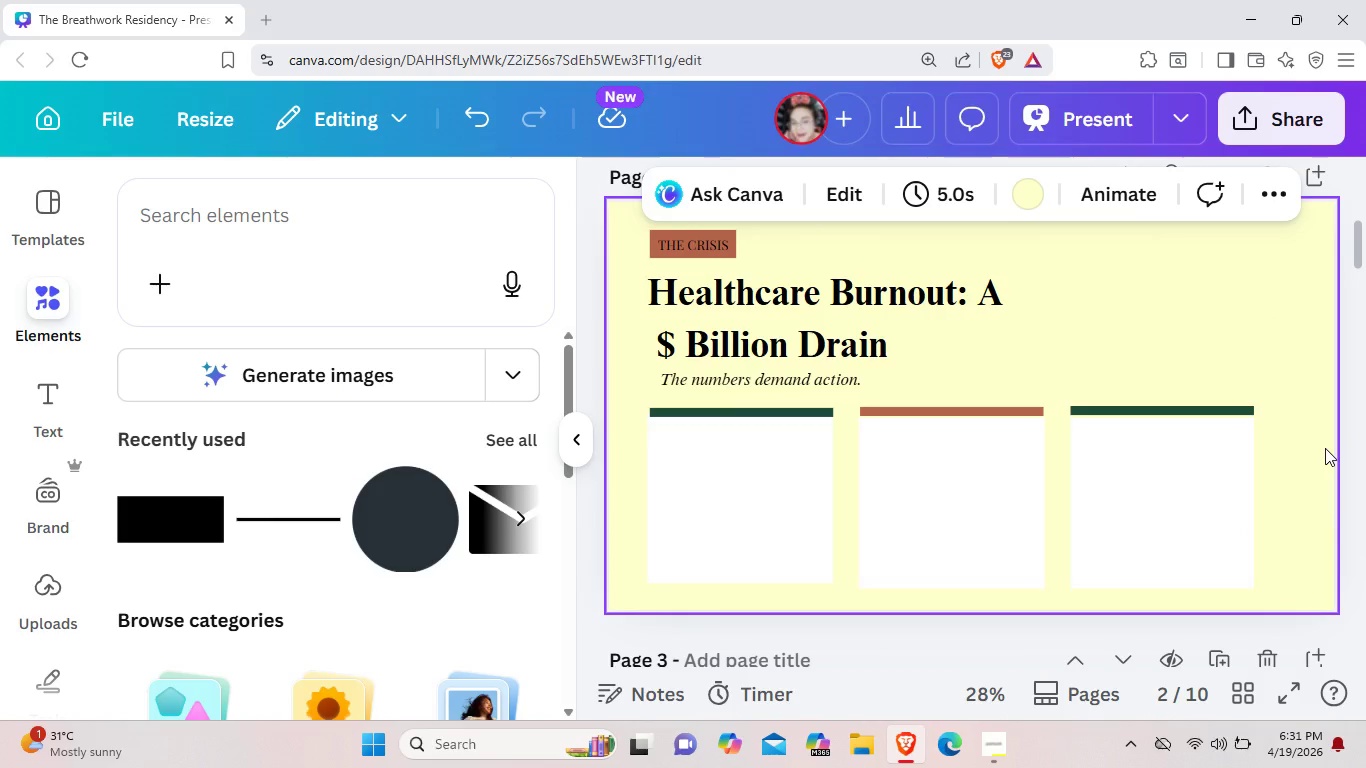 
left_click_drag(start_coordinate=[1289, 578], to_coordinate=[636, 400])
 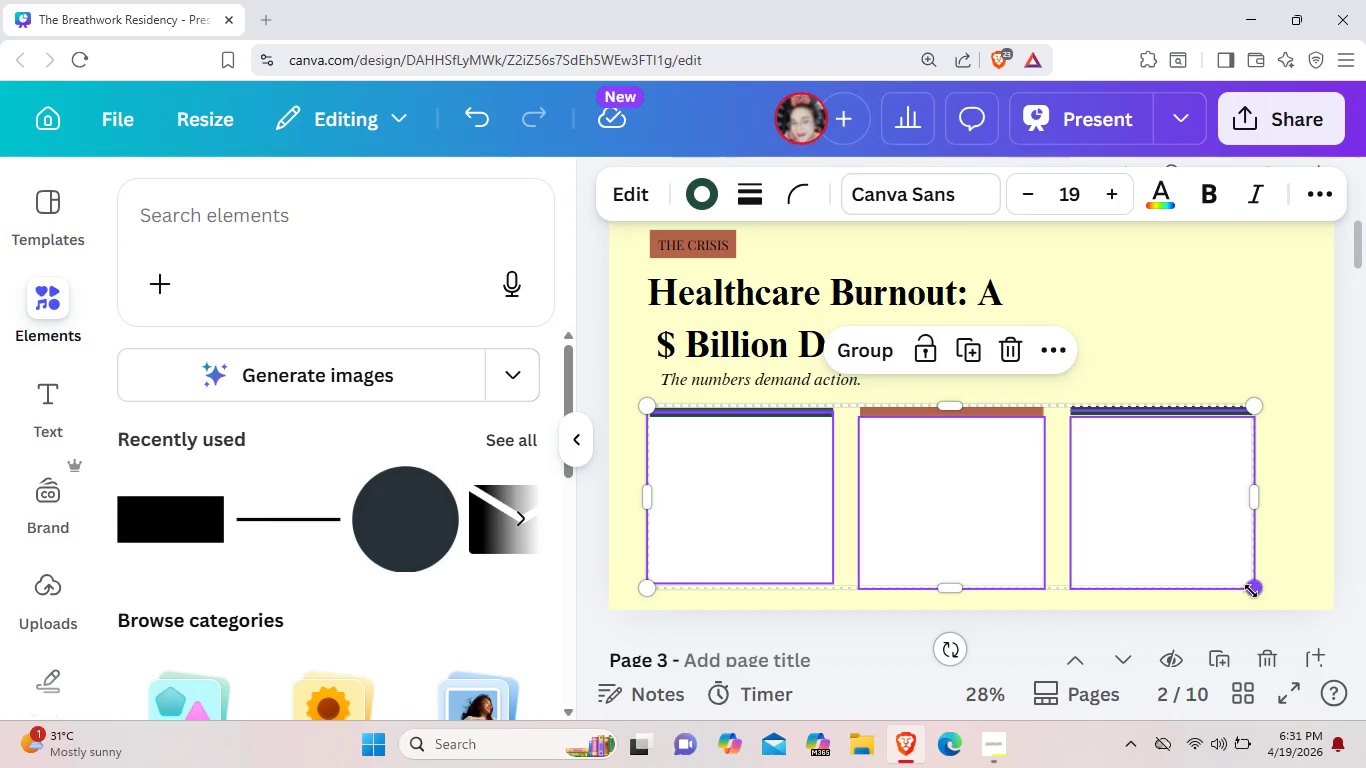 
left_click_drag(start_coordinate=[1251, 591], to_coordinate=[1222, 553])
 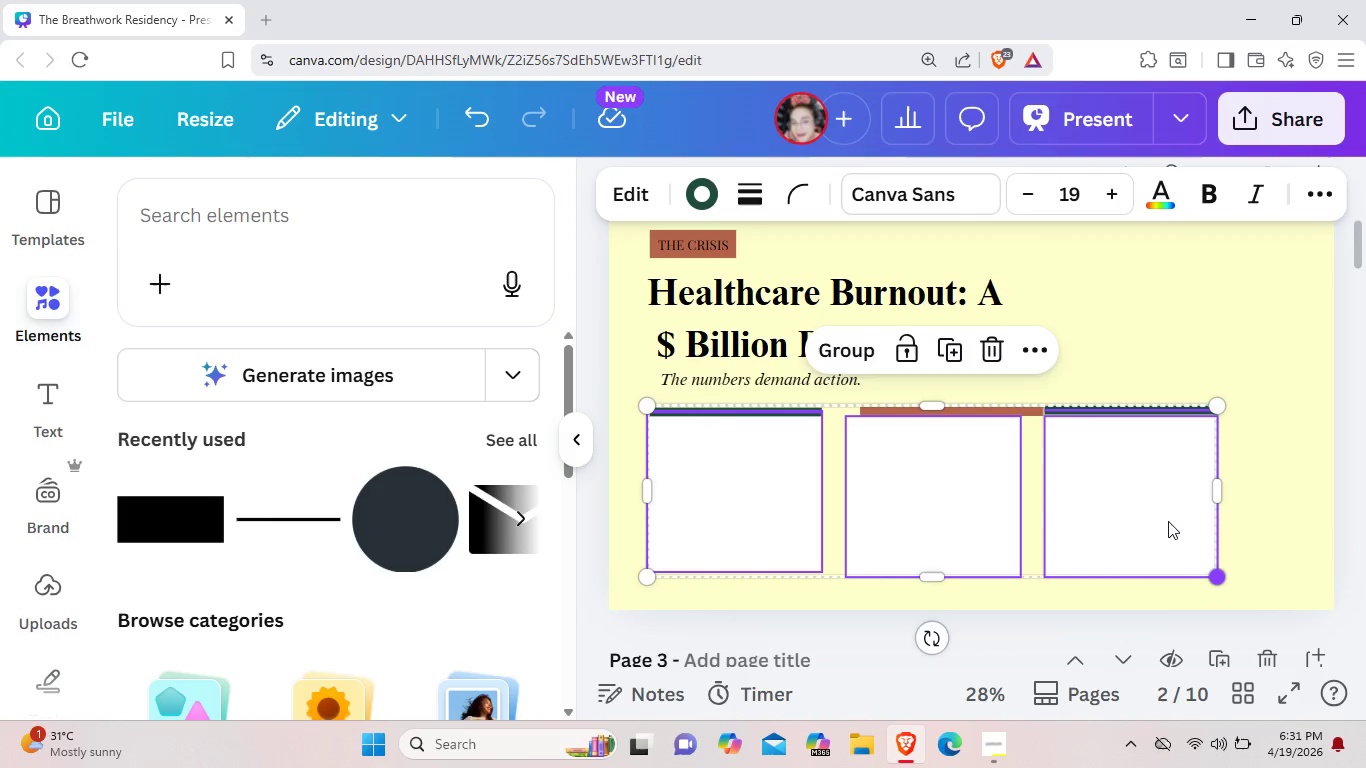 
left_click_drag(start_coordinate=[1168, 521], to_coordinate=[1186, 514])
 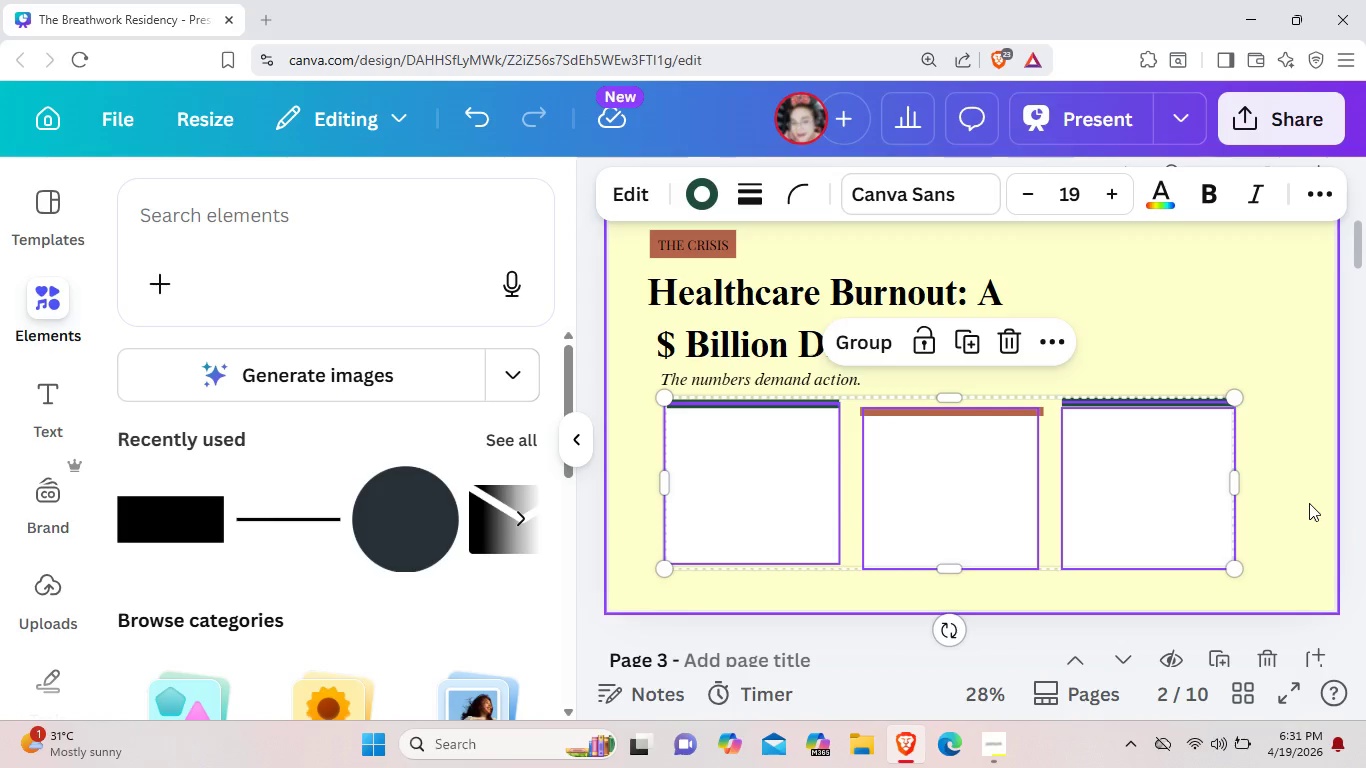 
left_click([1309, 503])
 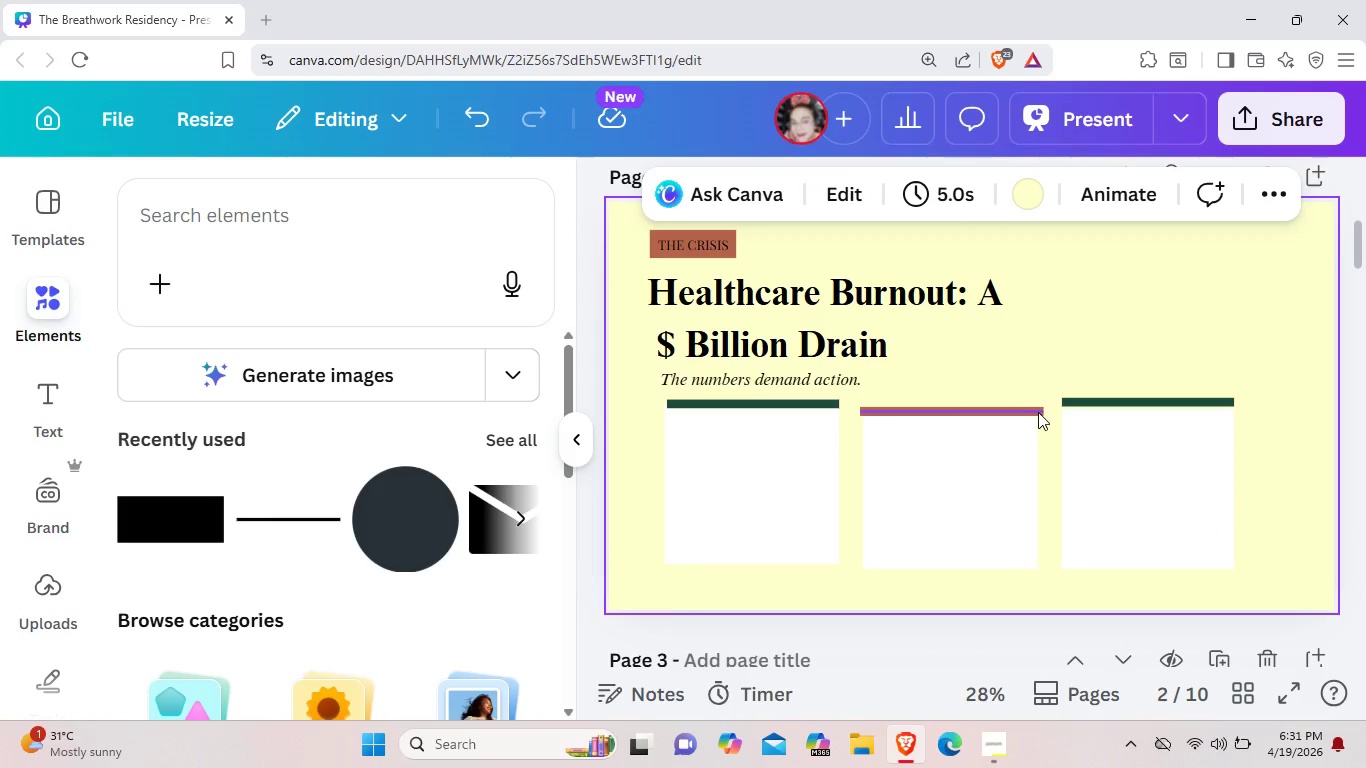 
left_click([1038, 412])
 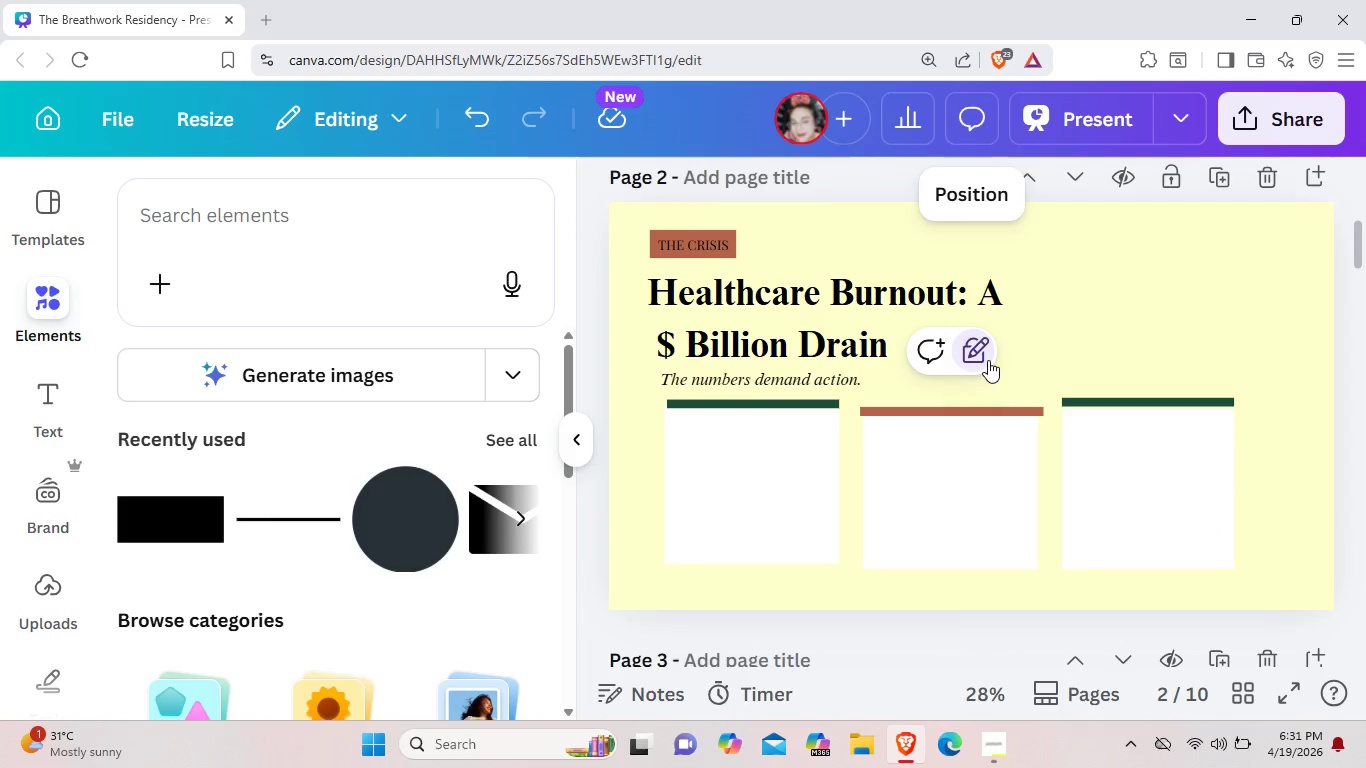 
double_click([987, 360])
 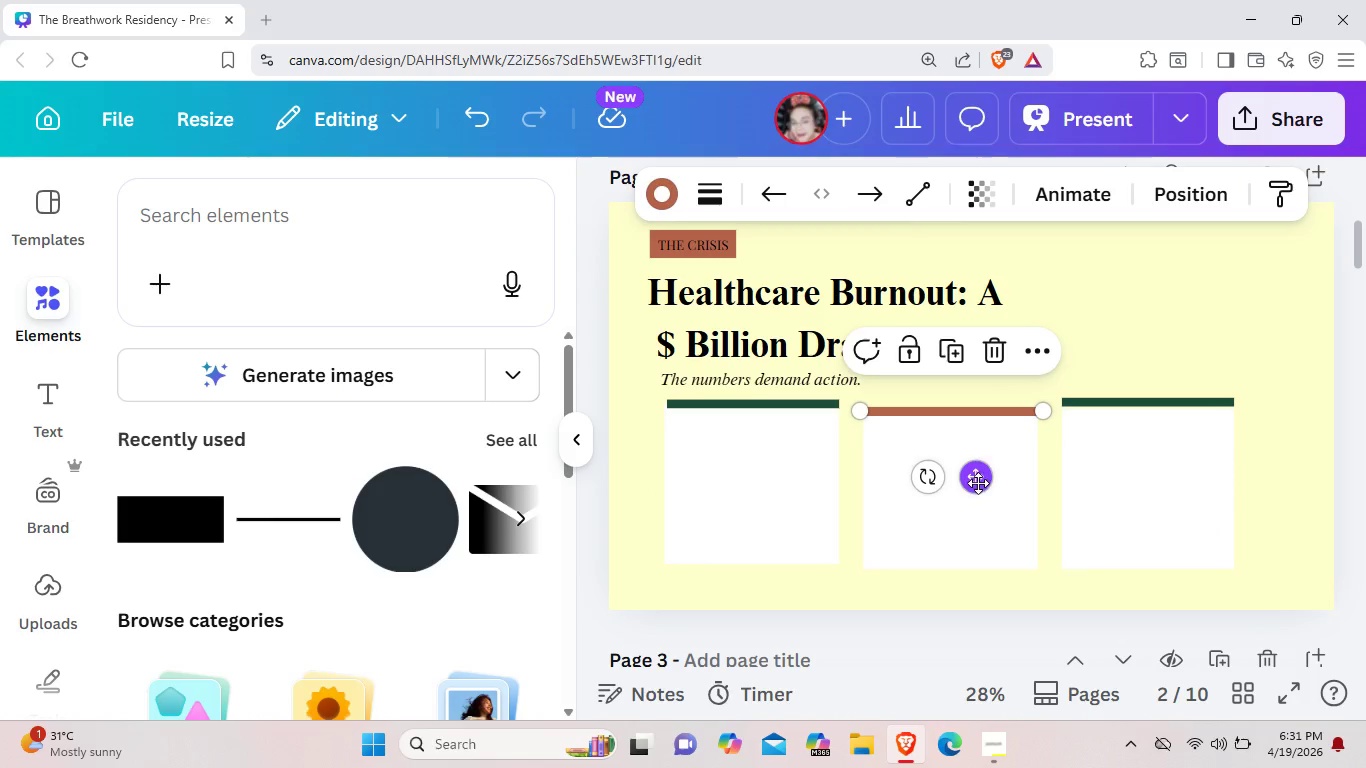 
left_click_drag(start_coordinate=[976, 485], to_coordinate=[977, 478])
 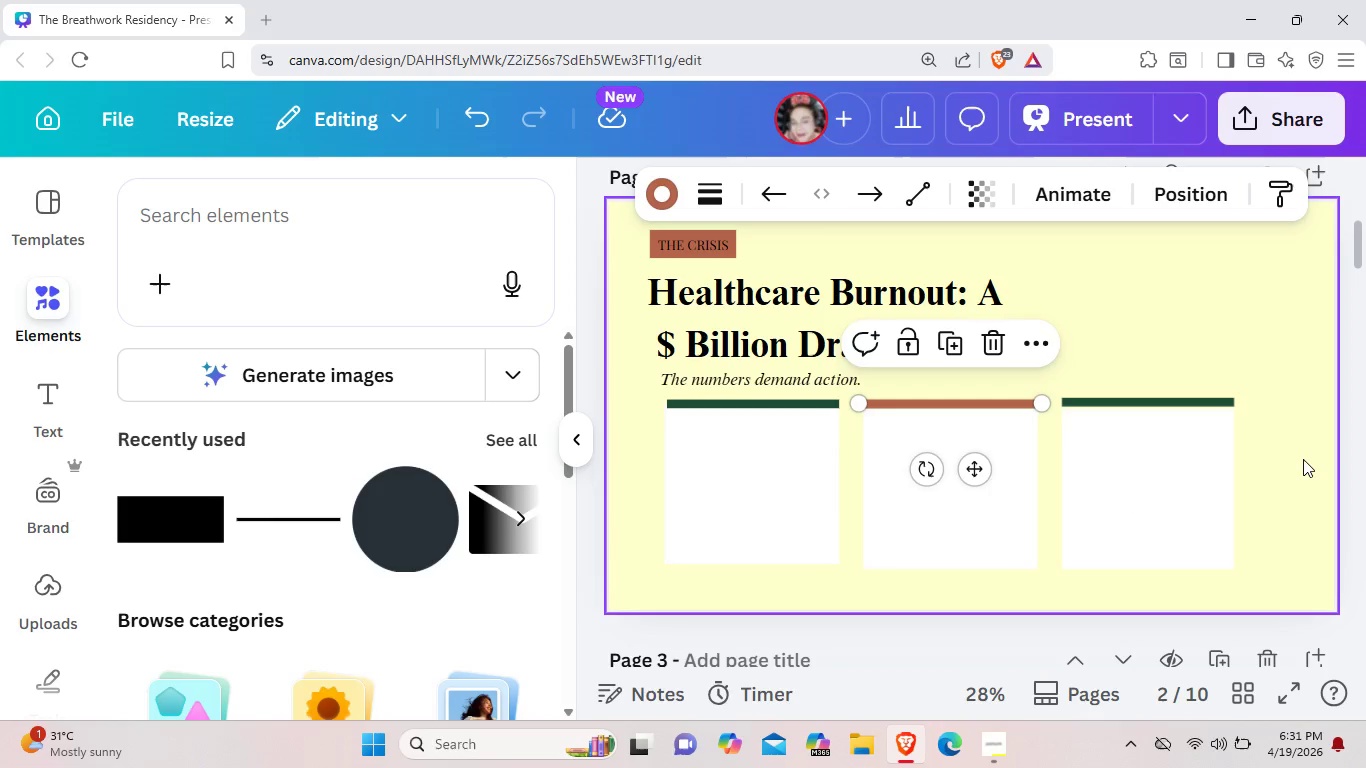 
left_click([1303, 459])
 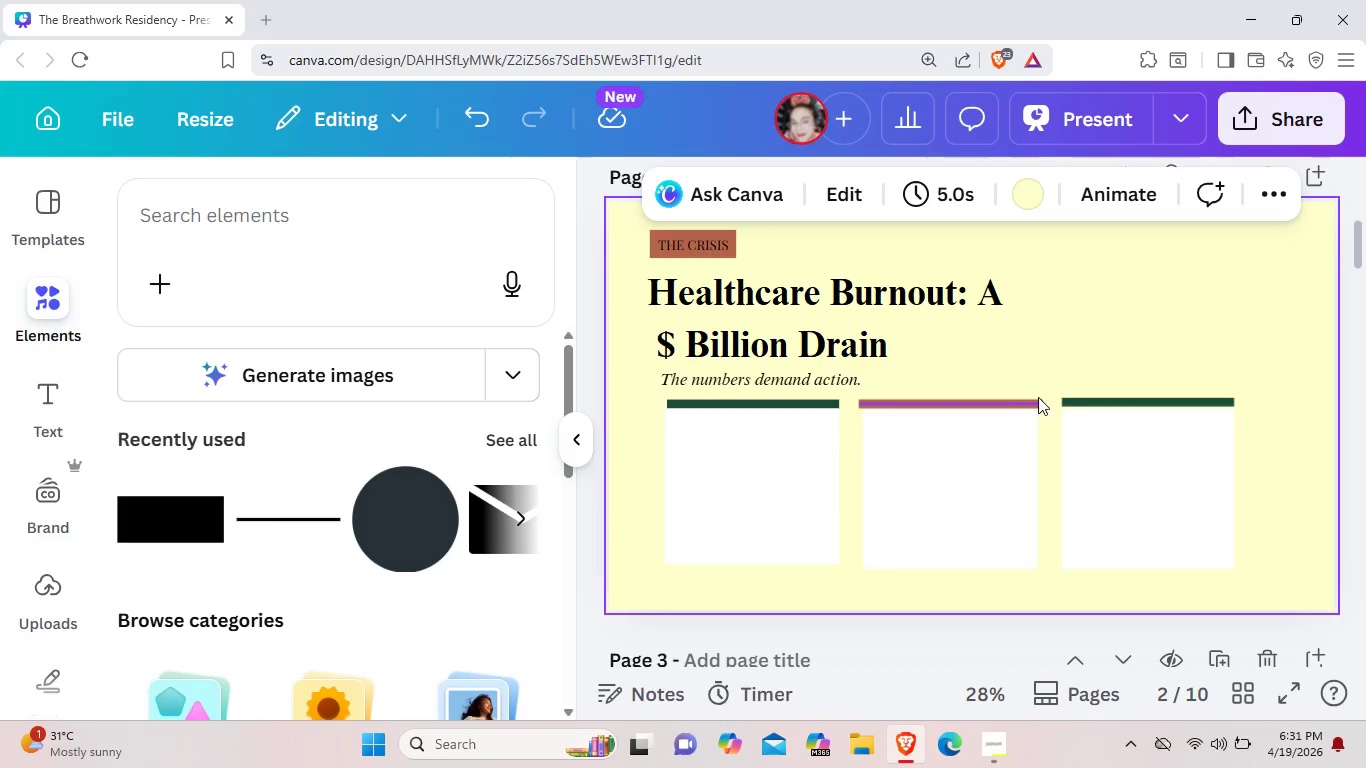 
left_click([1038, 397])
 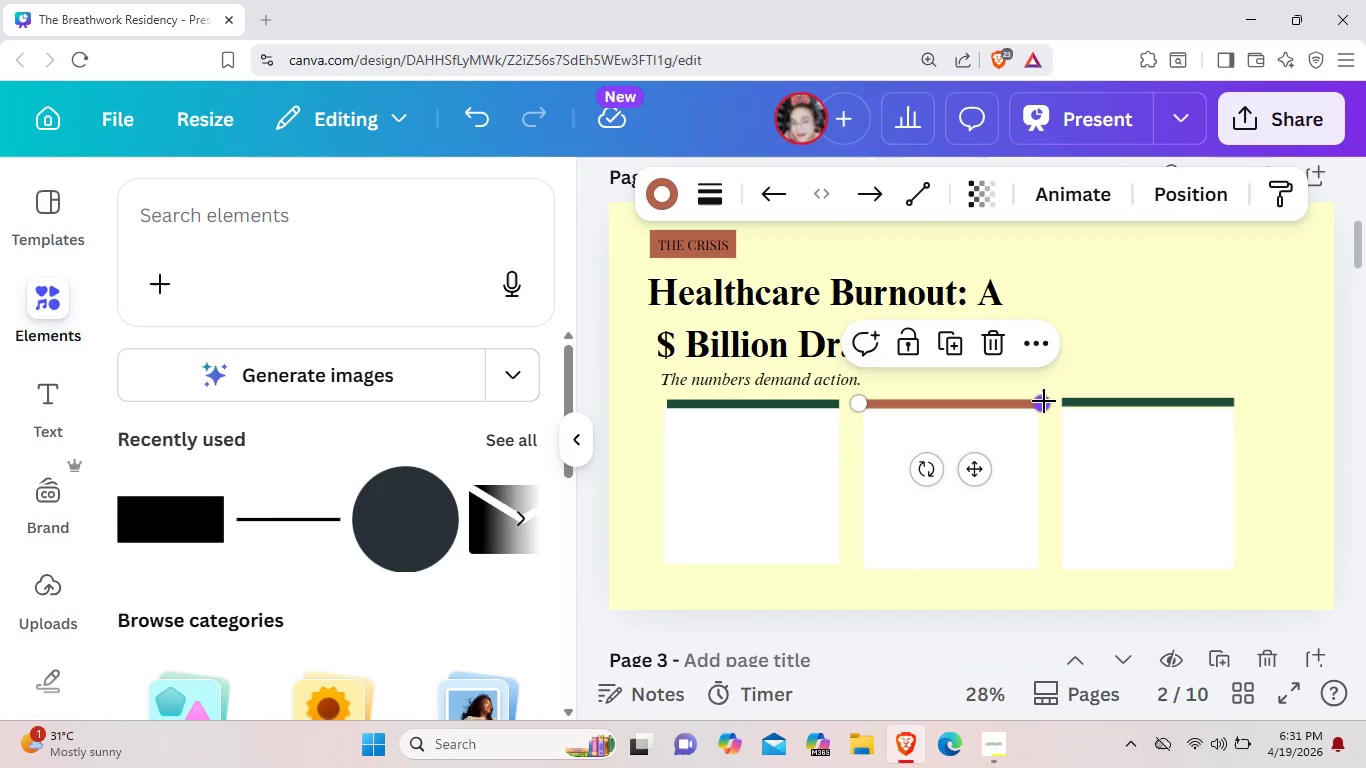 
left_click_drag(start_coordinate=[1044, 401], to_coordinate=[1030, 409])
 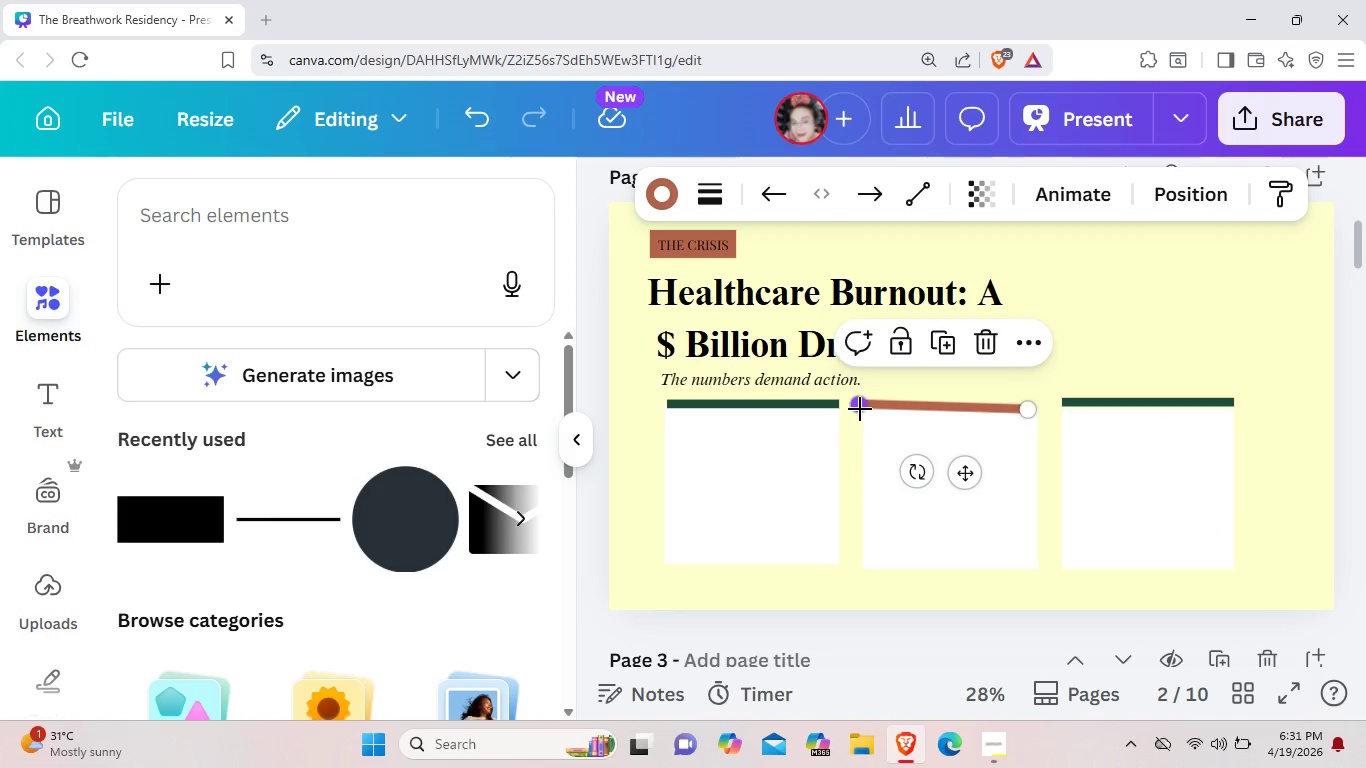 
left_click_drag(start_coordinate=[860, 409], to_coordinate=[875, 417])
 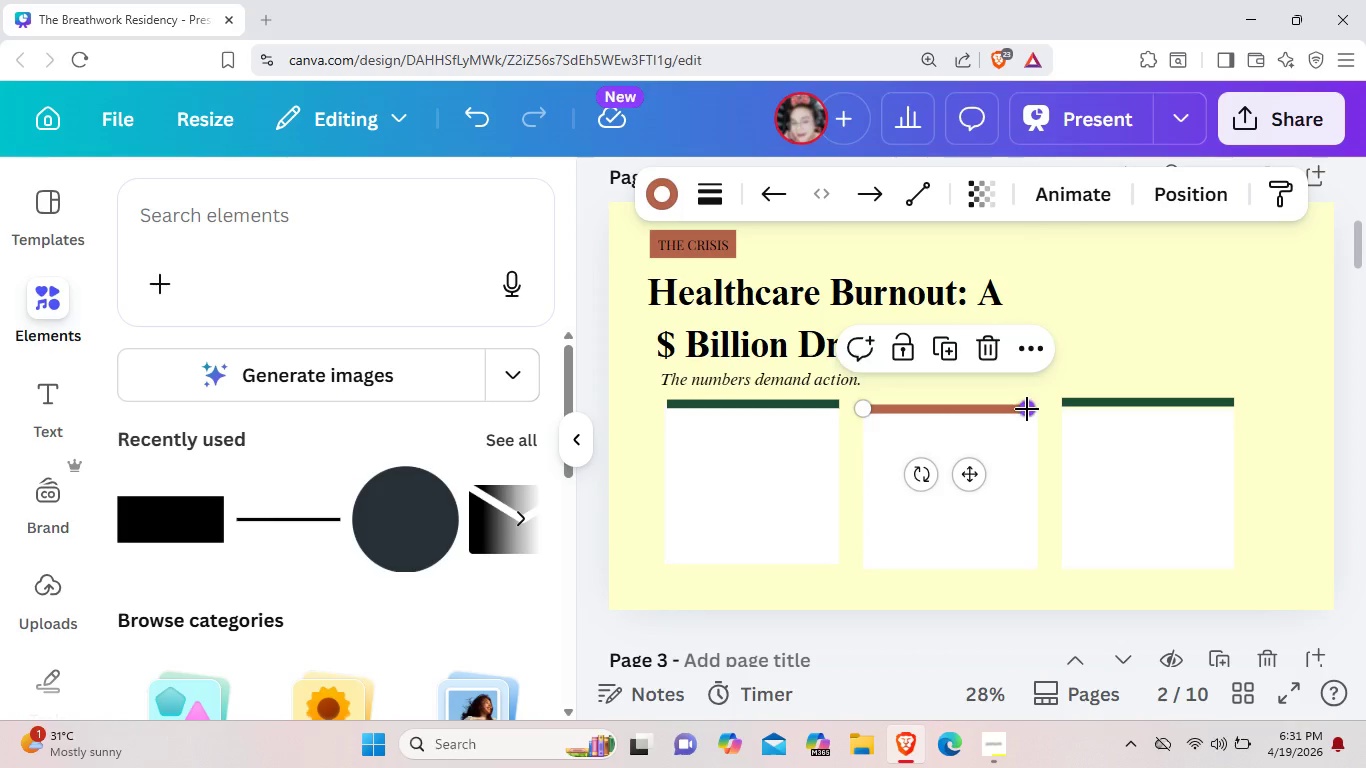 
left_click_drag(start_coordinate=[1027, 409], to_coordinate=[1036, 405])
 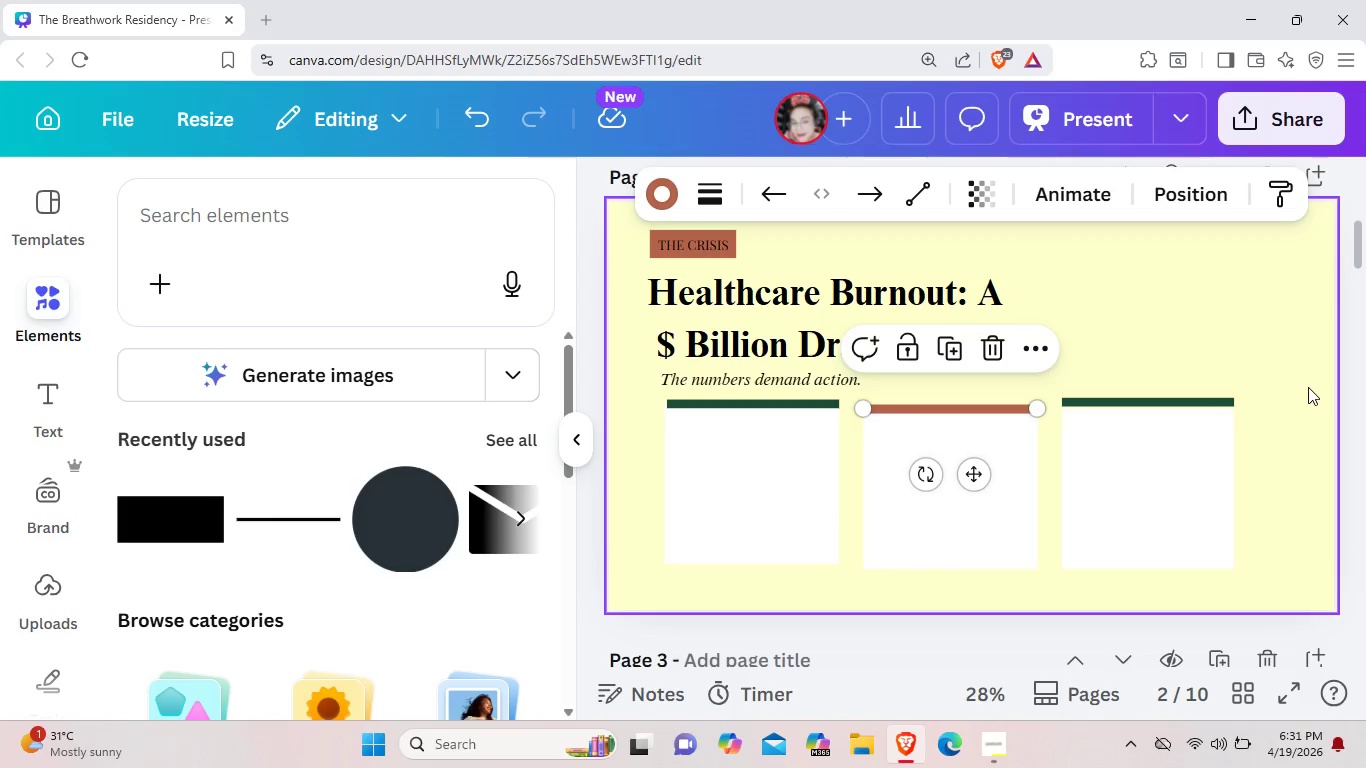 
left_click([1308, 387])
 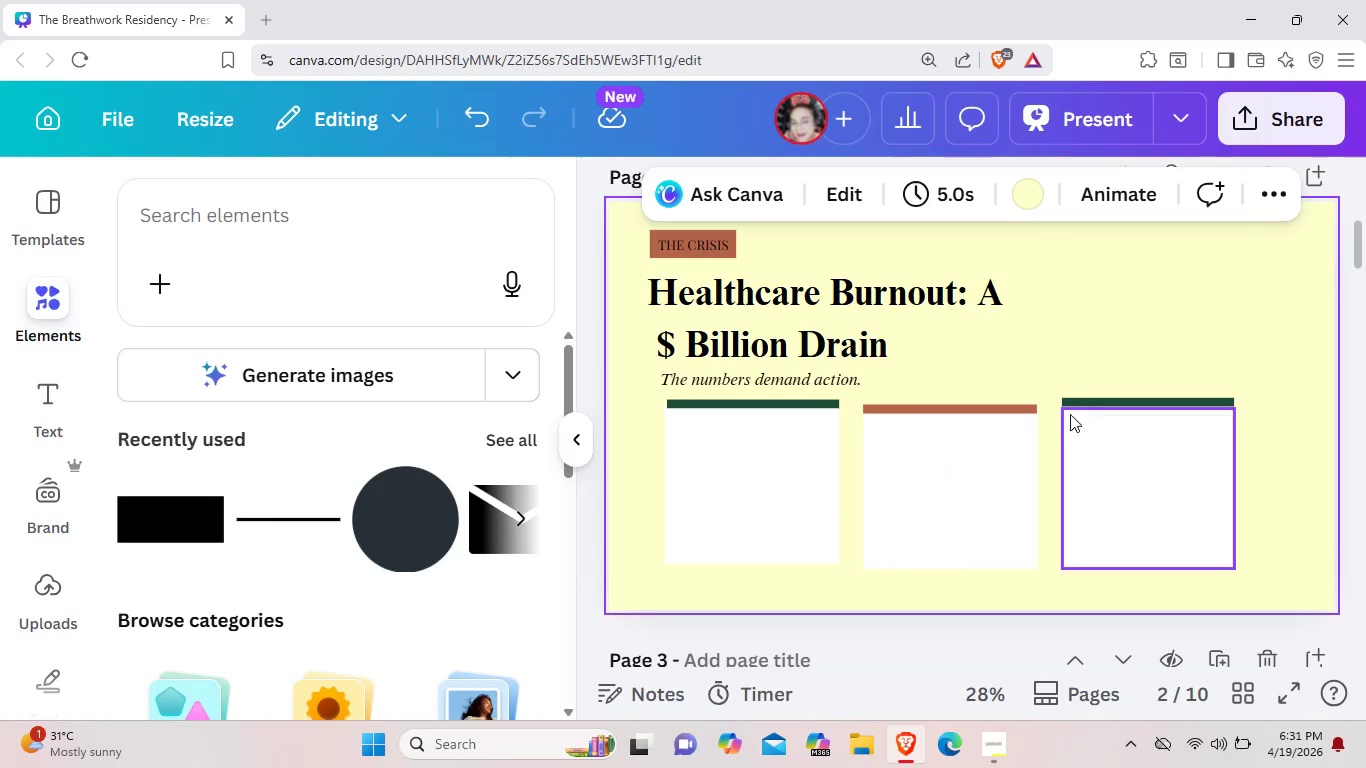 
left_click_drag(start_coordinate=[1013, 411], to_coordinate=[1012, 406])
 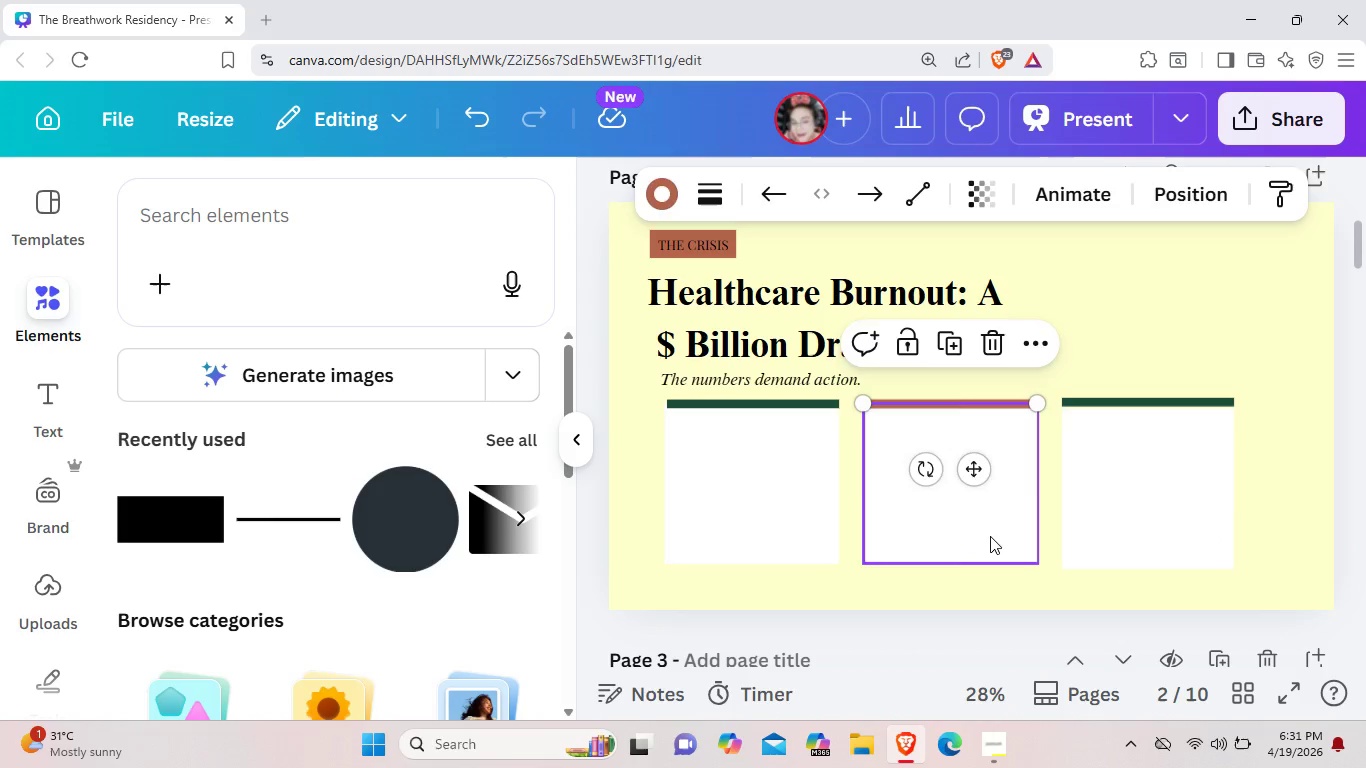 
left_click([990, 538])
 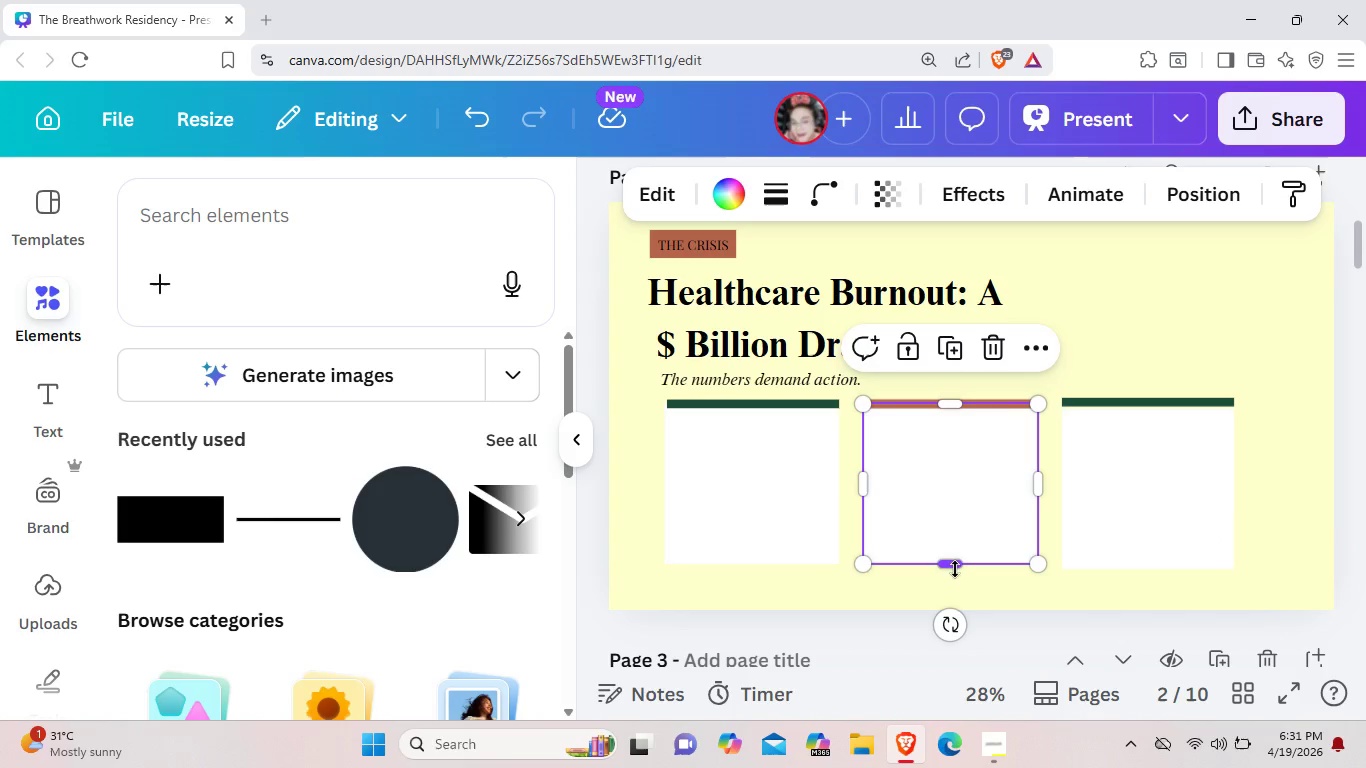 
left_click_drag(start_coordinate=[955, 569], to_coordinate=[966, 573])
 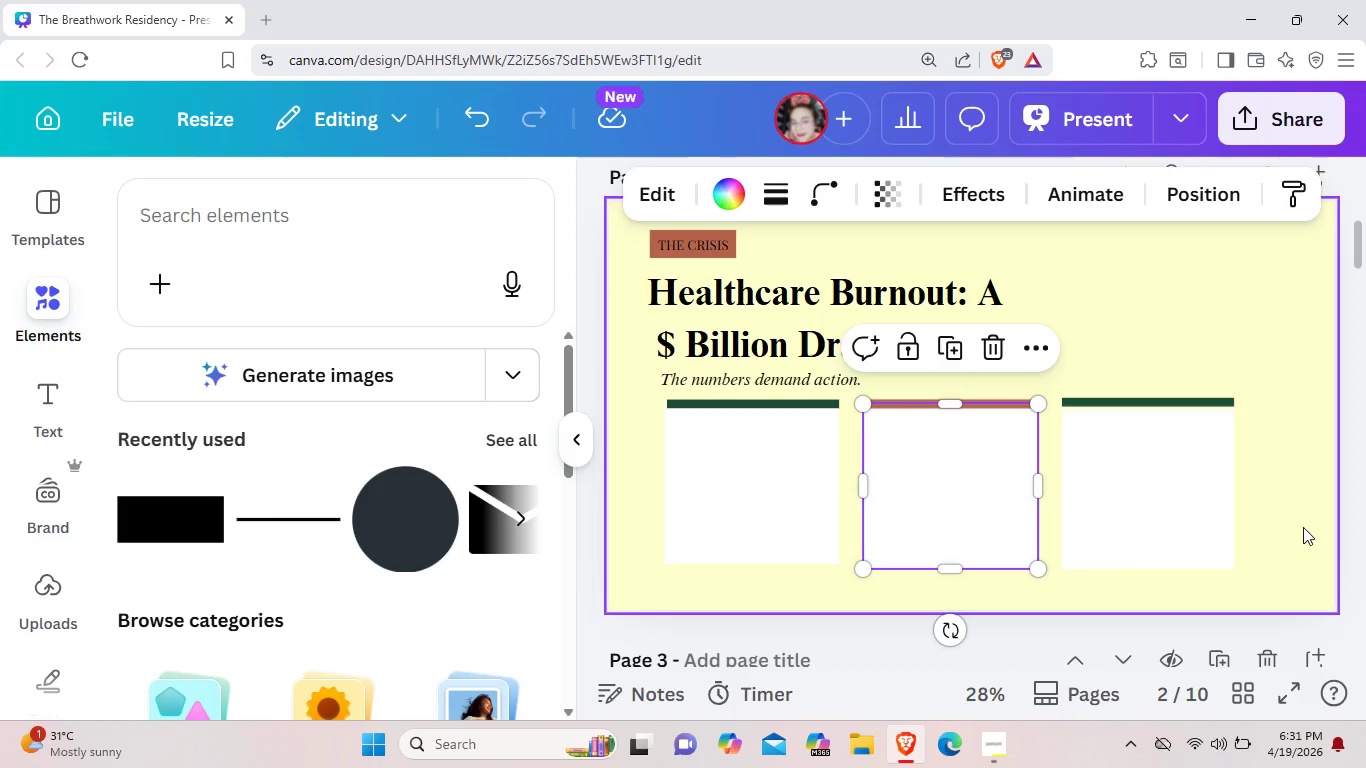 
left_click([1303, 527])
 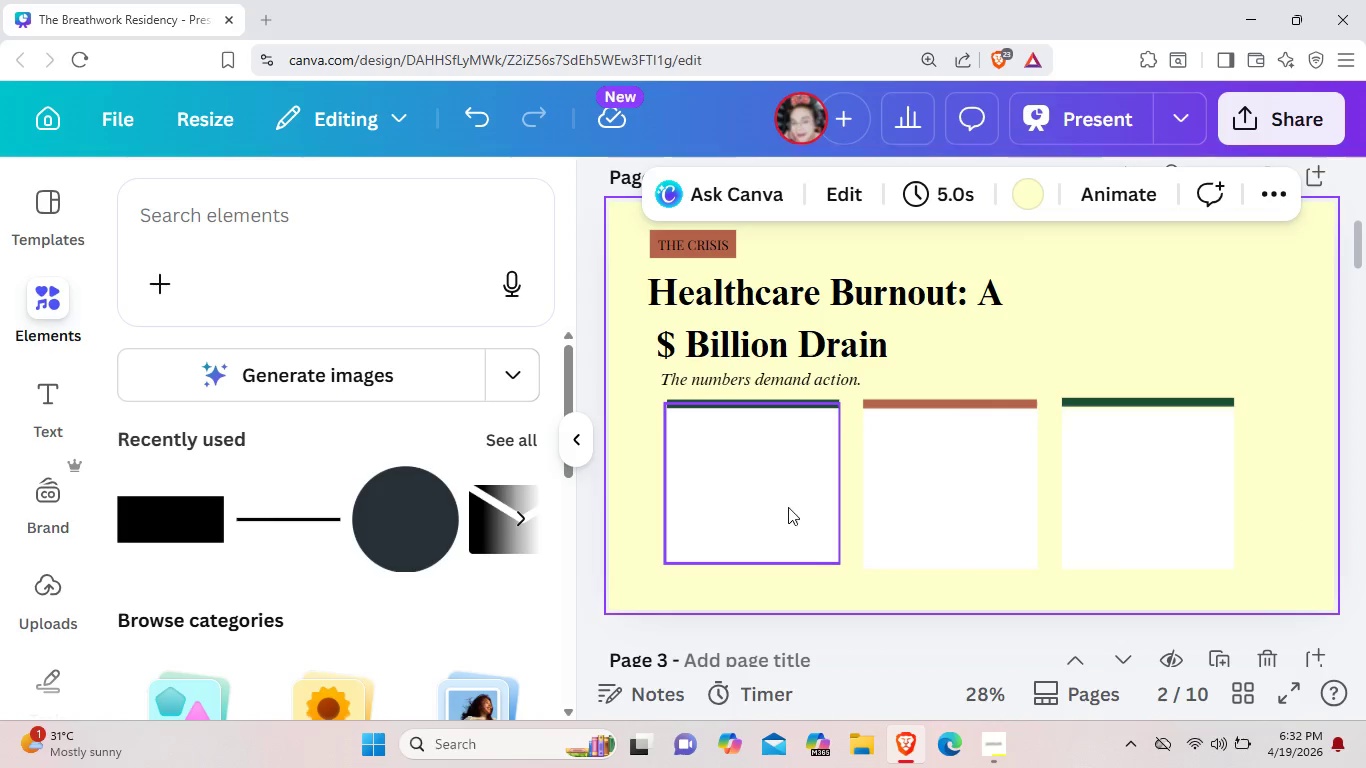 
wait(5.89)
 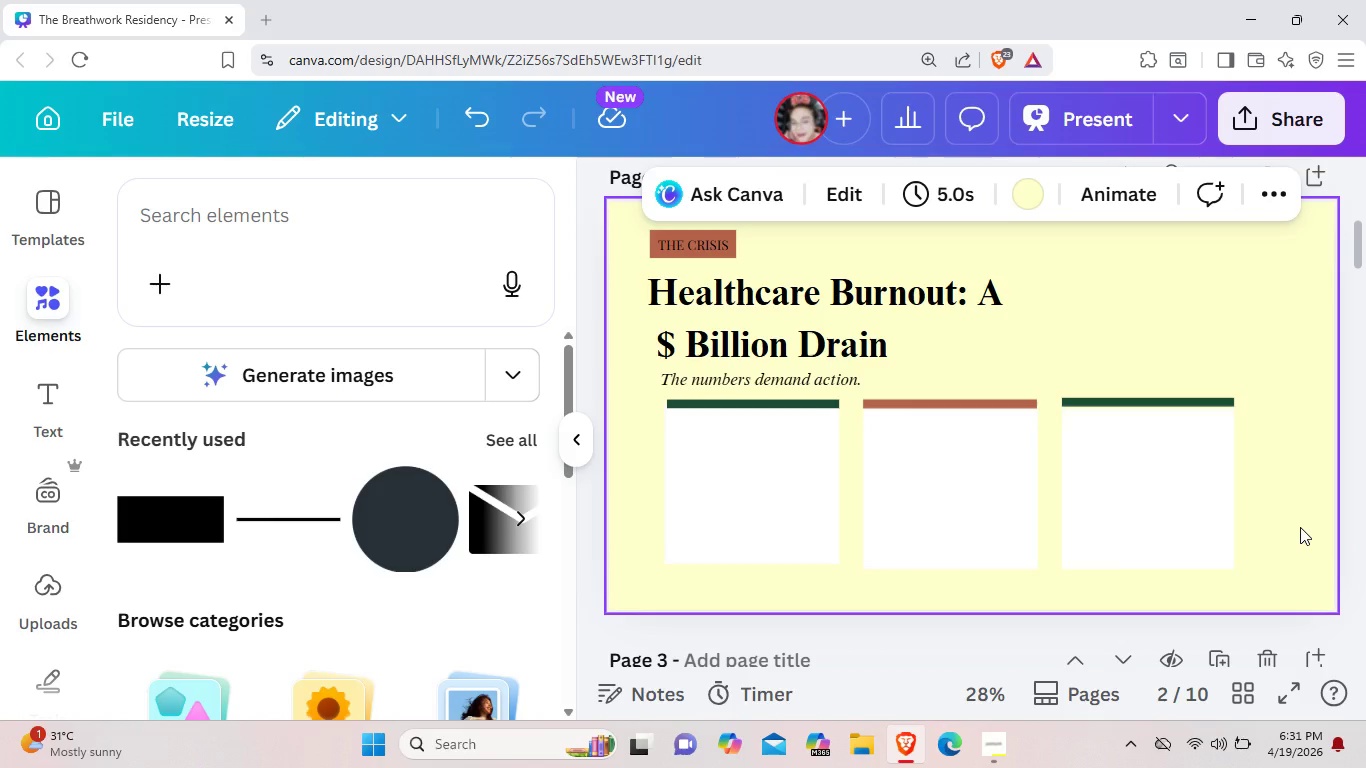 
left_click_drag(start_coordinate=[761, 561], to_coordinate=[760, 570])
 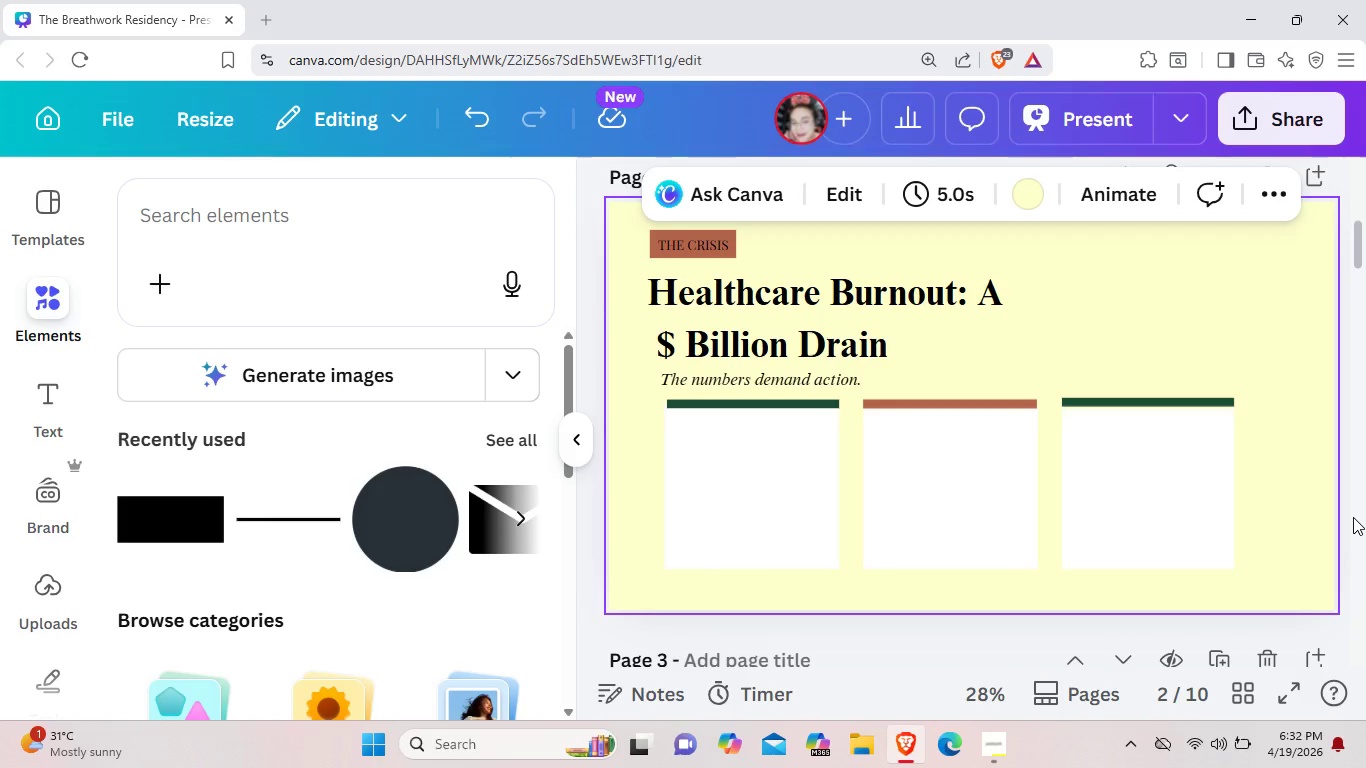 
wait(24.17)
 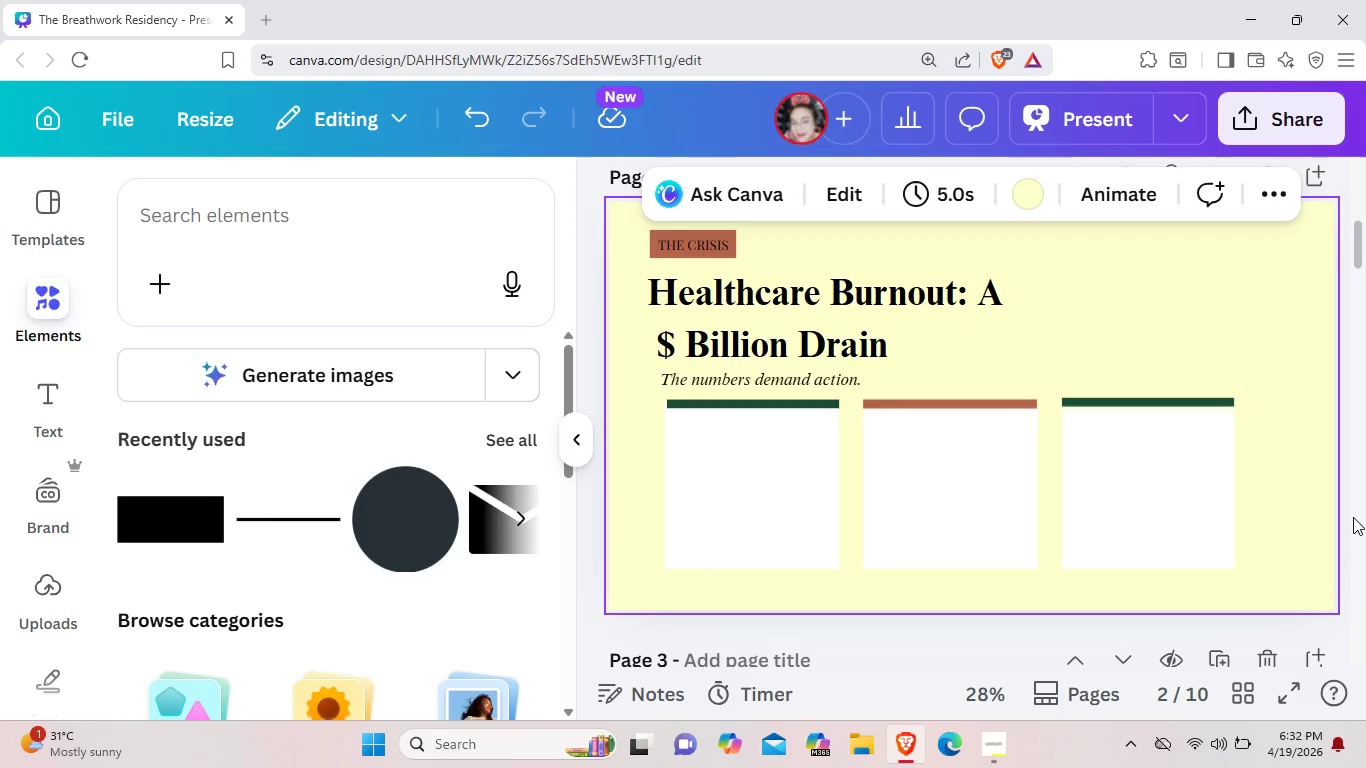 
left_click([52, 388])
 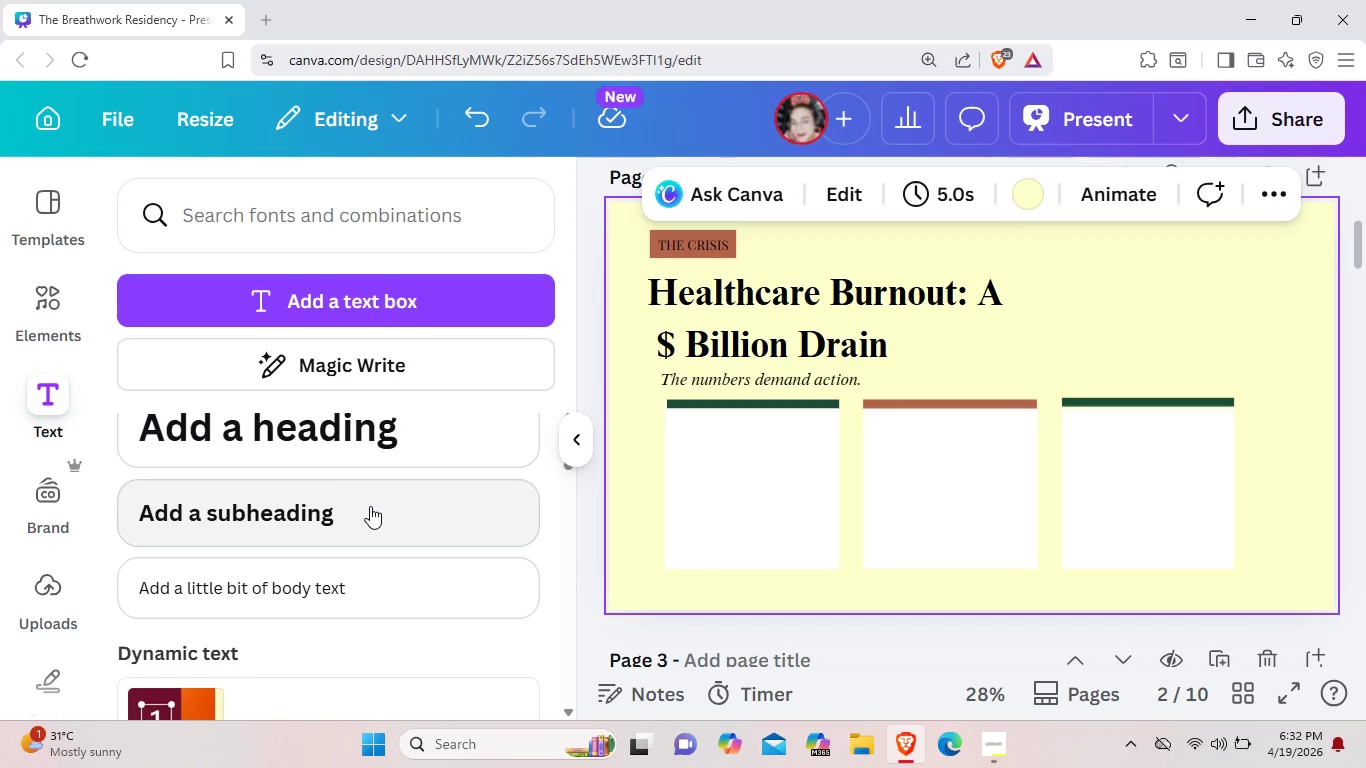 
wait(12.33)
 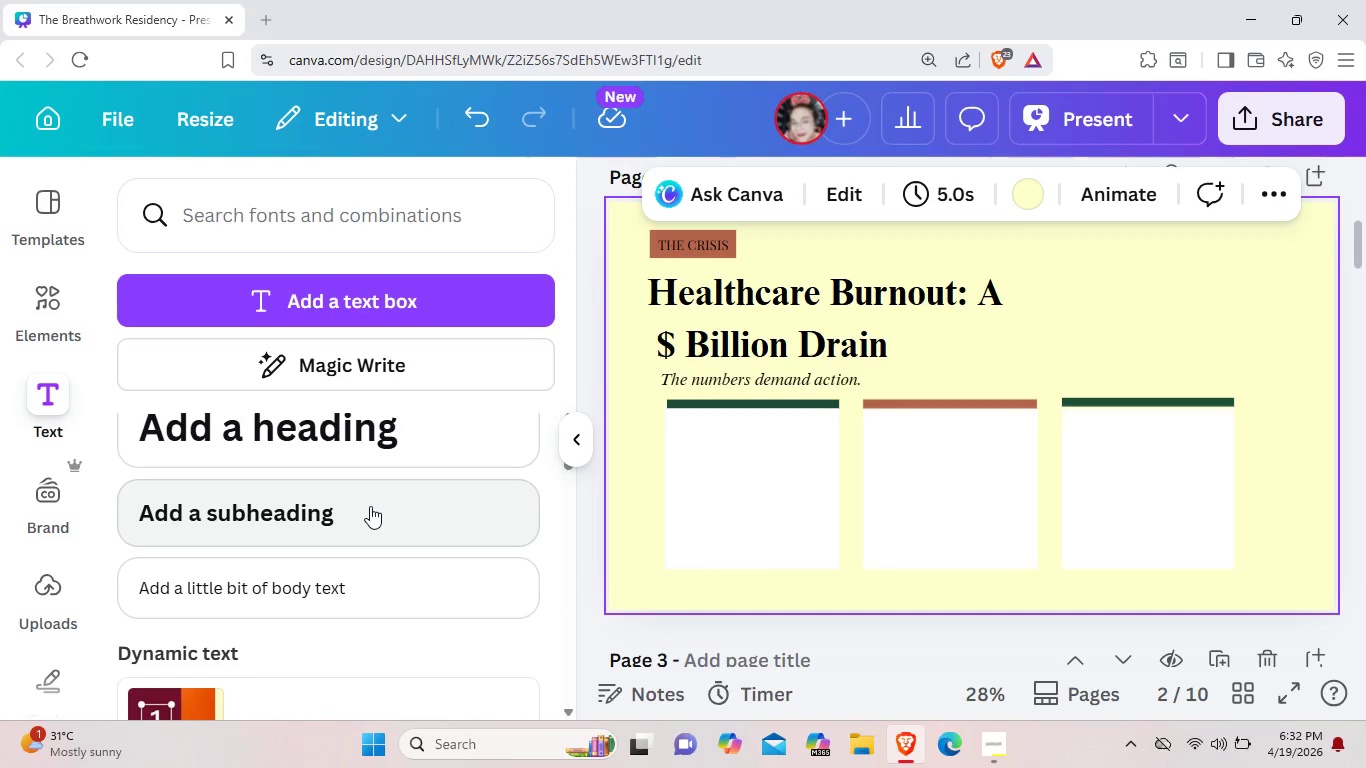 
left_click([411, 441])
 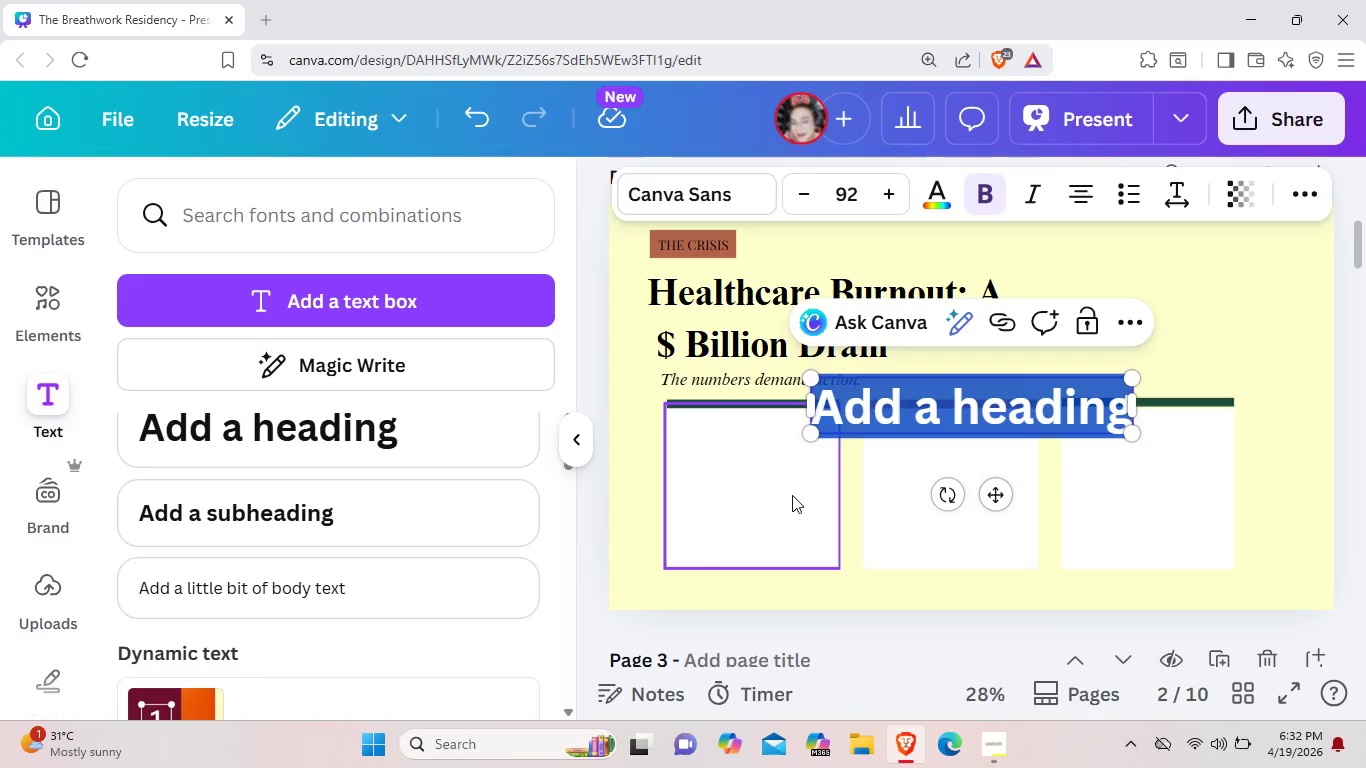 
key(Backspace)
type(53)
key(Backspace)
type(4%)
 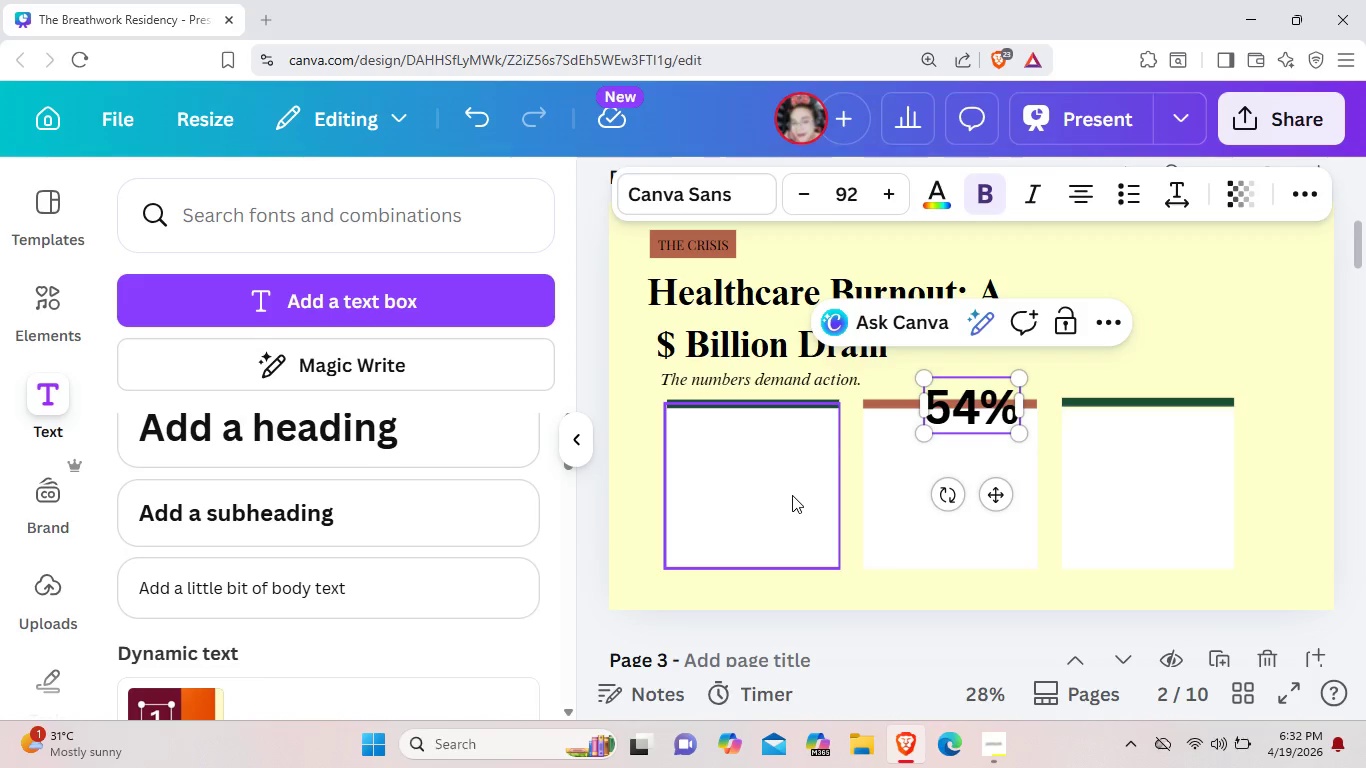 
left_click_drag(start_coordinate=[996, 496], to_coordinate=[784, 566])
 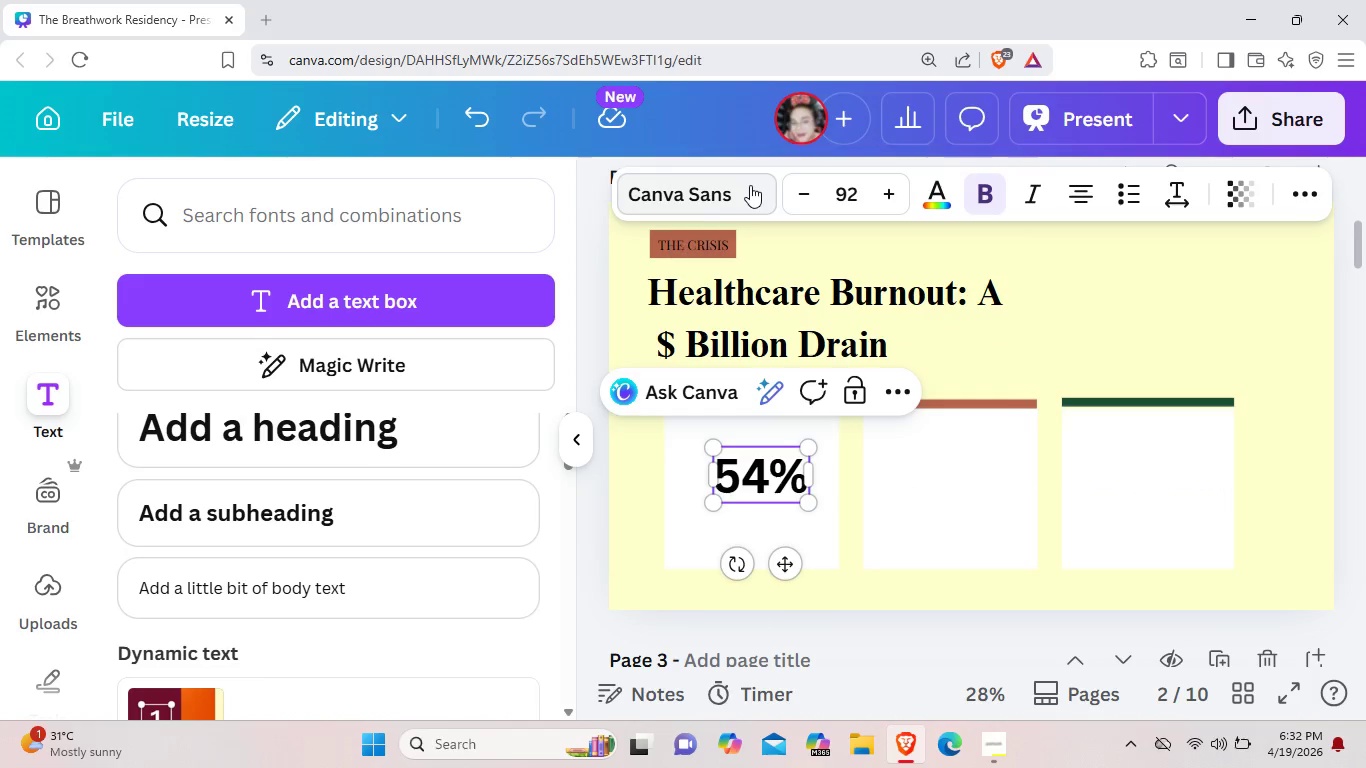 
left_click([750, 185])
 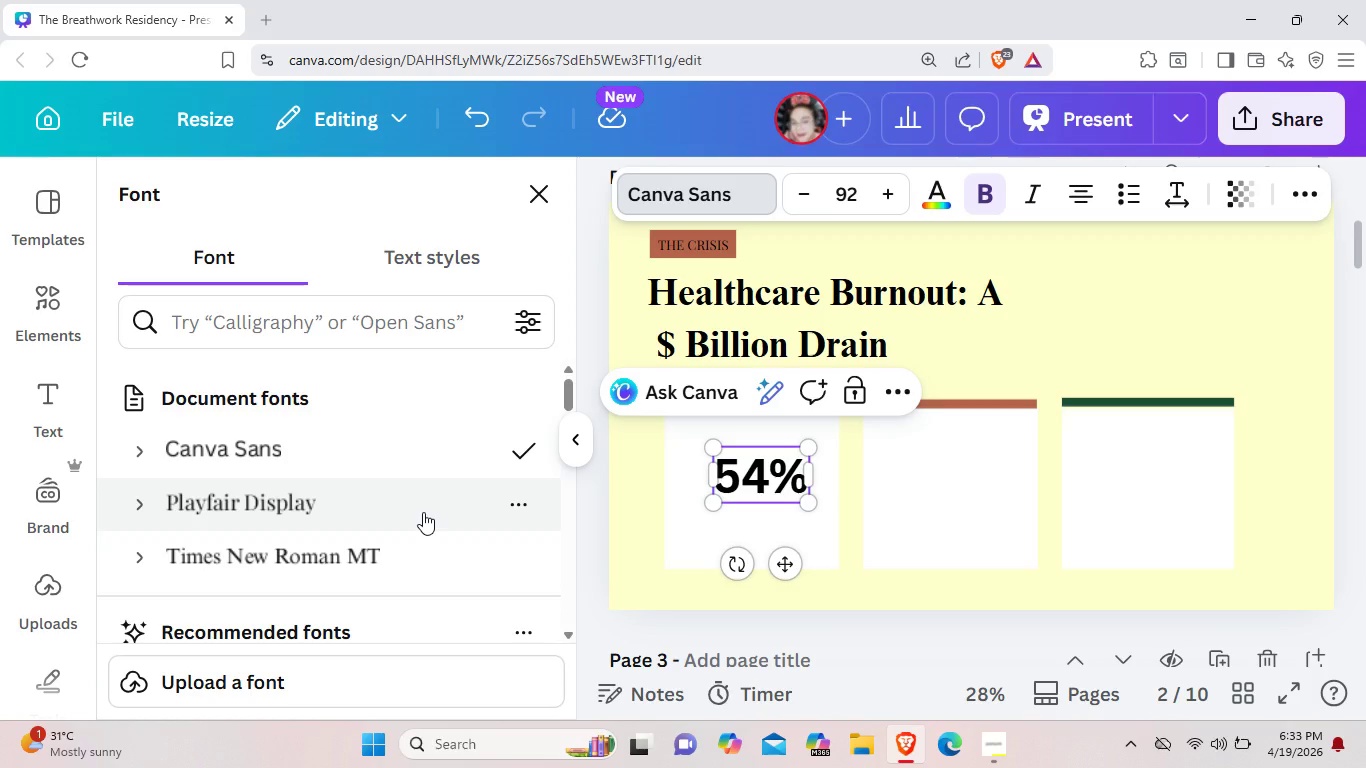 
left_click([423, 512])
 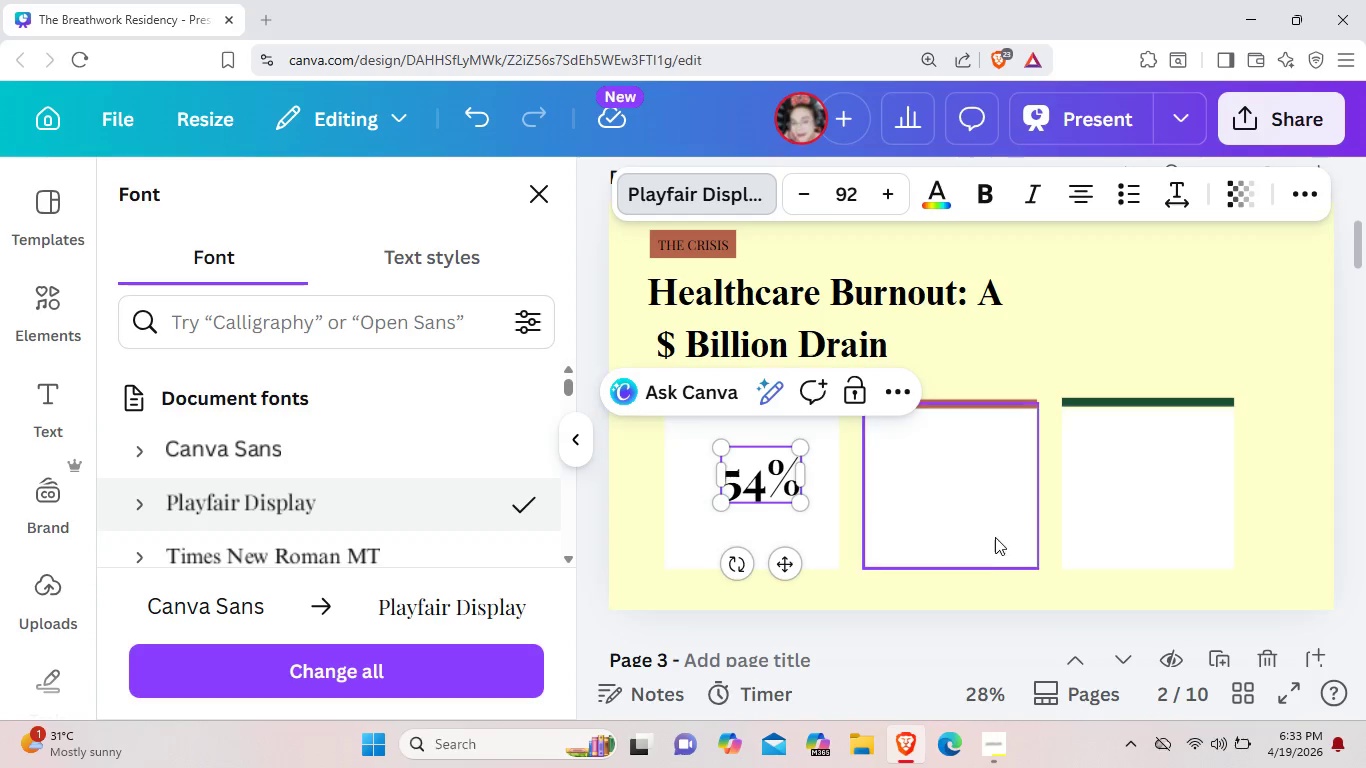 
left_click([983, 519])
 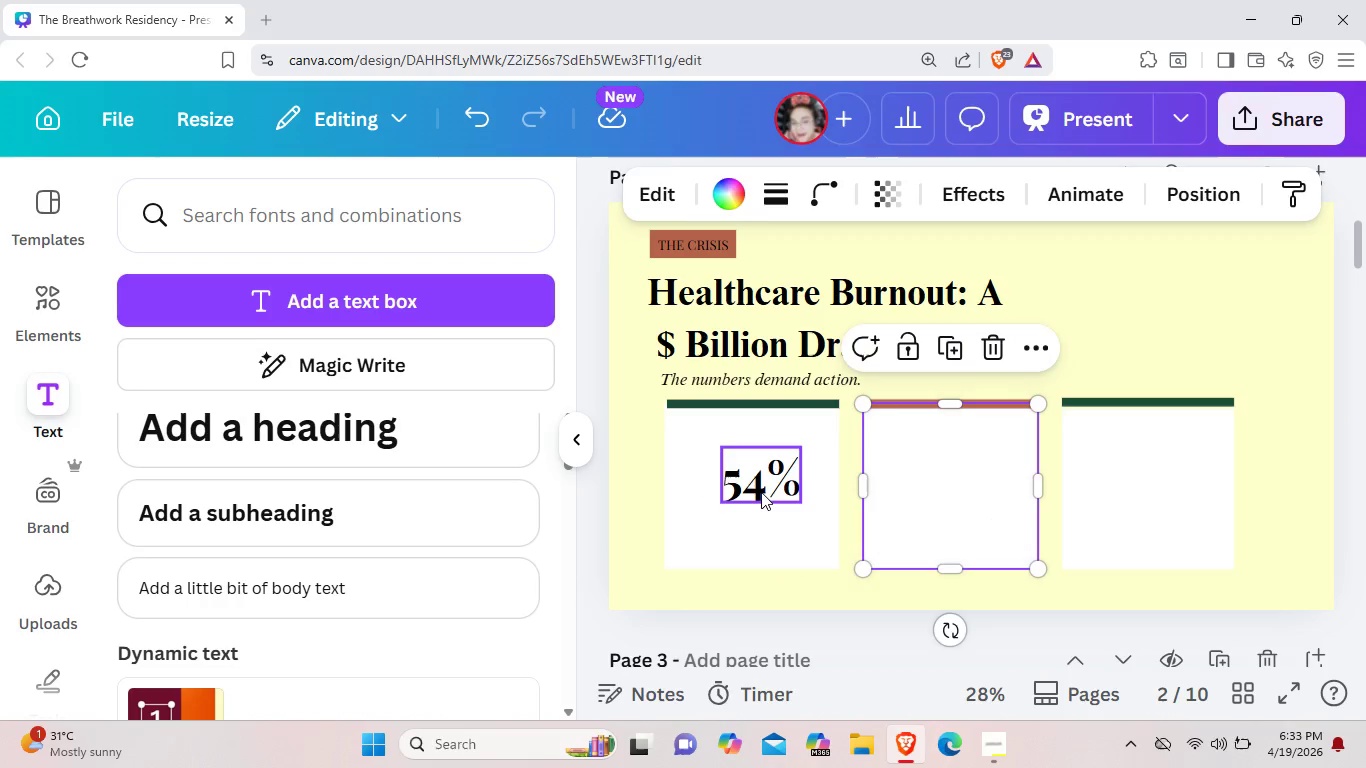 
left_click([761, 492])
 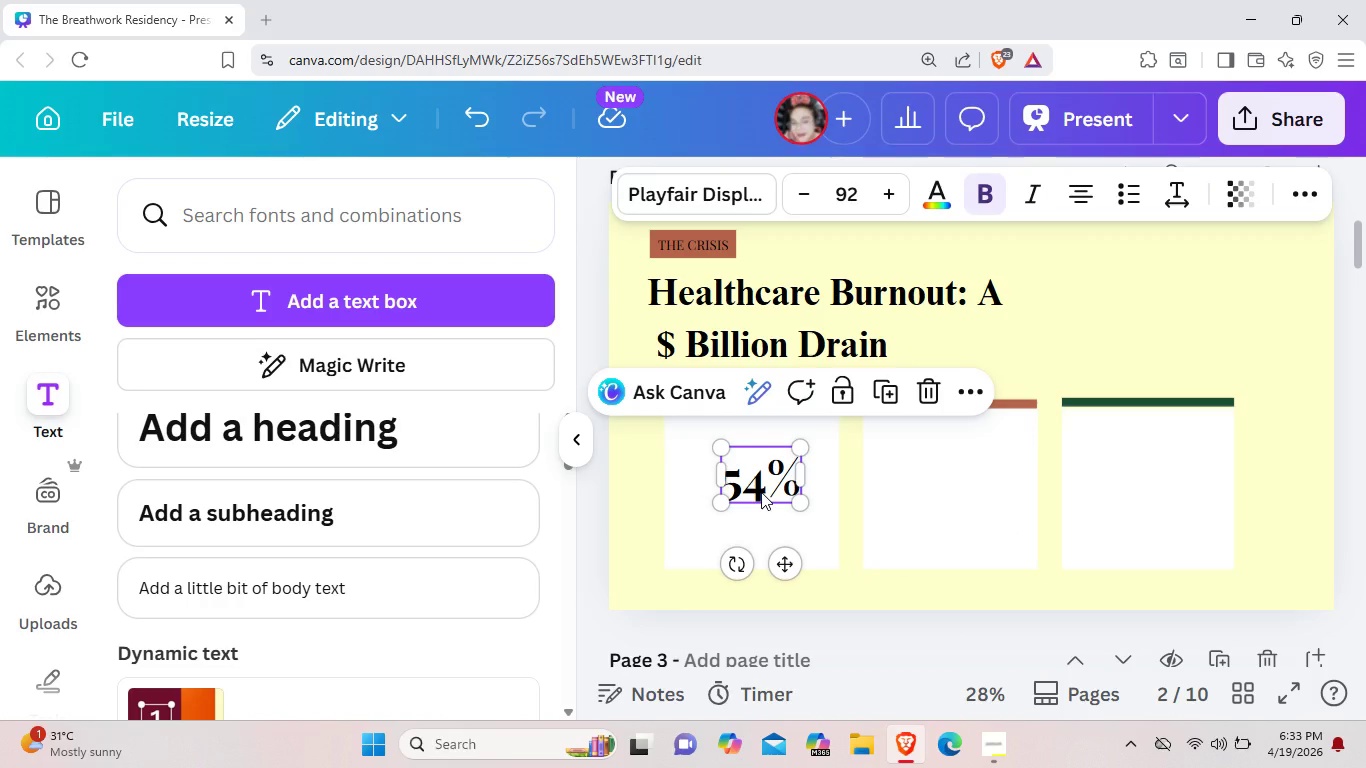 
left_click([761, 492])
 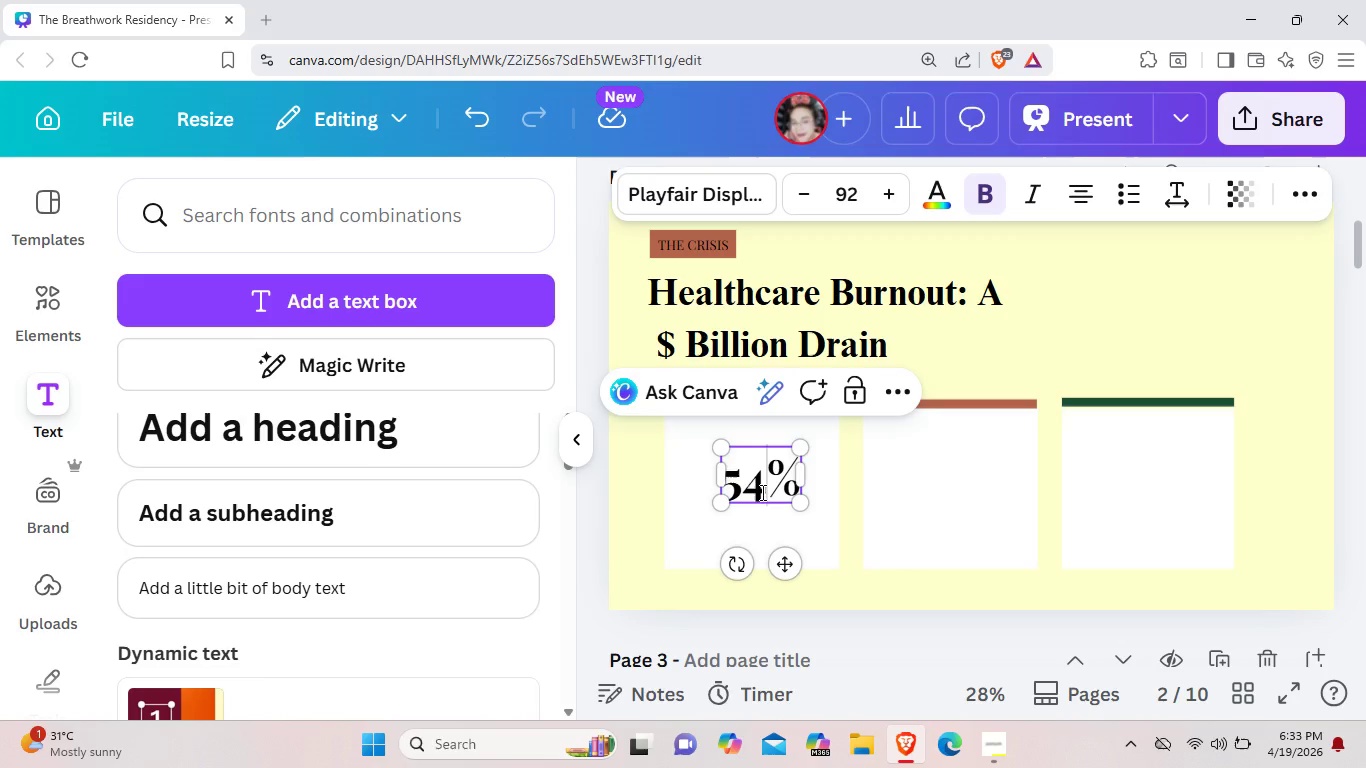 
key(Control+C)
 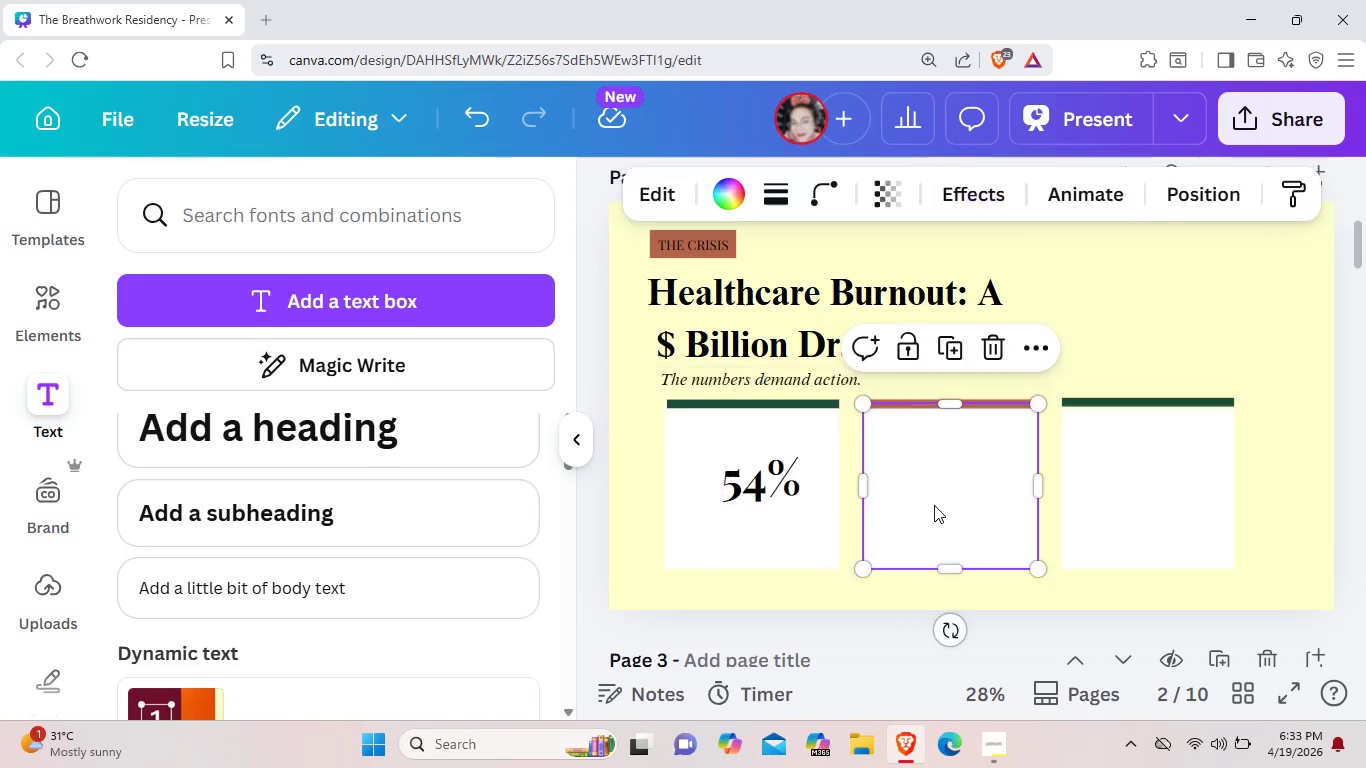 
left_click([934, 505])
 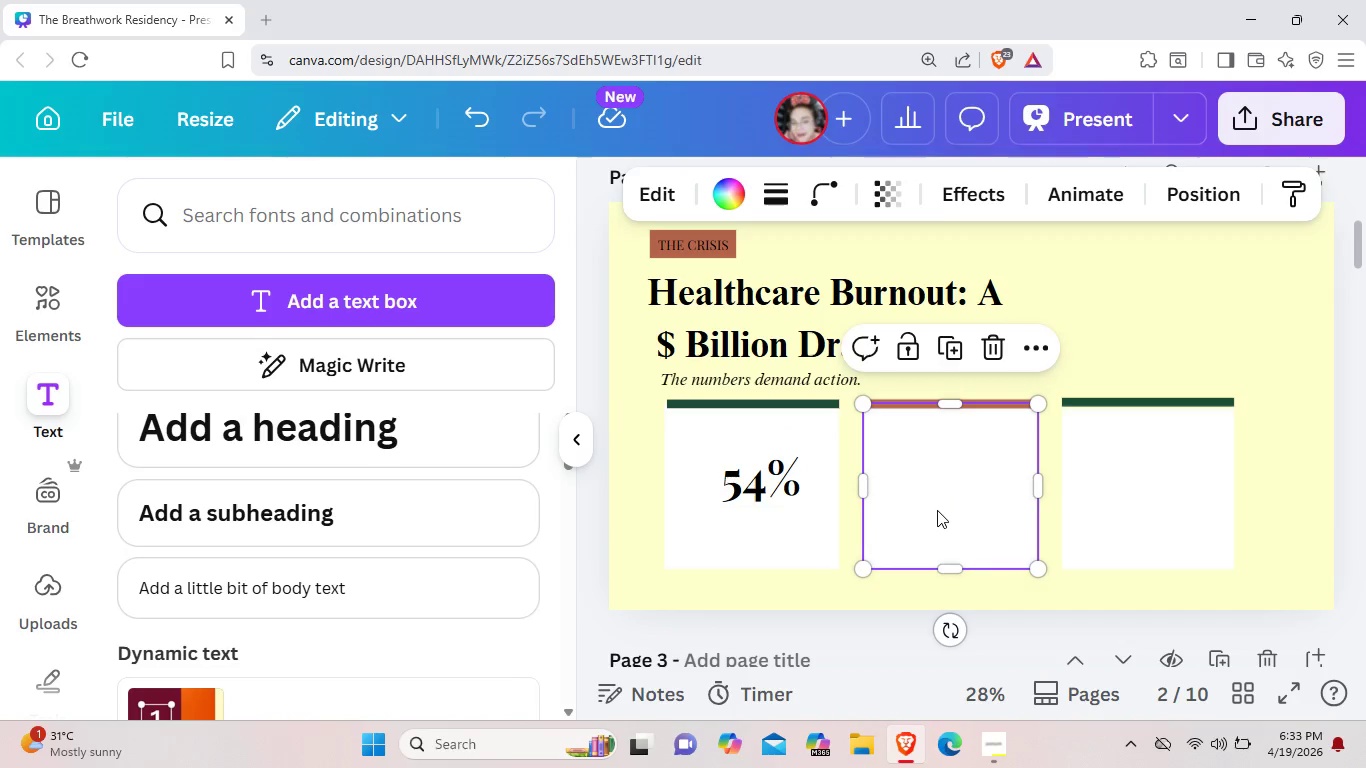 
key(Control+V)
 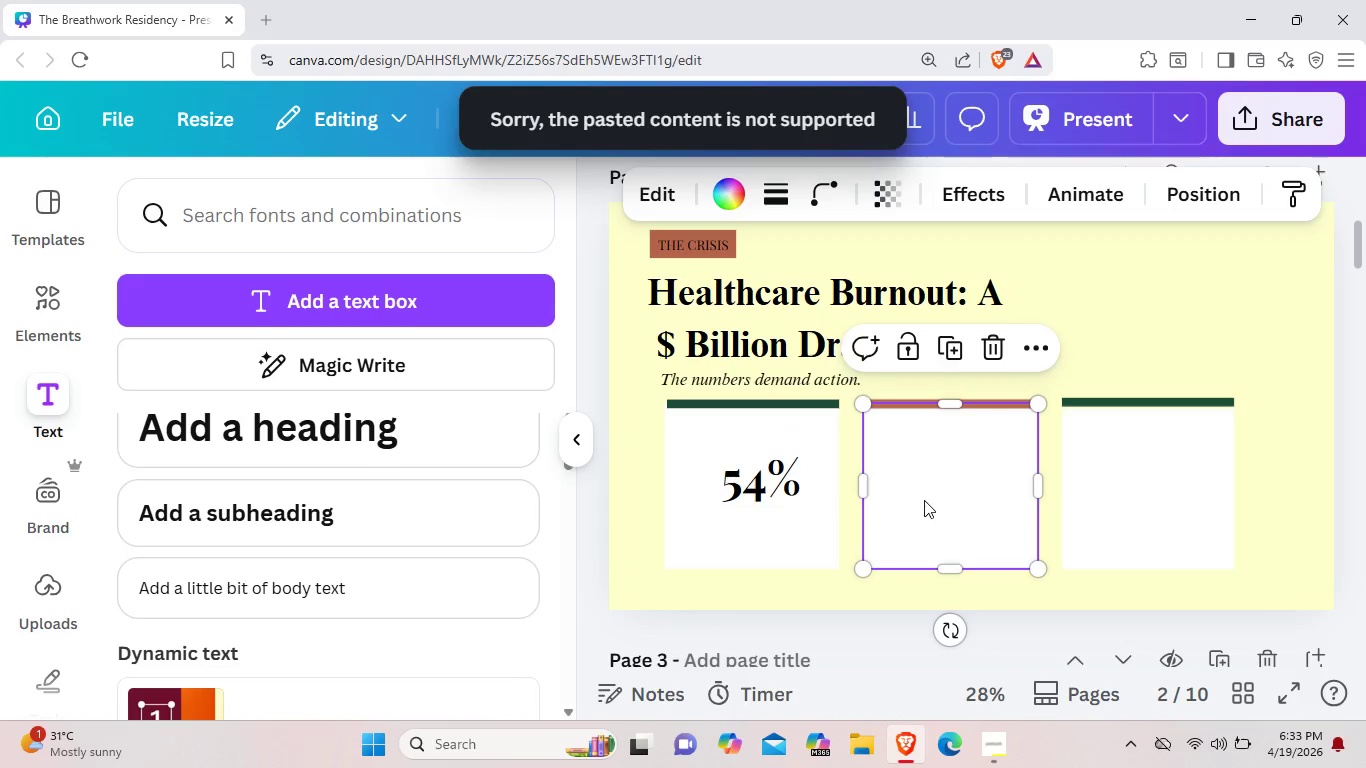 
left_click([940, 500])
 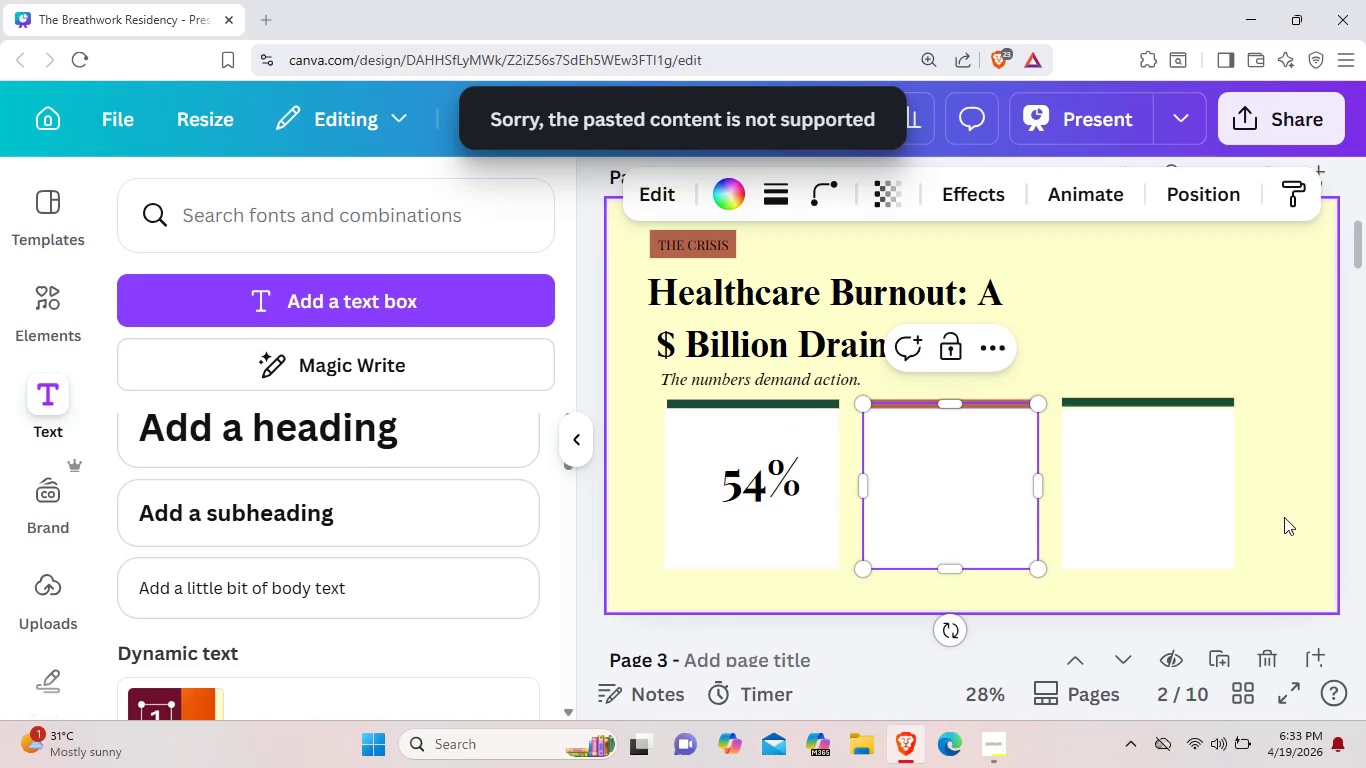 
left_click([1281, 519])
 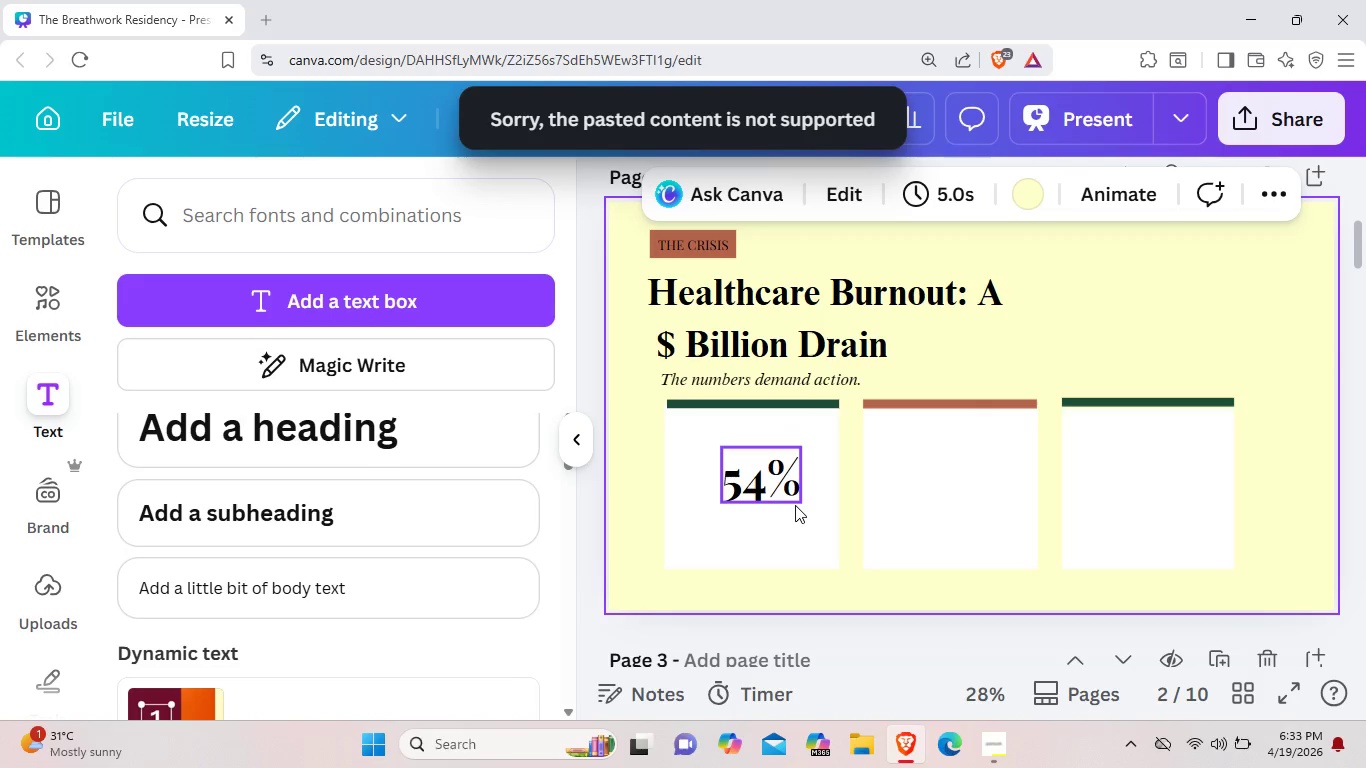 
left_click([794, 505])
 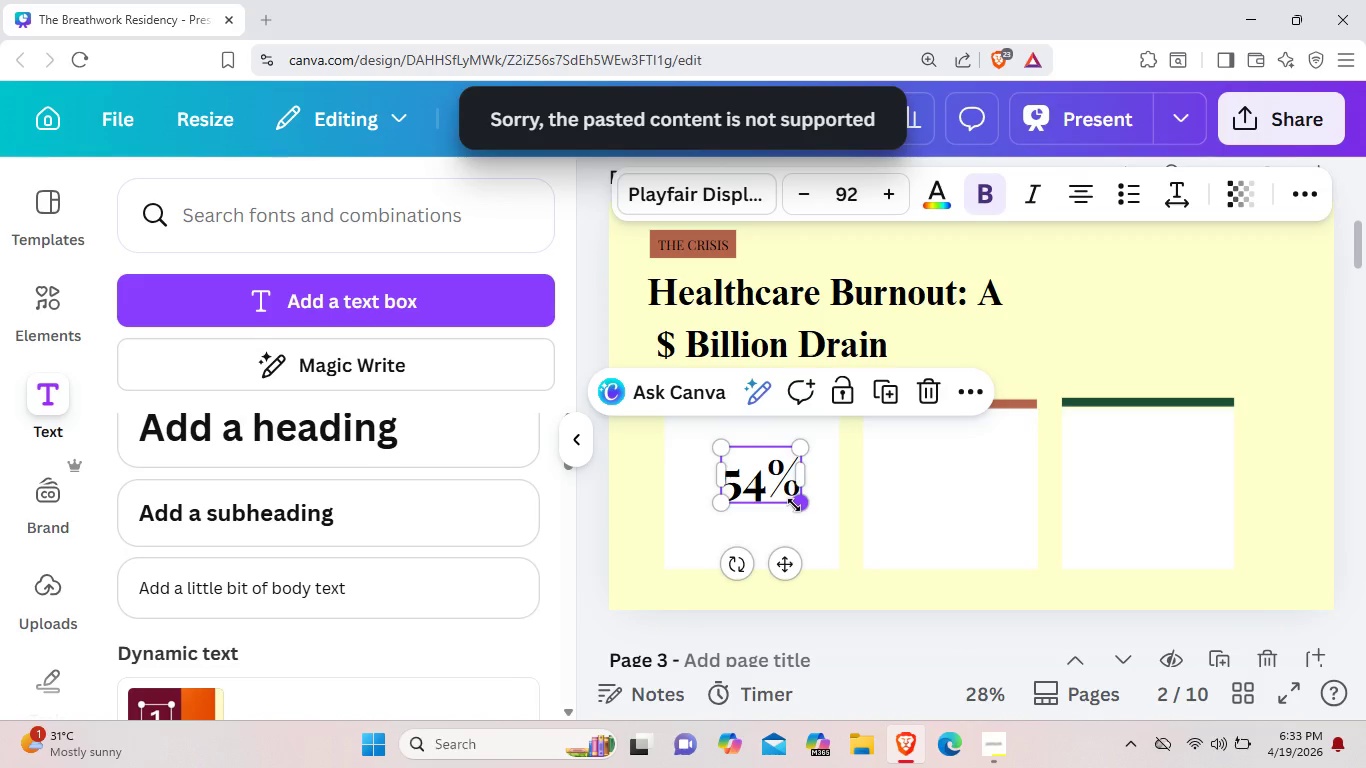 
key(Control+C)
 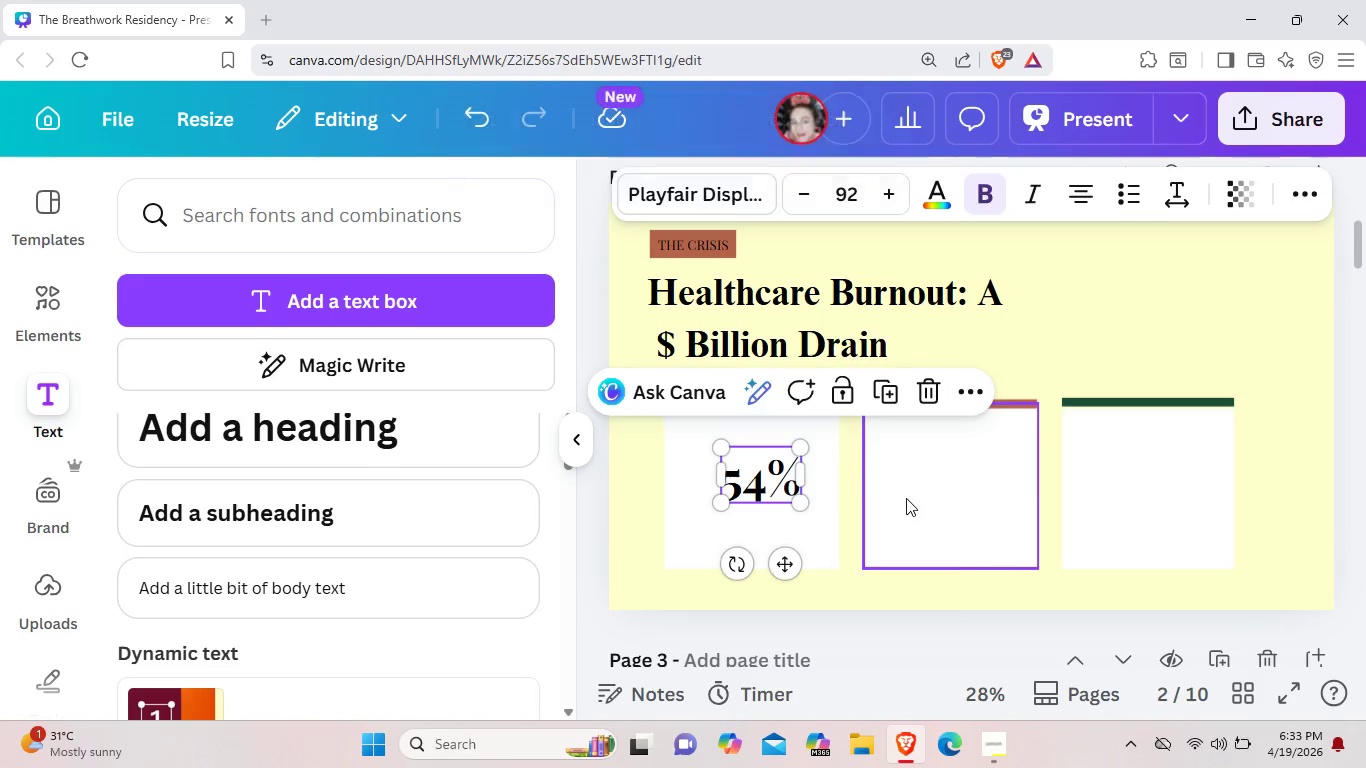 
left_click([906, 498])
 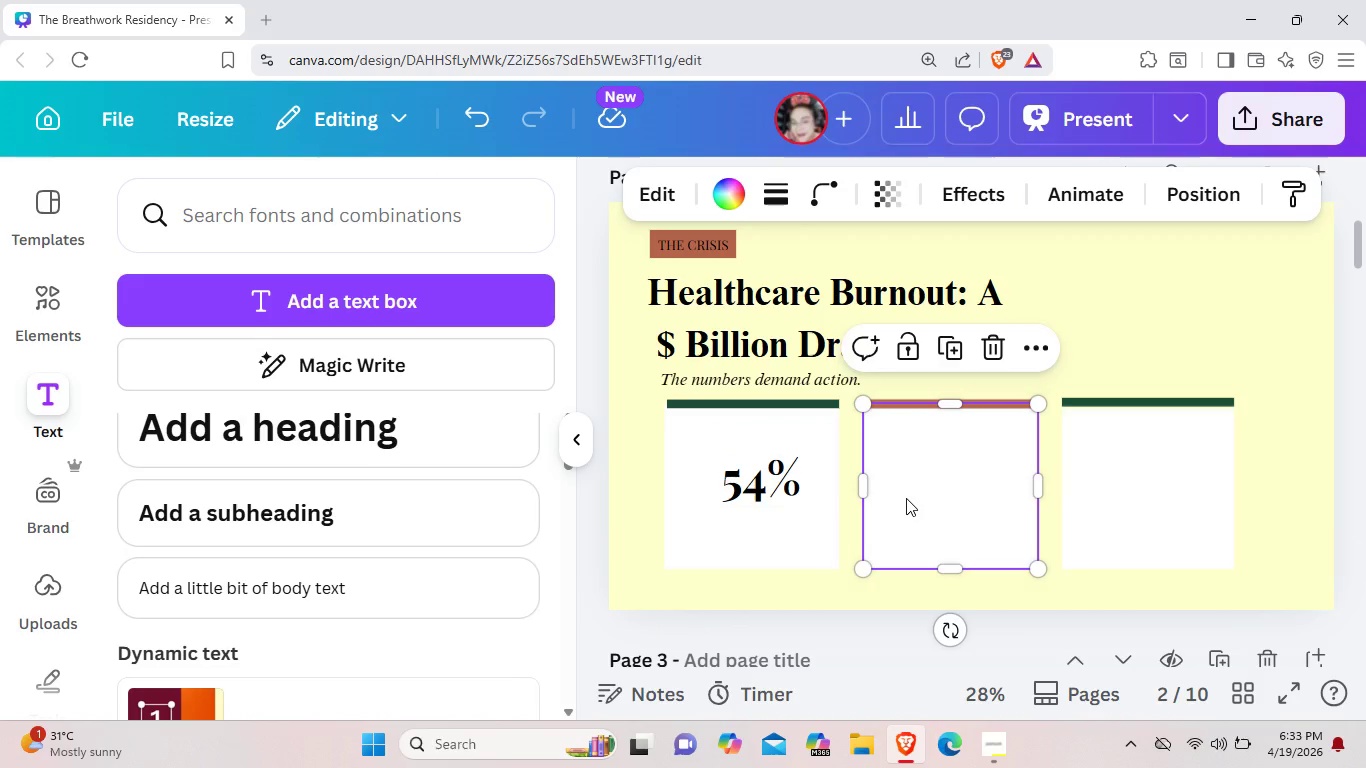 
key(Control+V)
 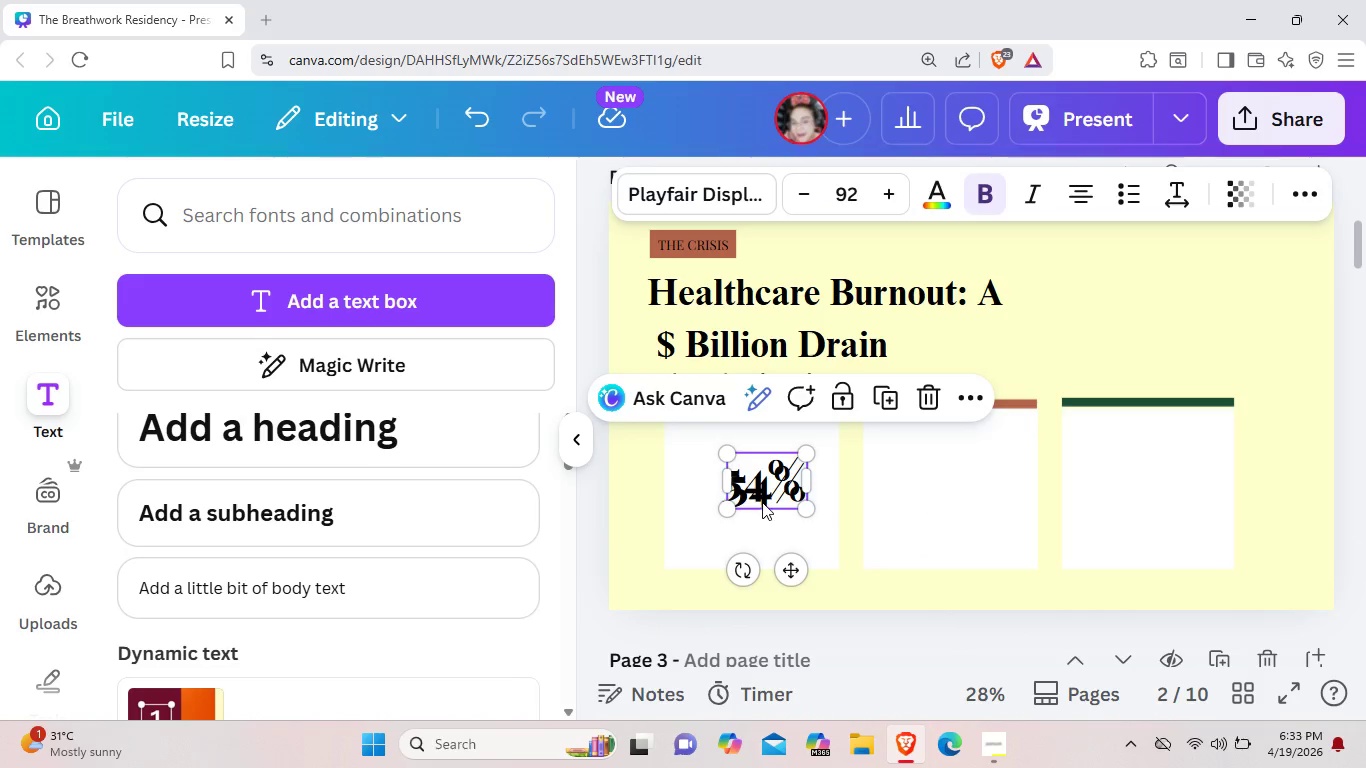 
left_click_drag(start_coordinate=[762, 502], to_coordinate=[942, 501])
 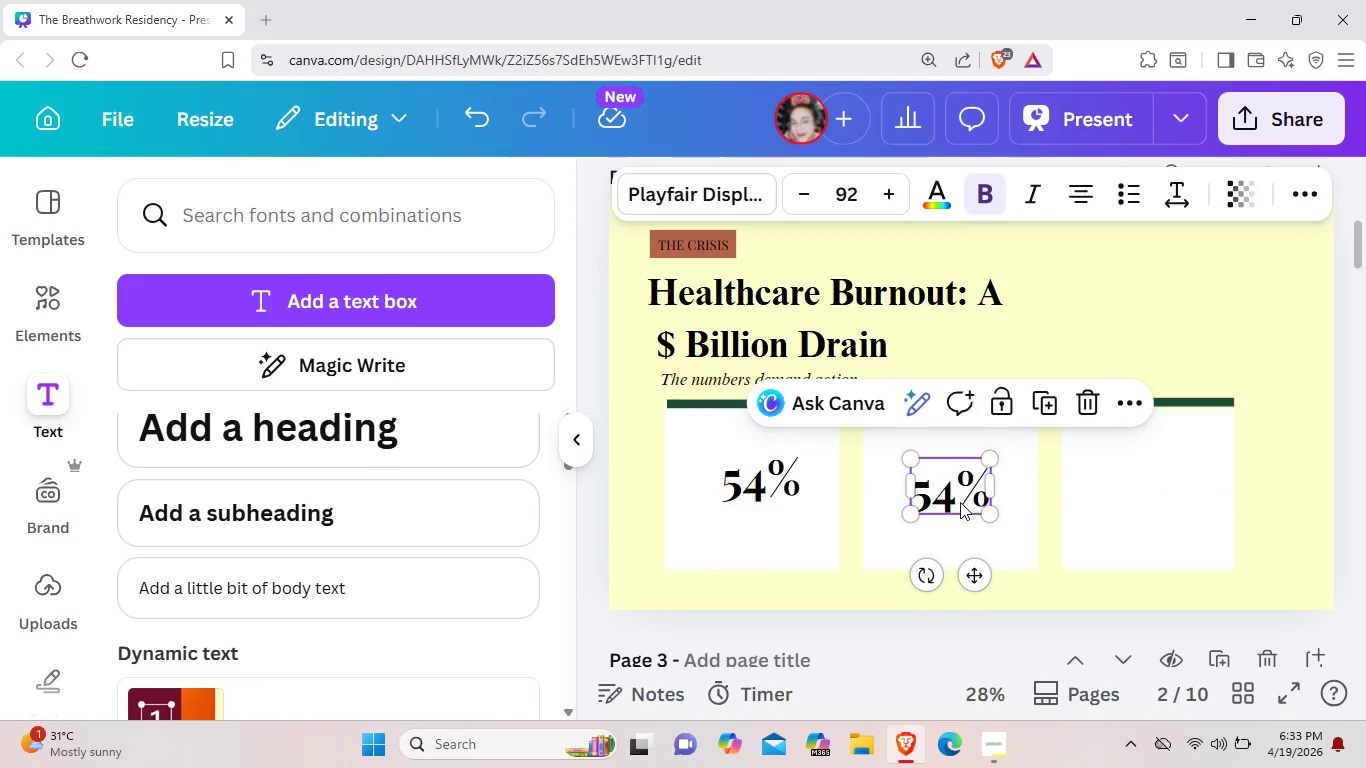 
left_click([960, 502])
 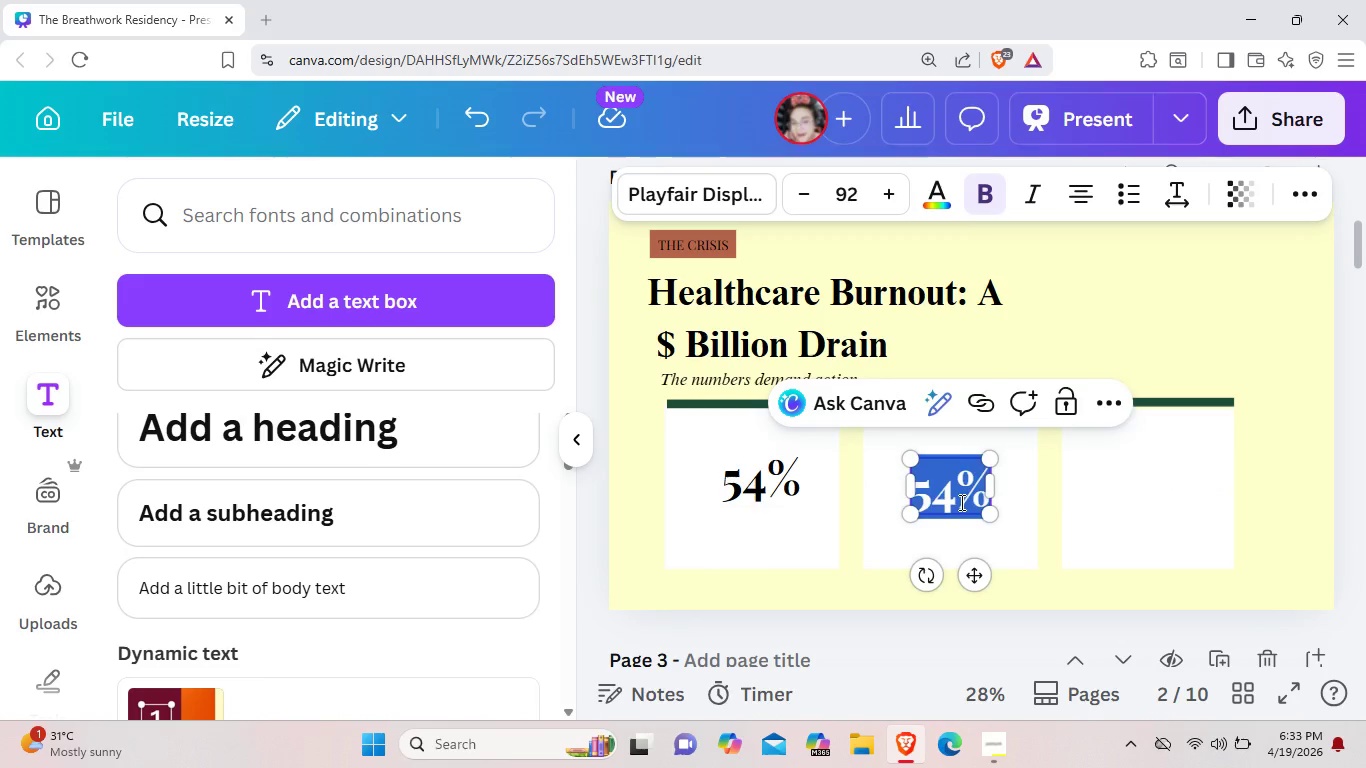 
left_click([960, 502])
 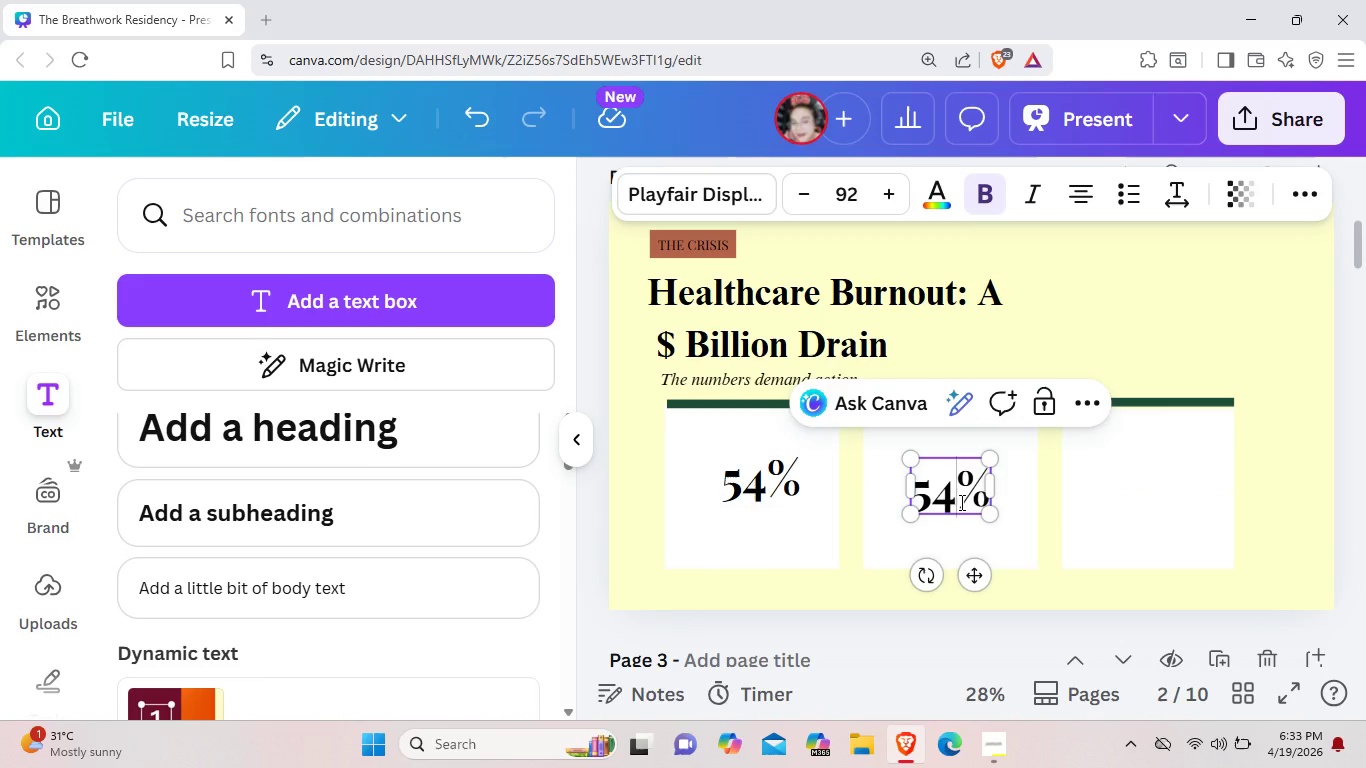 
key(Backspace)
 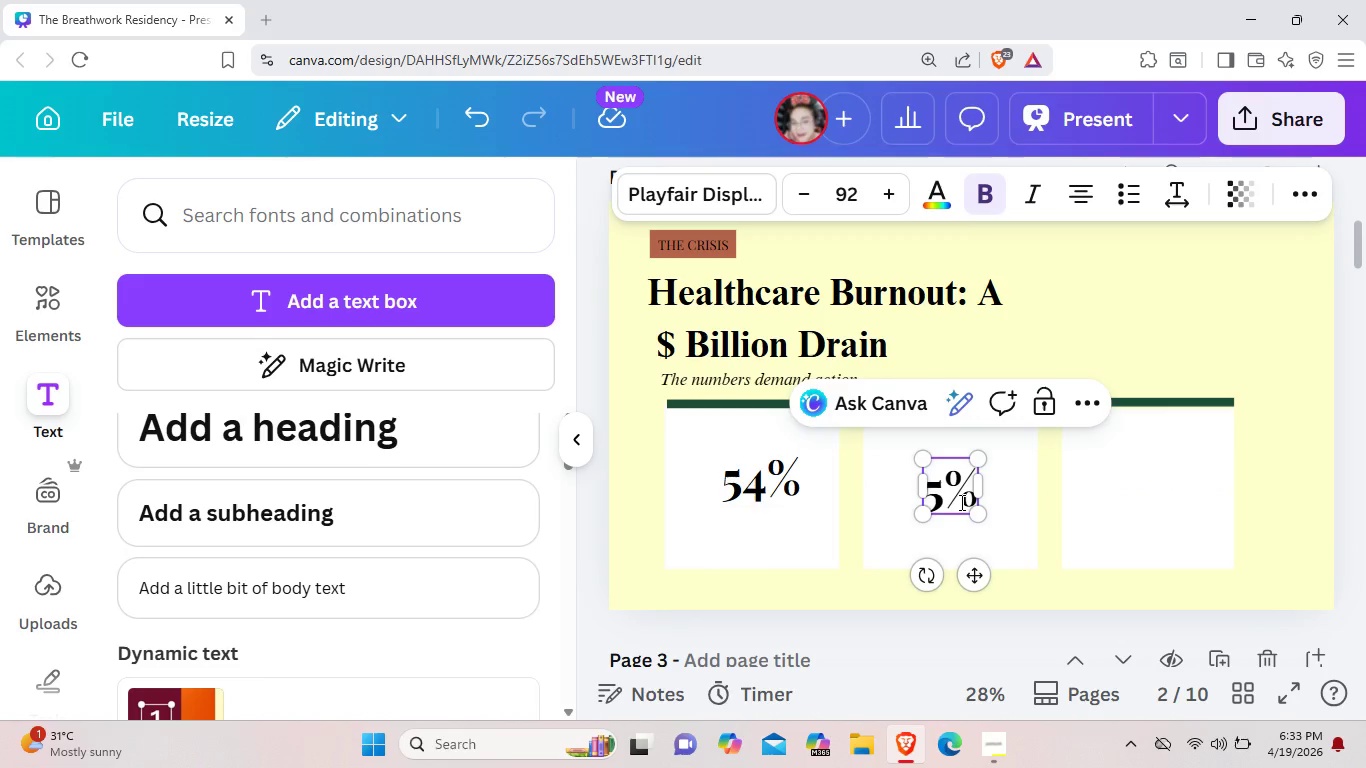 
left_click([972, 489])
 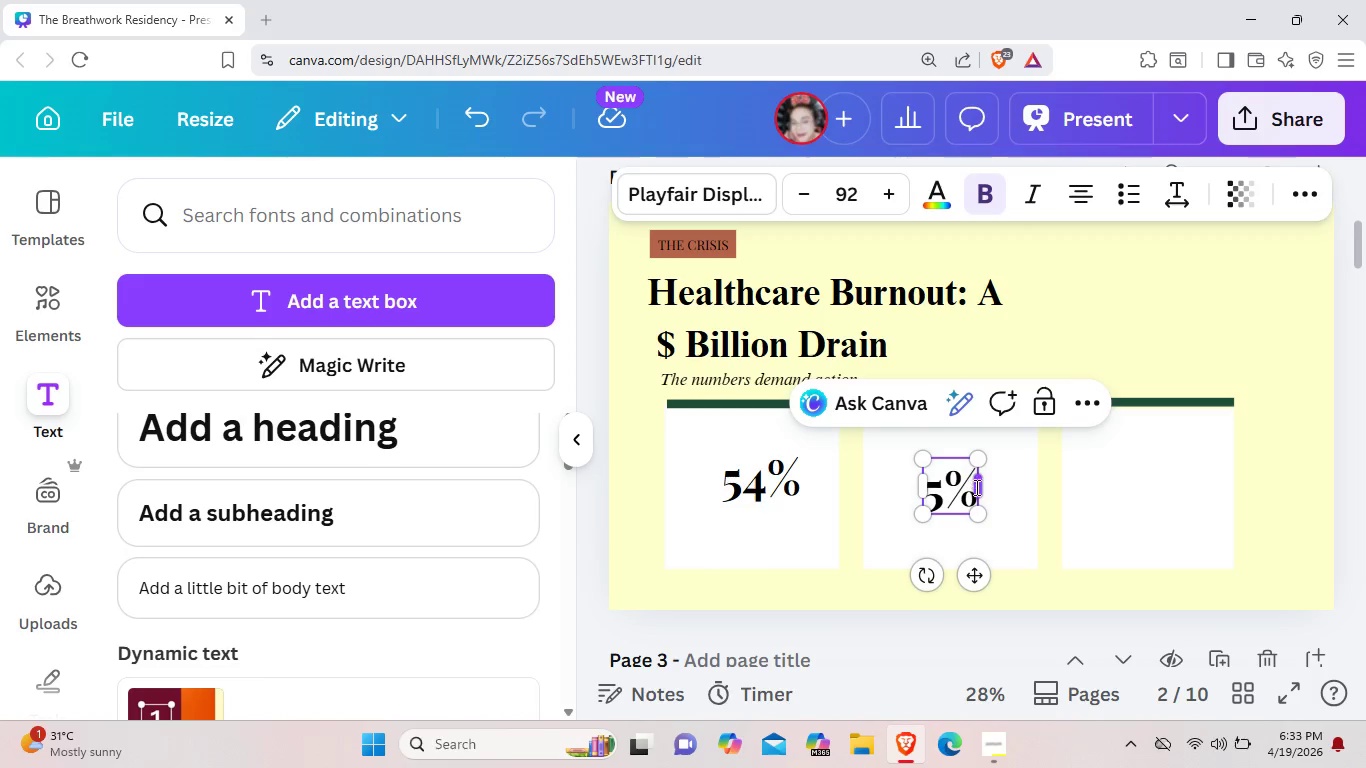 
left_click([974, 487])
 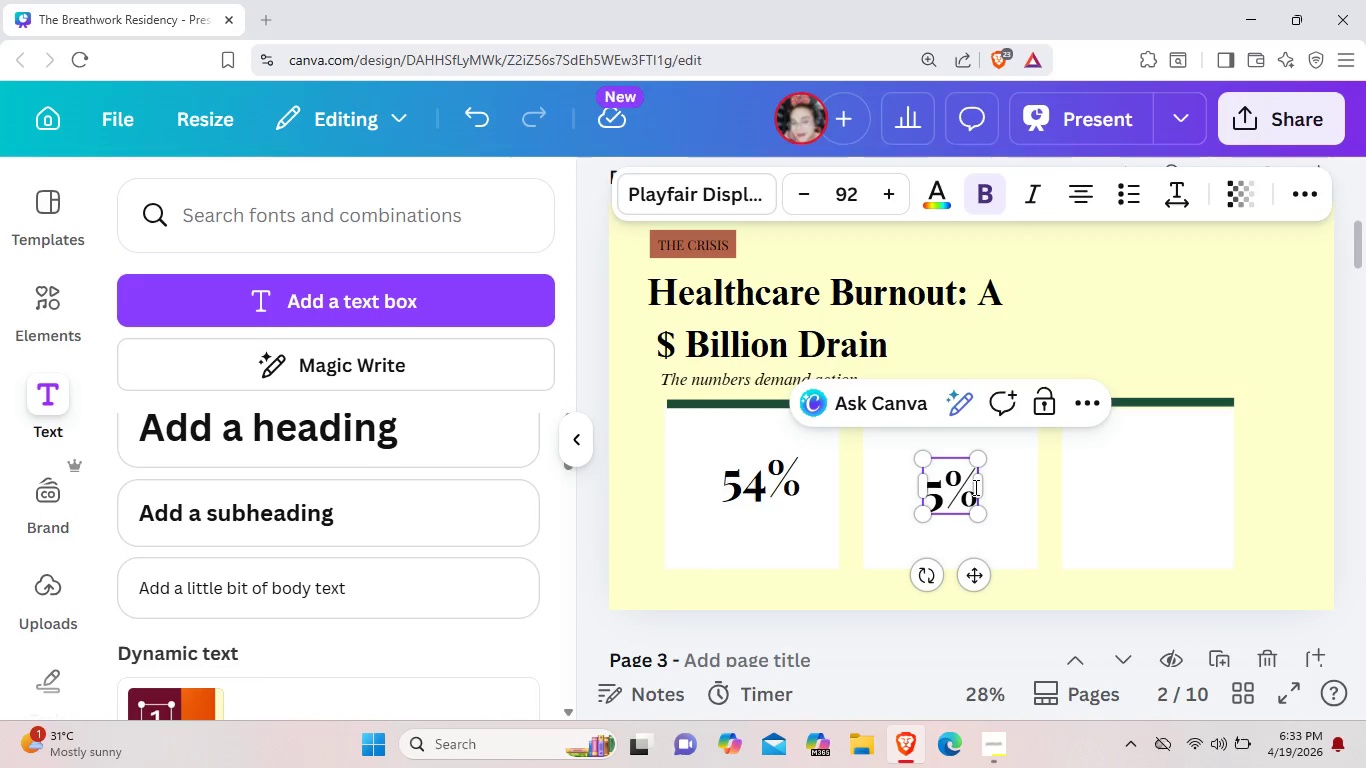 
key(Backspace)
key(Backspace)
type(46k)
 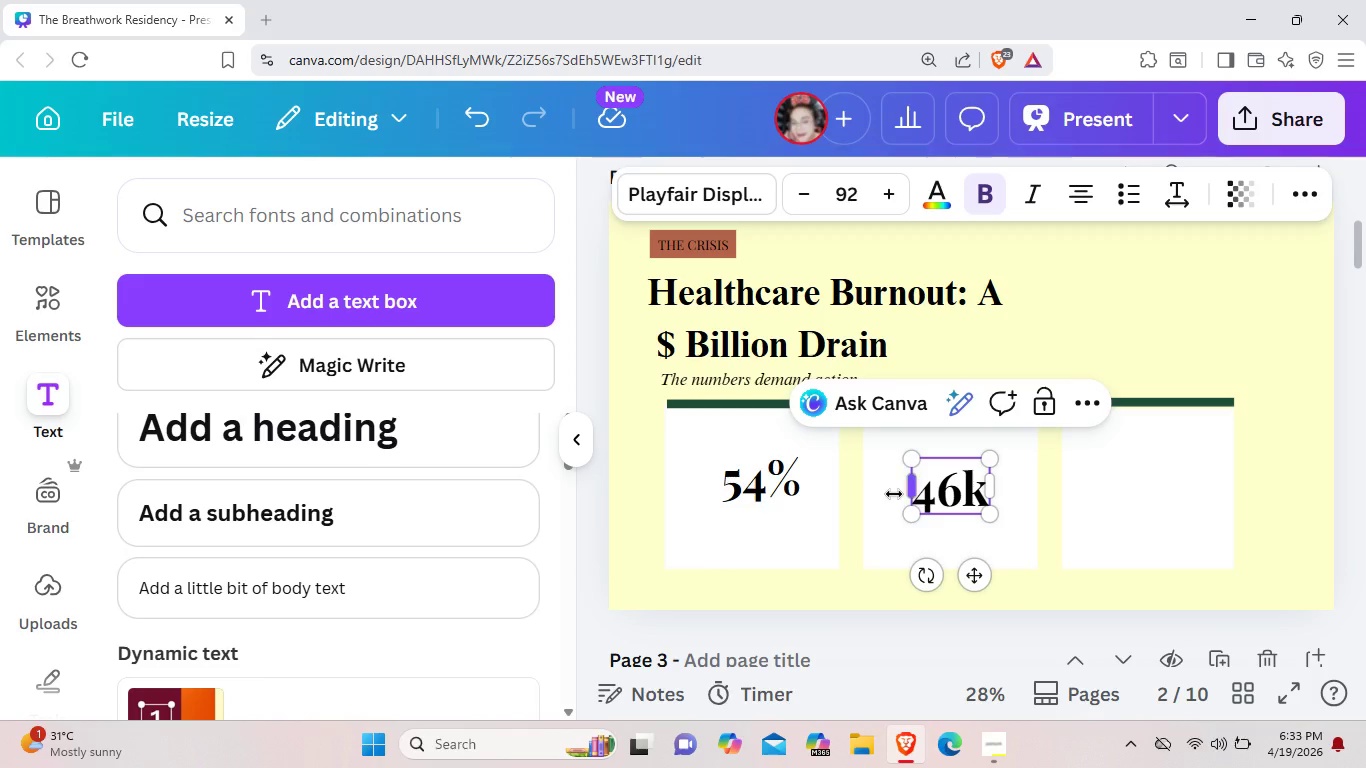 
left_click([920, 496])
 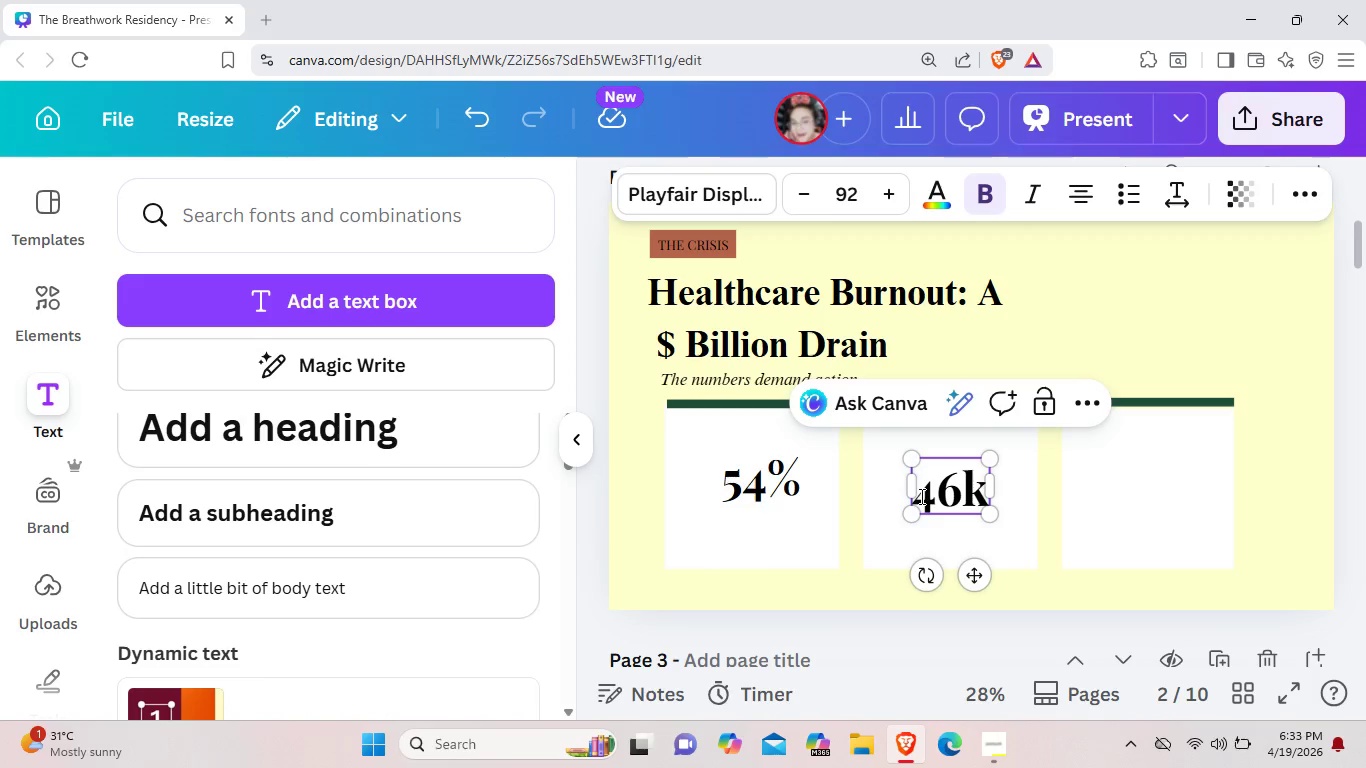 
key(Shift+4)
 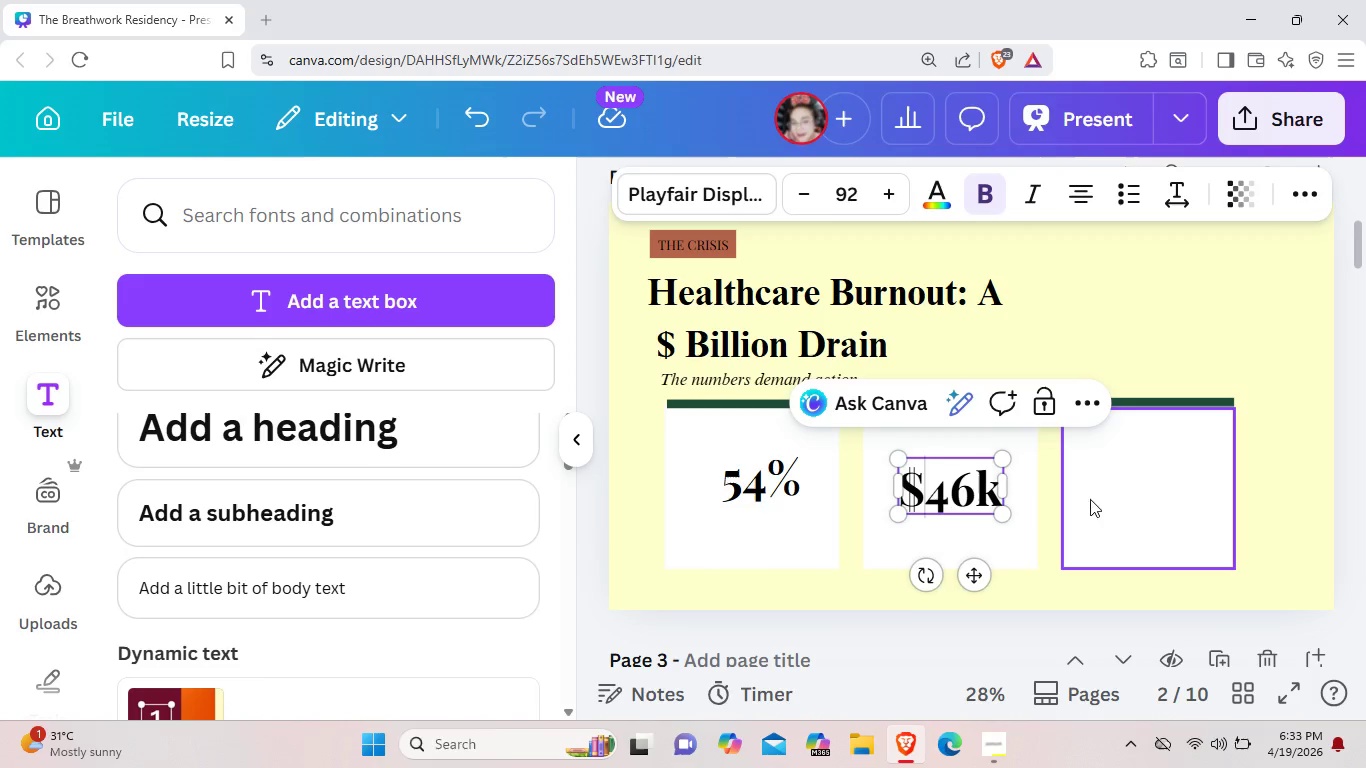 
left_click([1115, 499])
 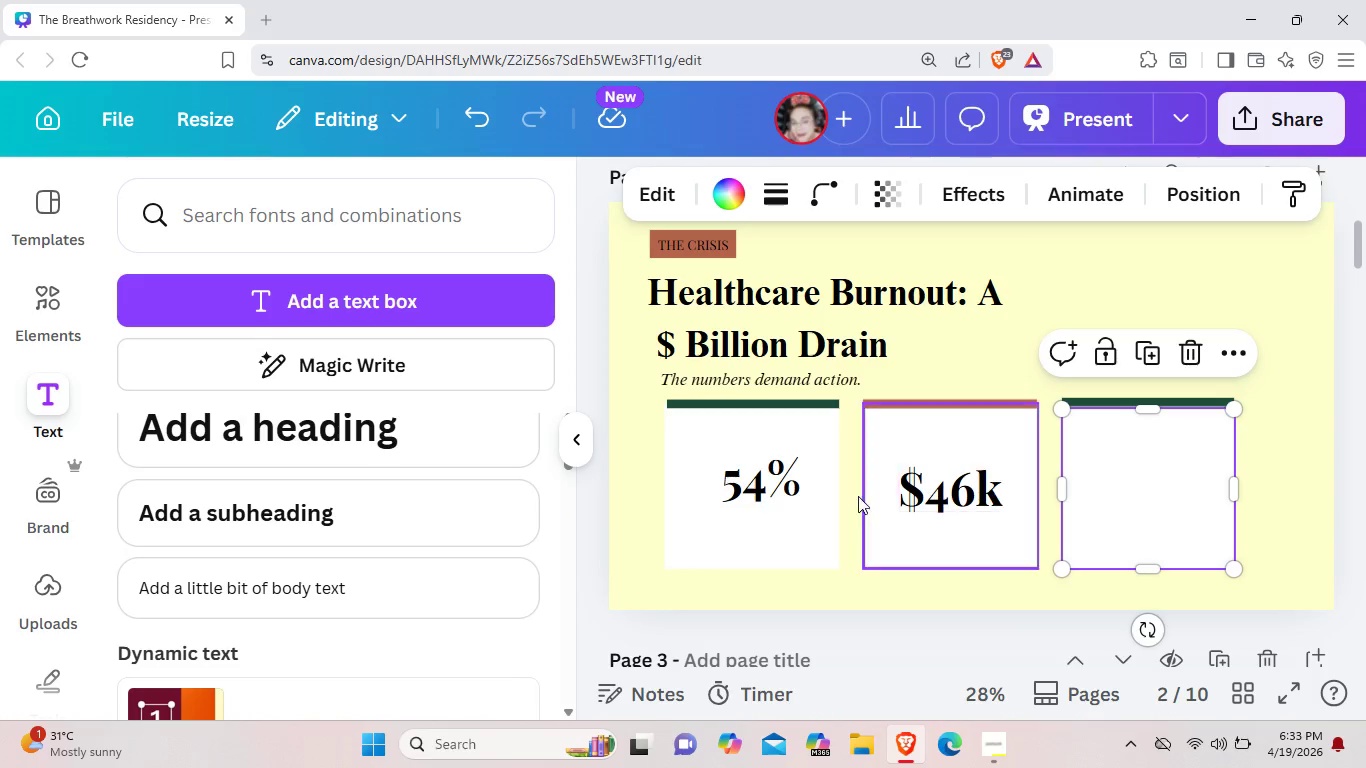 
left_click([789, 493])
 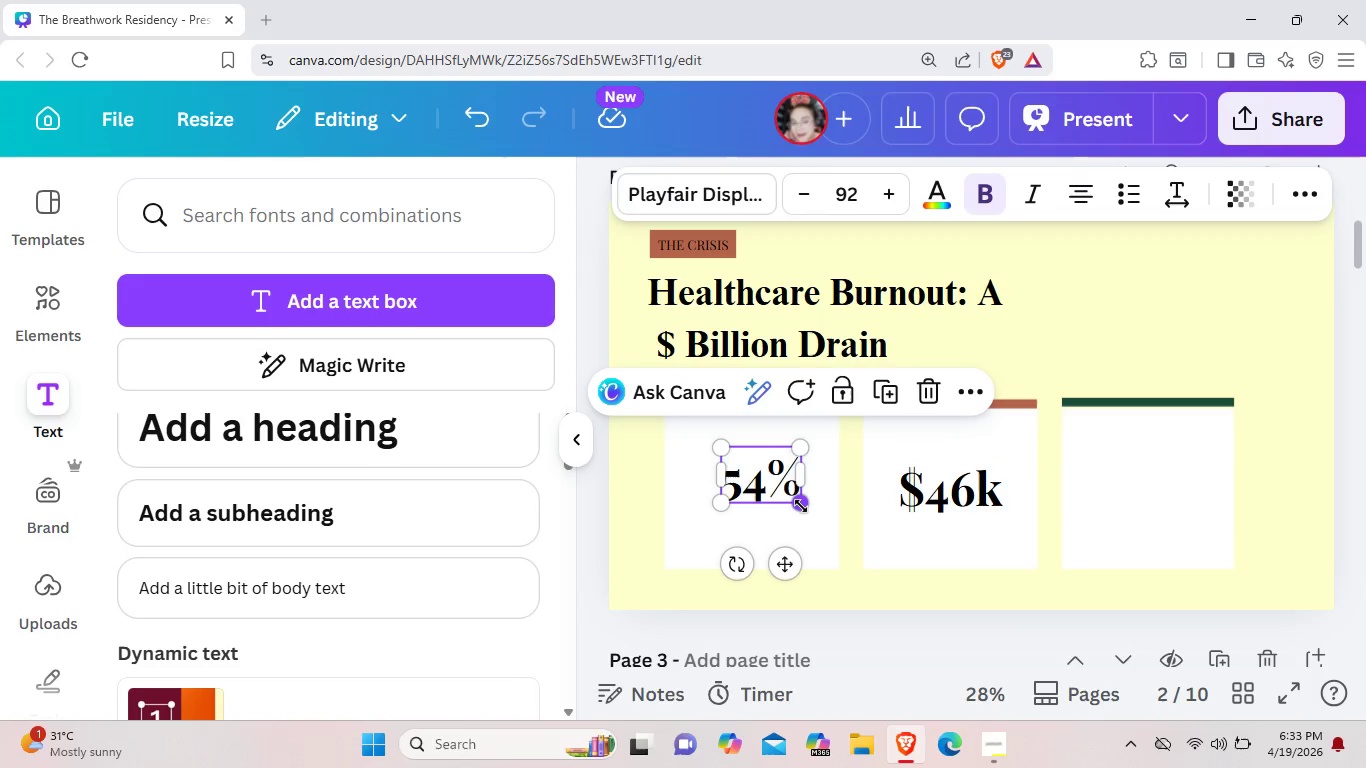 
left_click_drag(start_coordinate=[801, 506], to_coordinate=[797, 516])
 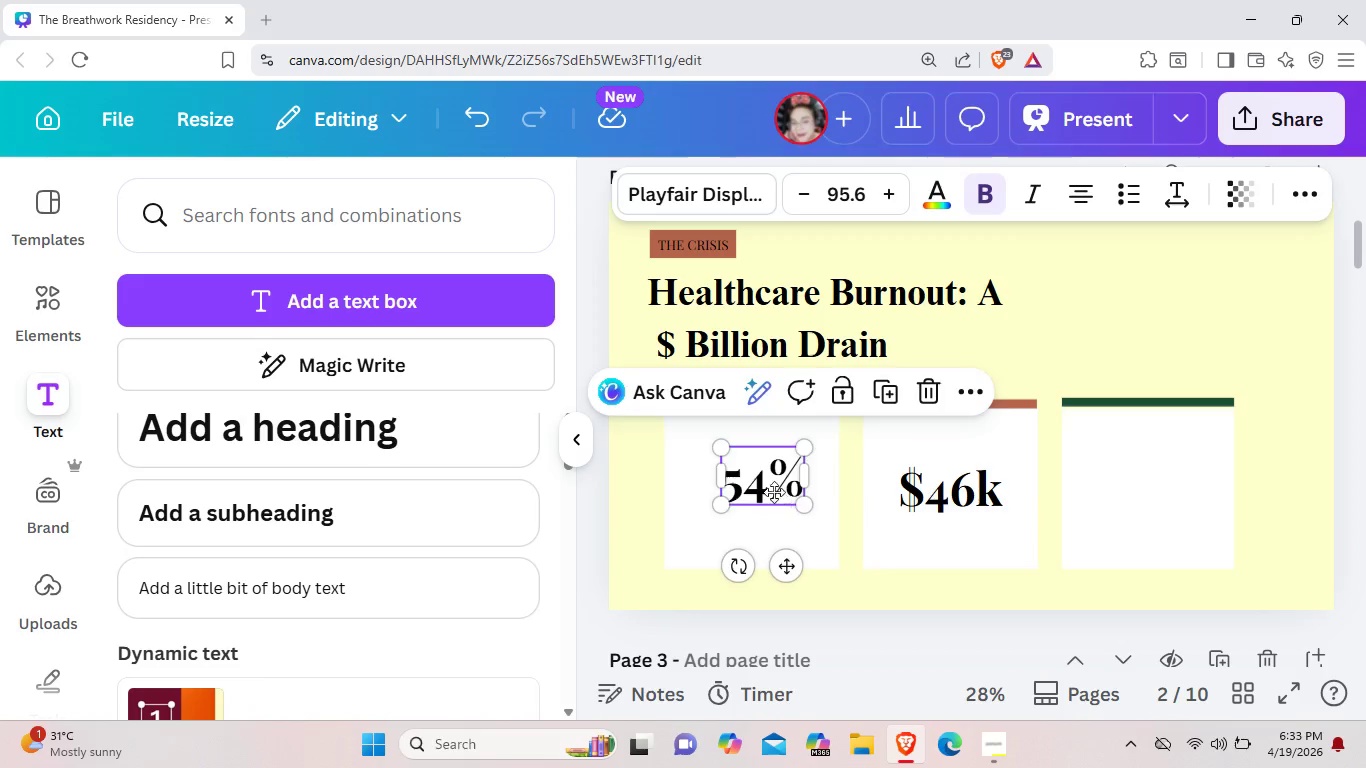 
left_click_drag(start_coordinate=[786, 474], to_coordinate=[777, 490])
 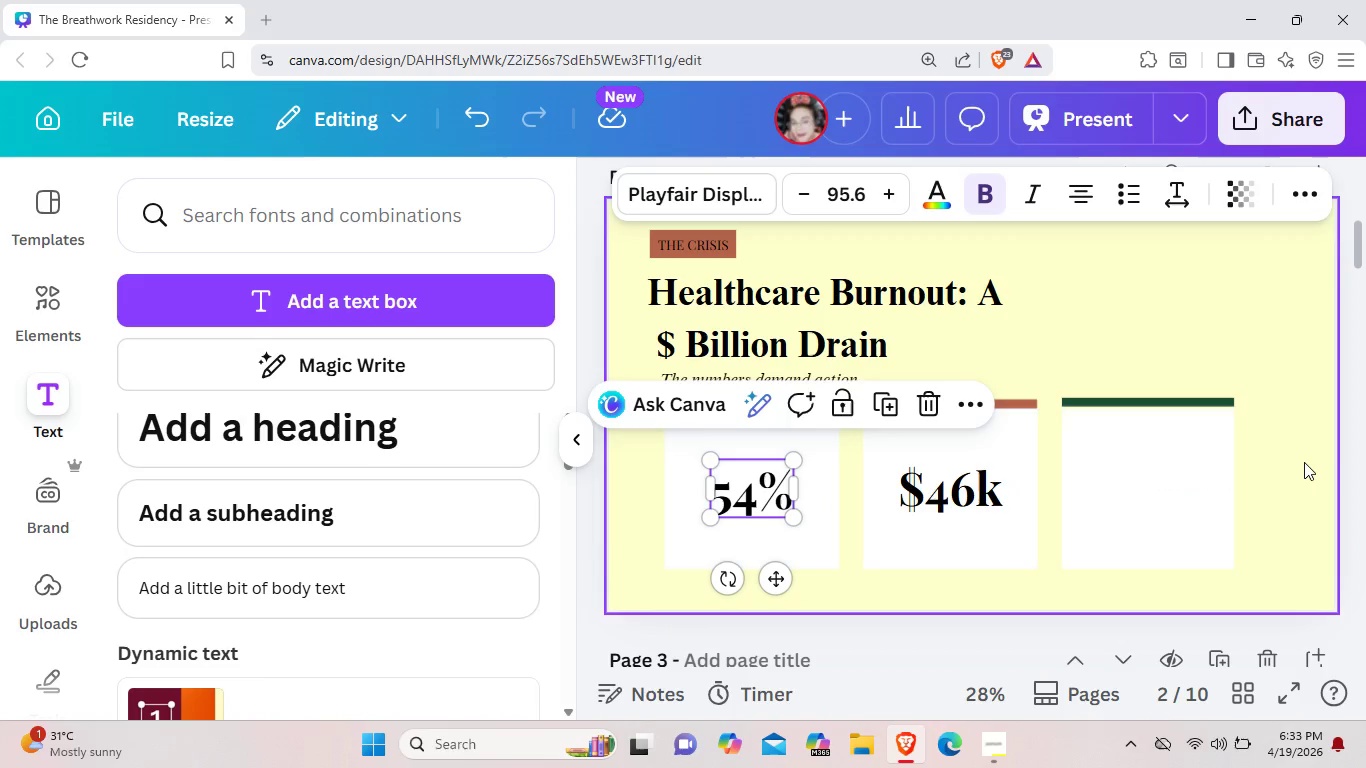 
left_click([1304, 462])
 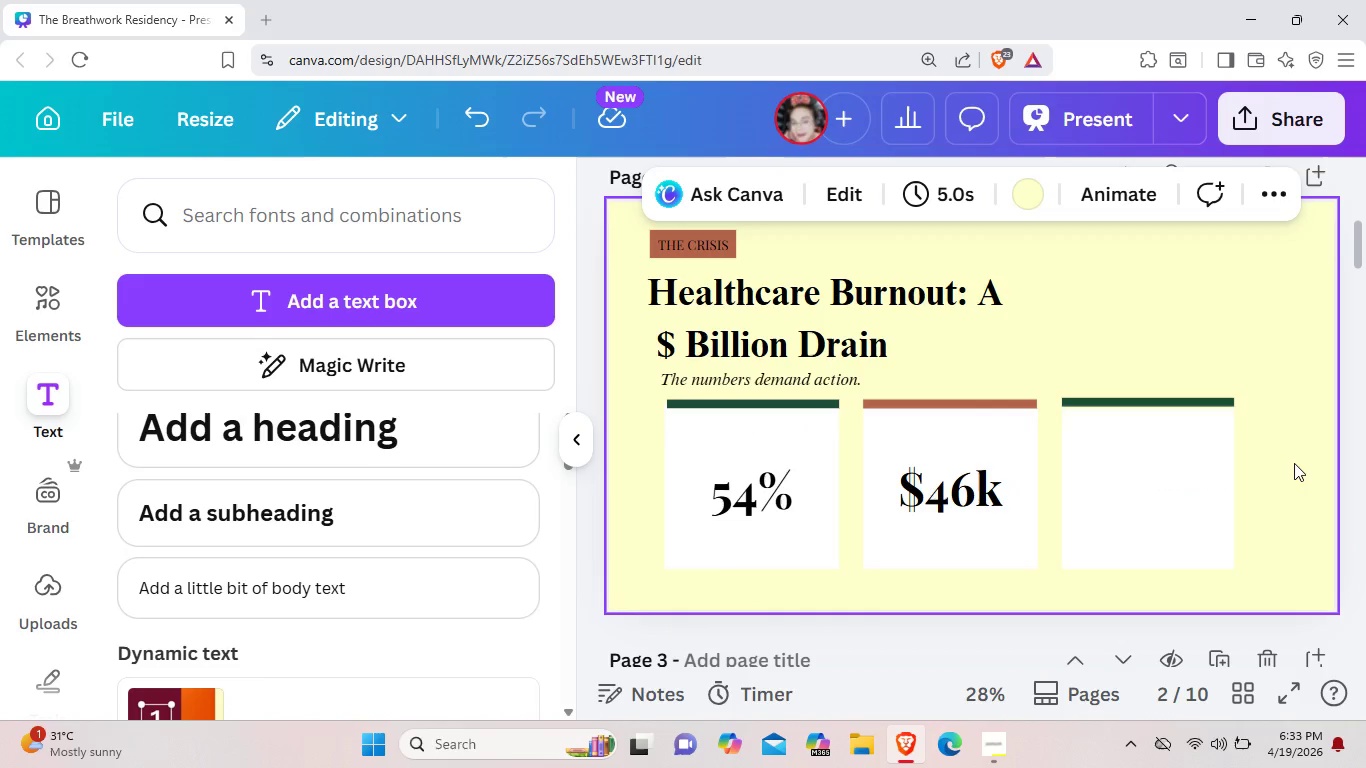 
wait(6.86)
 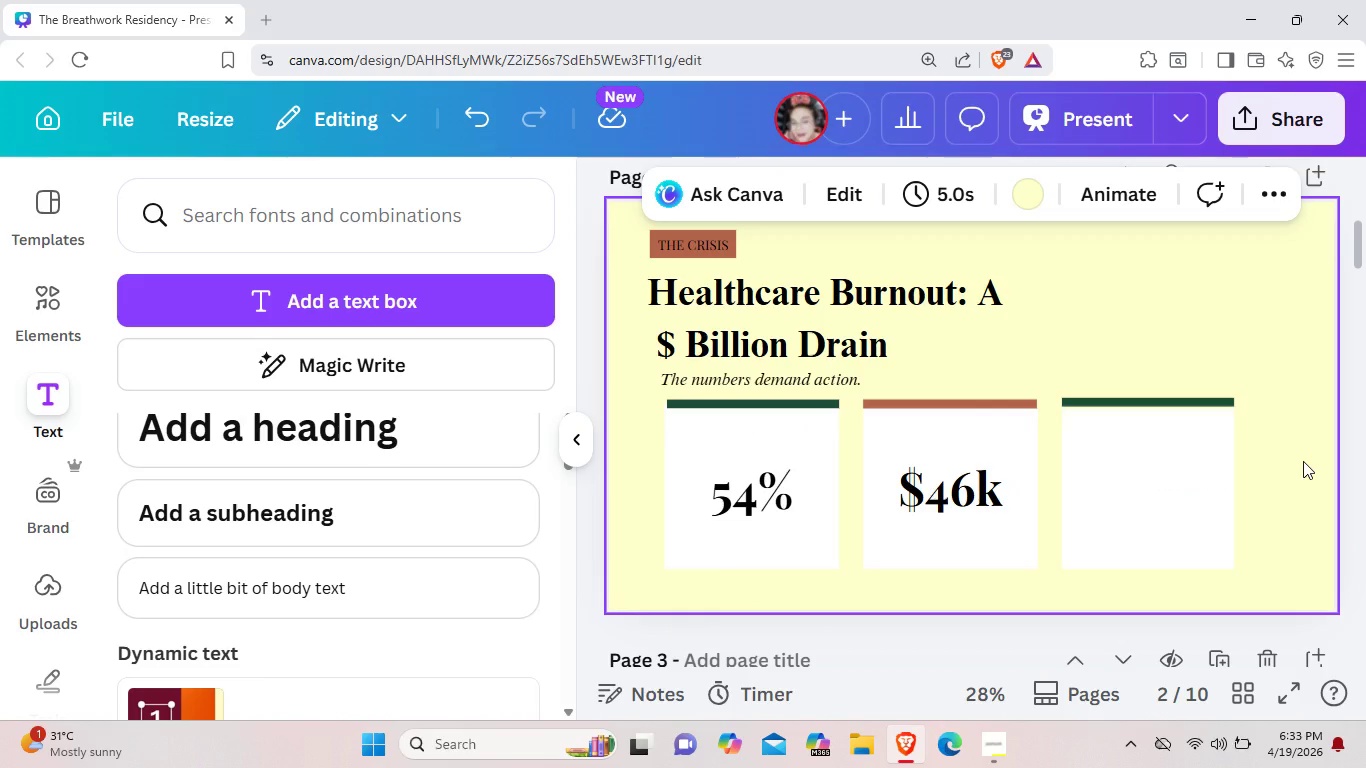 
left_click_drag(start_coordinate=[1281, 569], to_coordinate=[729, 411])
 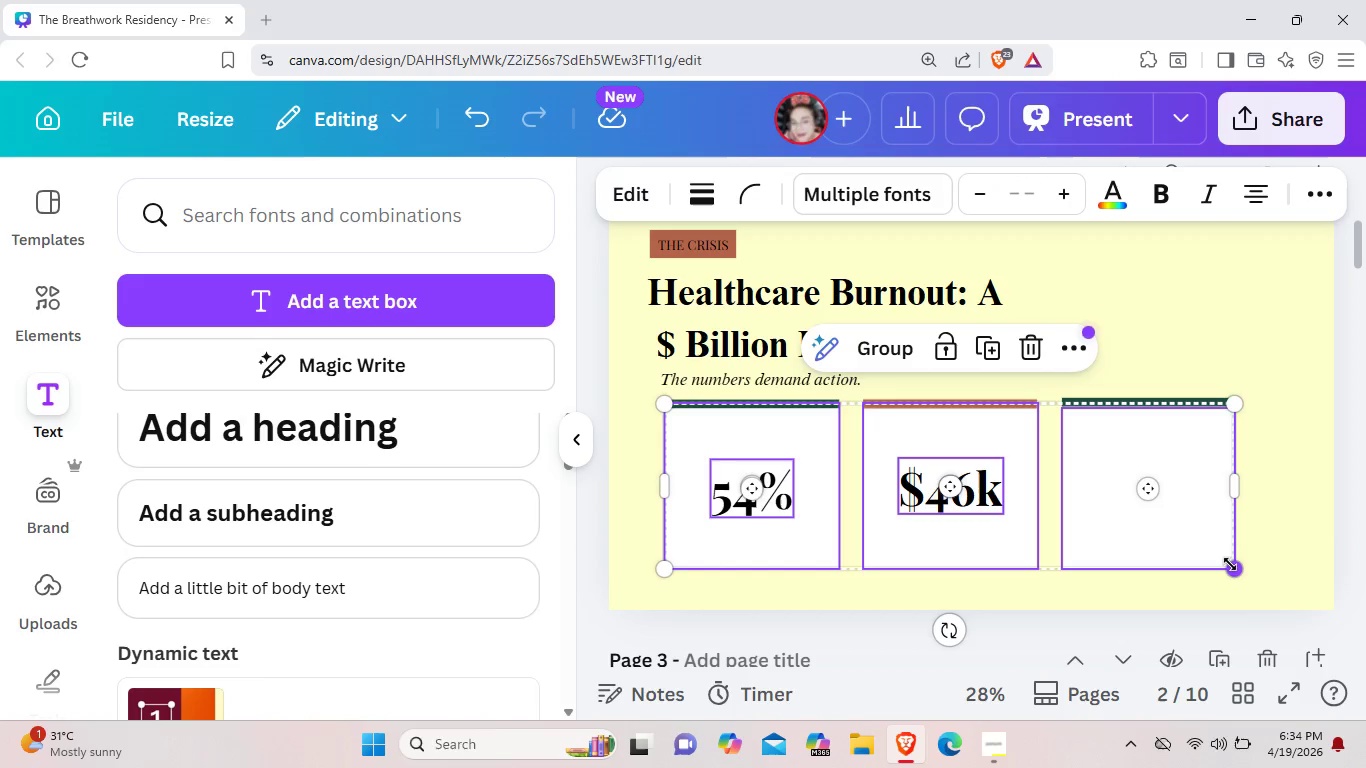 
left_click_drag(start_coordinate=[1230, 564], to_coordinate=[1242, 539])
 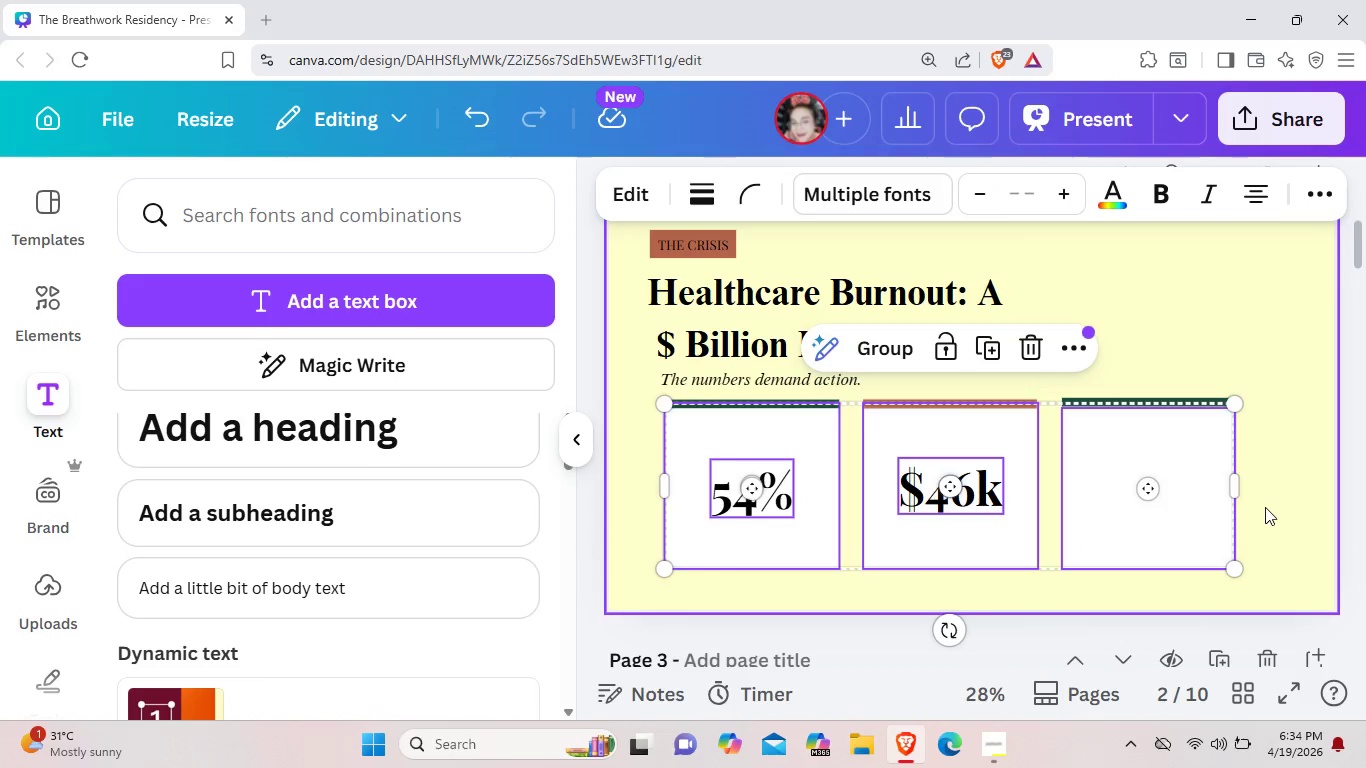 
left_click([1265, 507])
 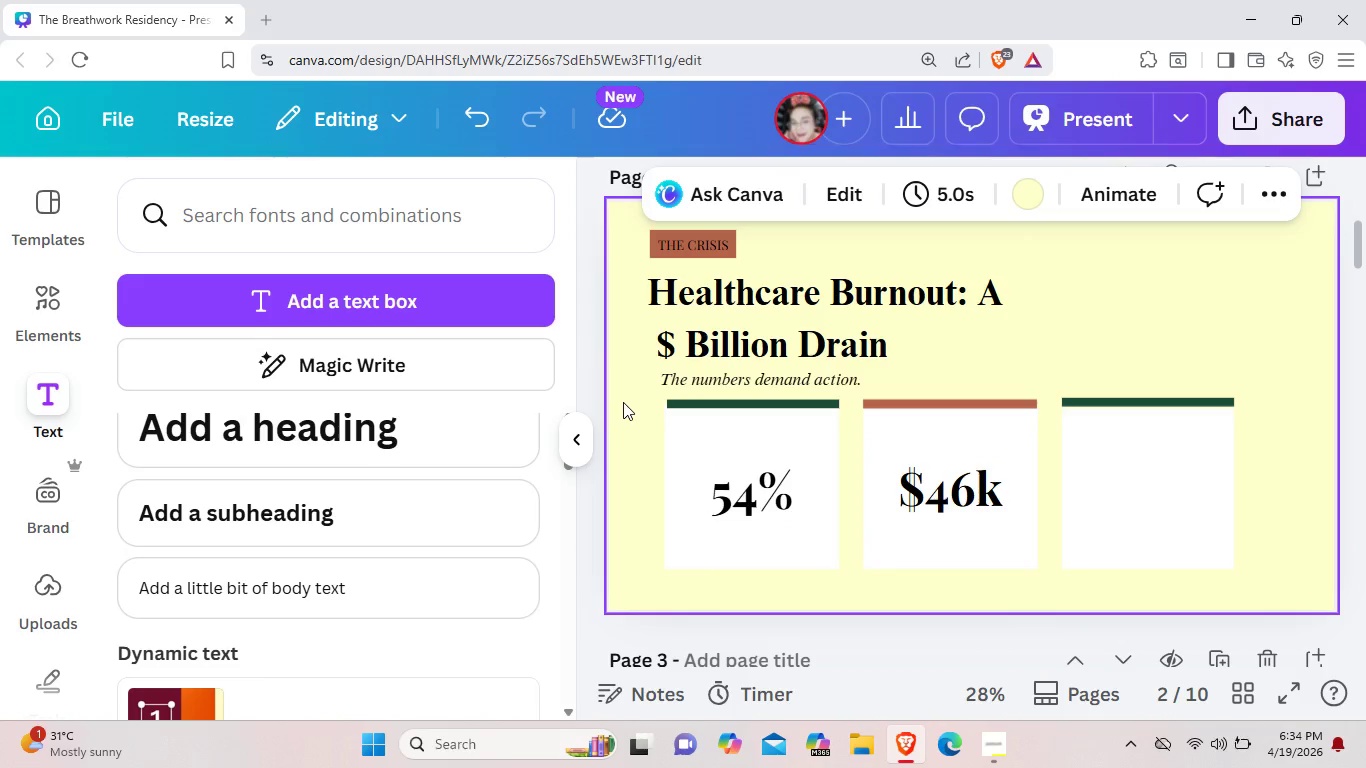 
left_click_drag(start_coordinate=[623, 399], to_coordinate=[1243, 572])
 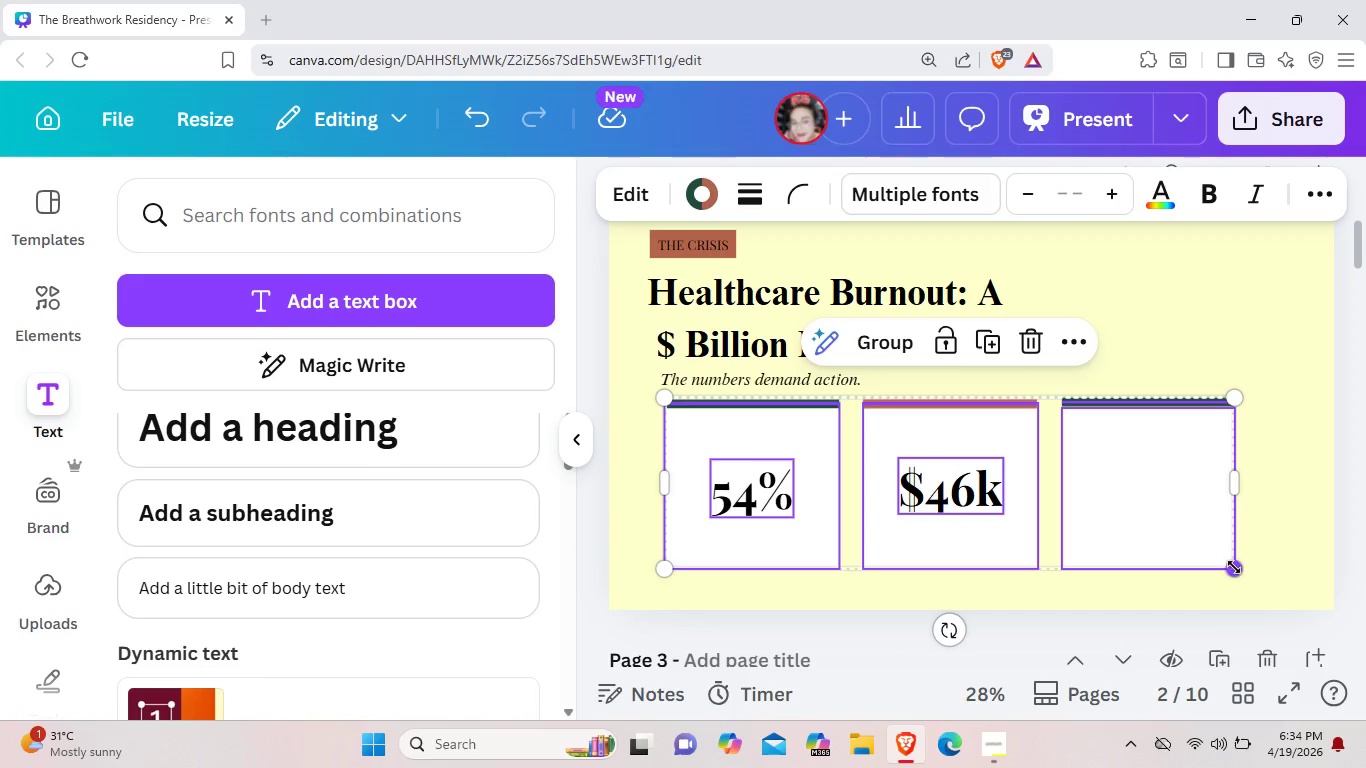 
left_click_drag(start_coordinate=[1229, 567], to_coordinate=[1165, 522])
 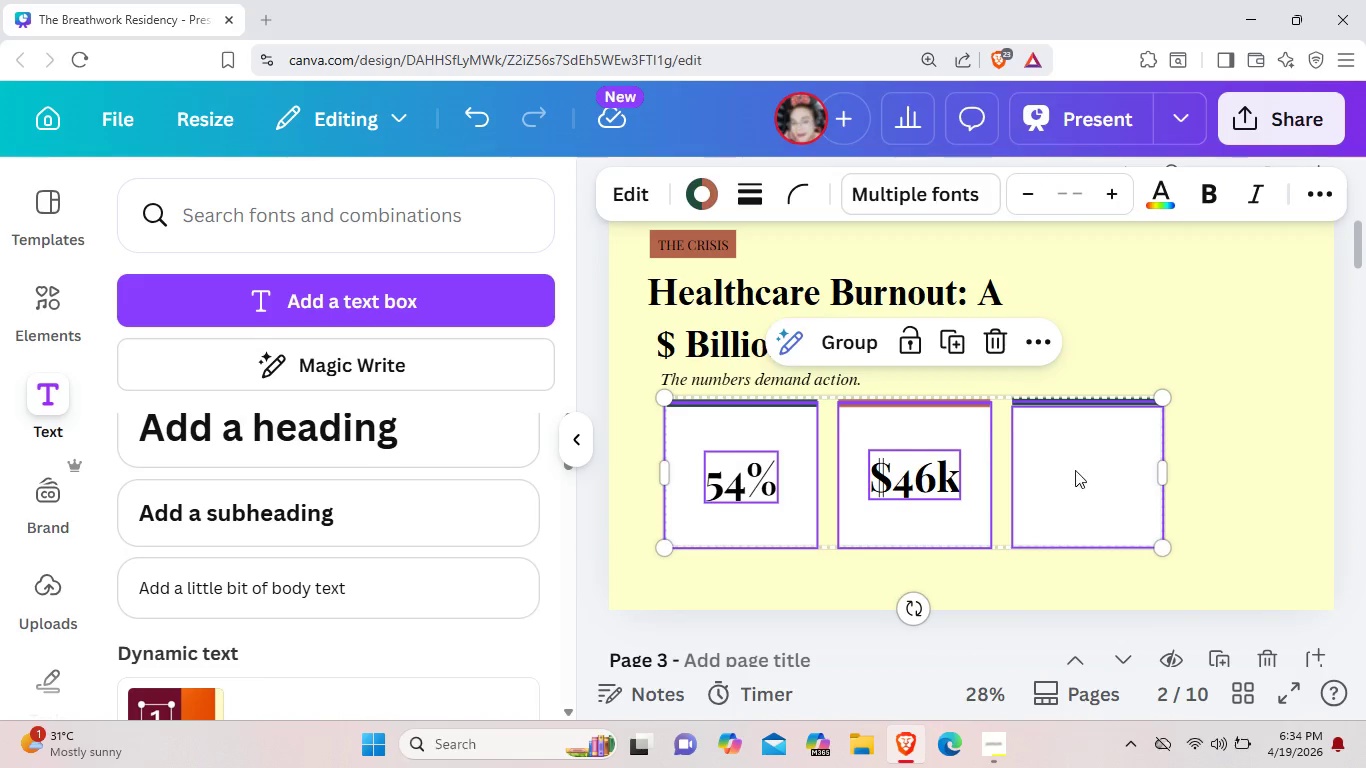 
left_click_drag(start_coordinate=[1078, 463], to_coordinate=[1058, 474])
 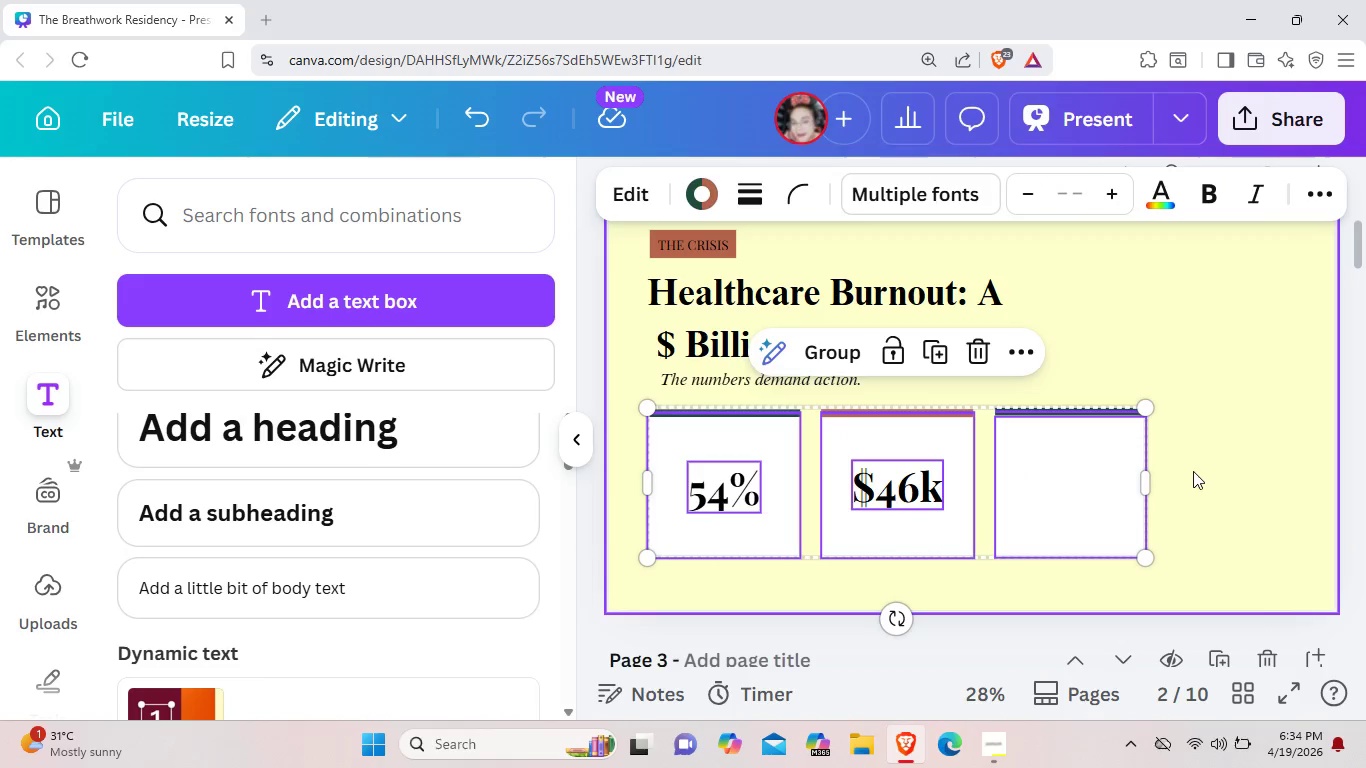 
left_click([1193, 471])
 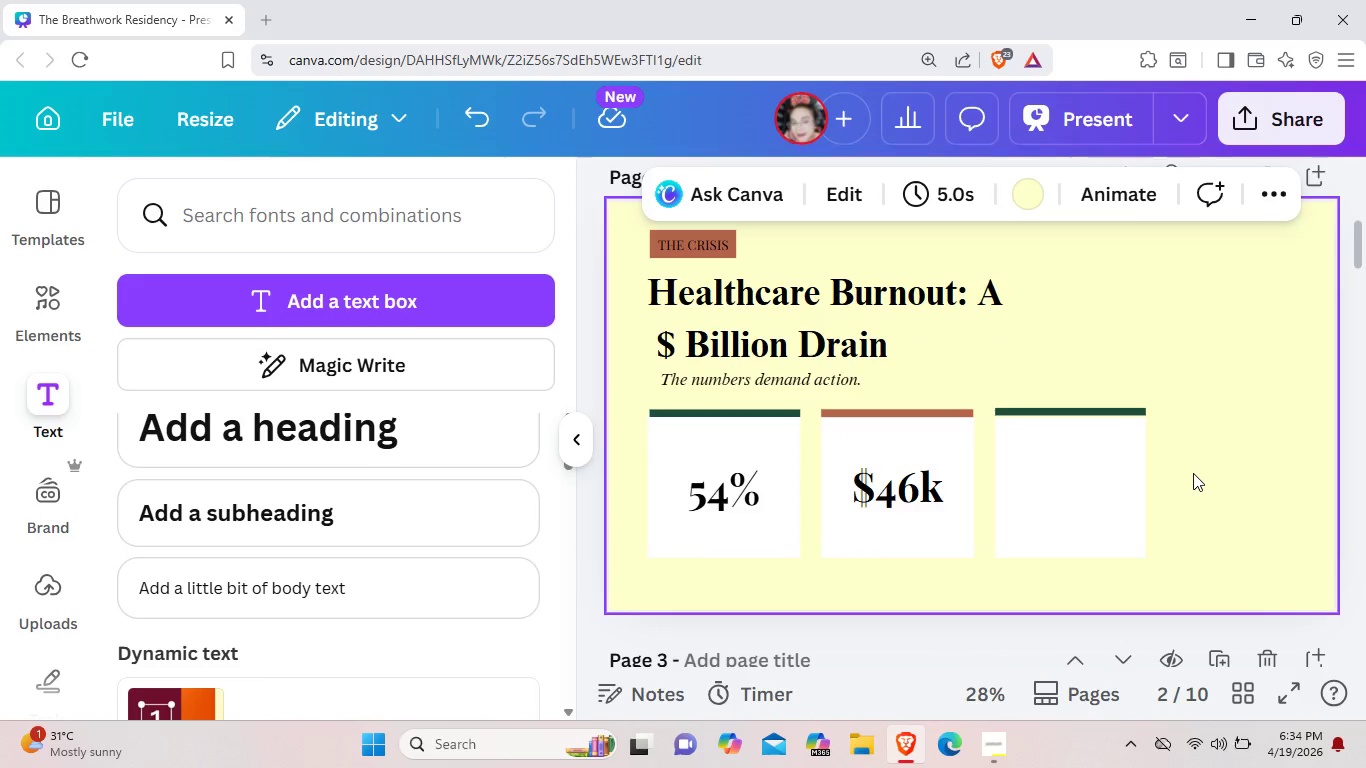 
left_click([1135, 491])
 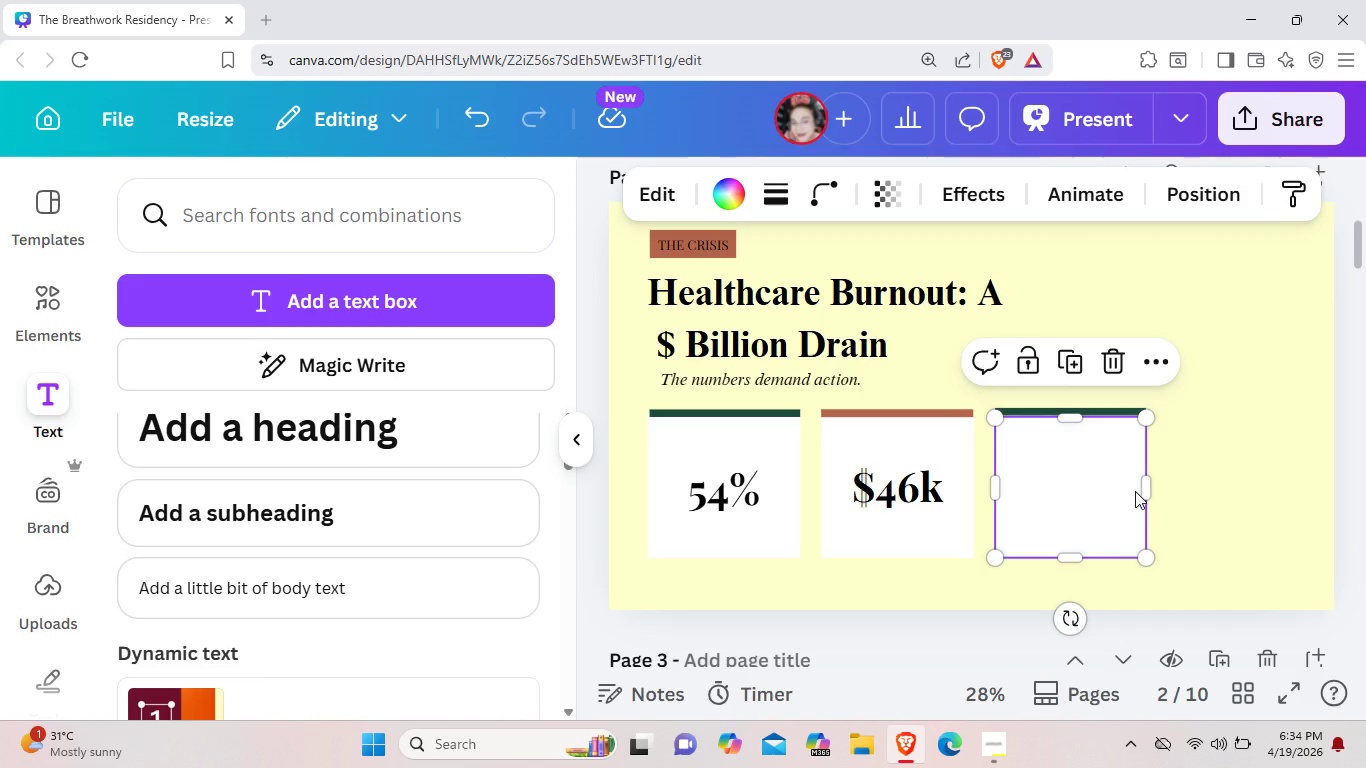 
key(Control+C)
 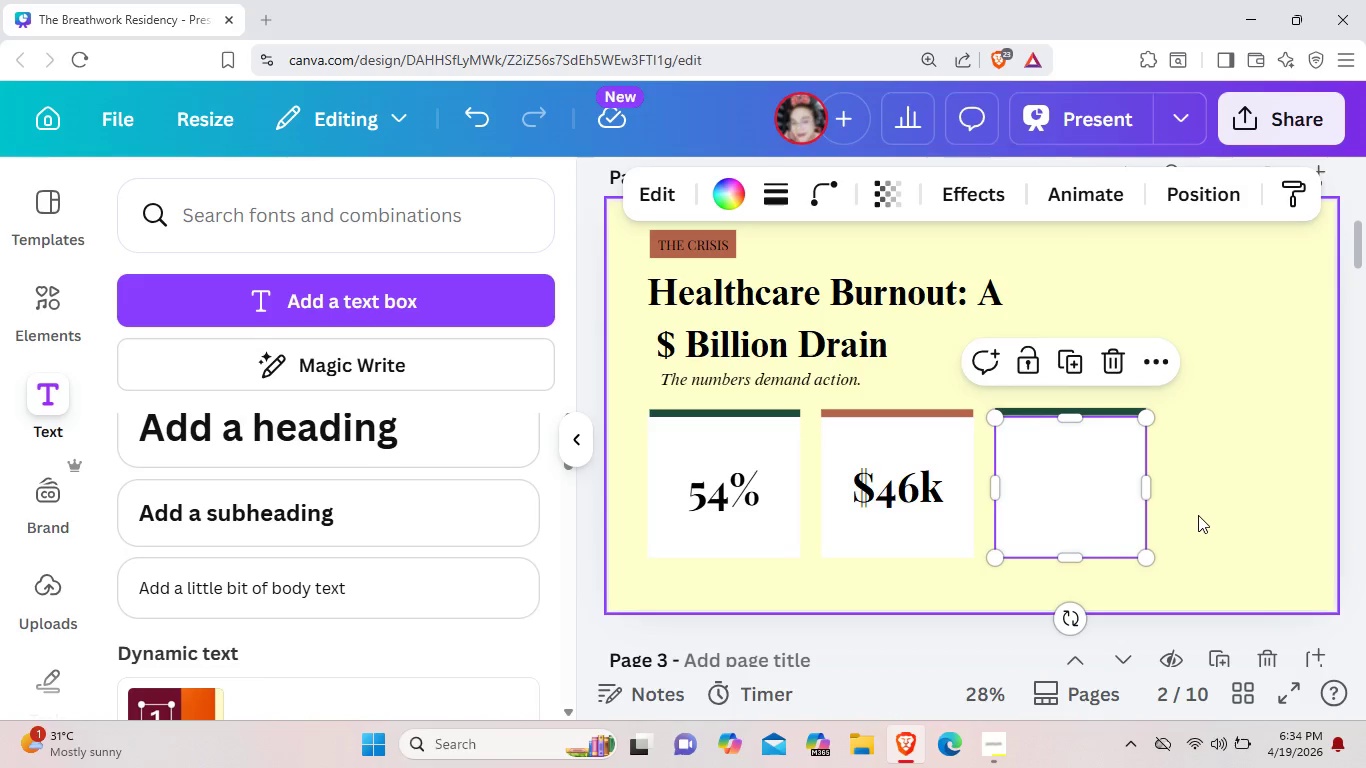 
left_click([1197, 515])
 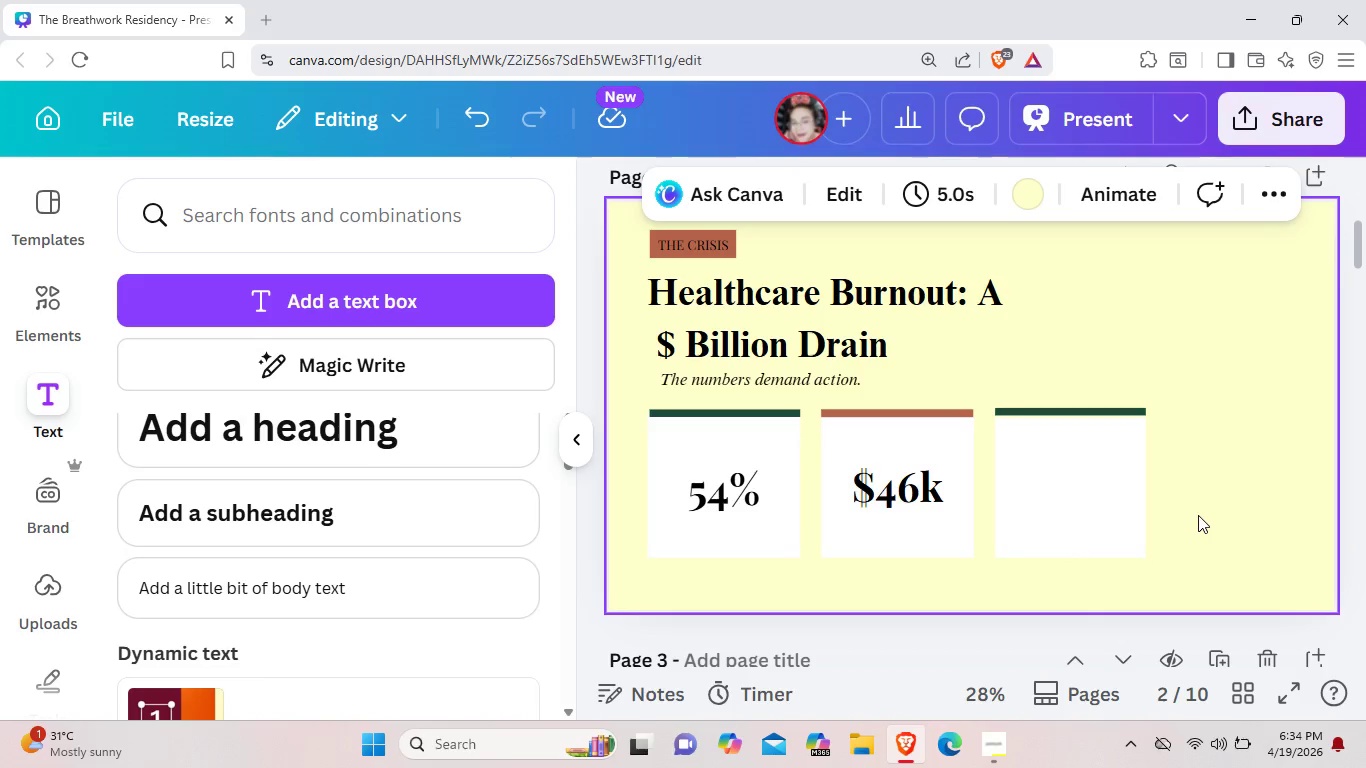 
key(Control+V)
 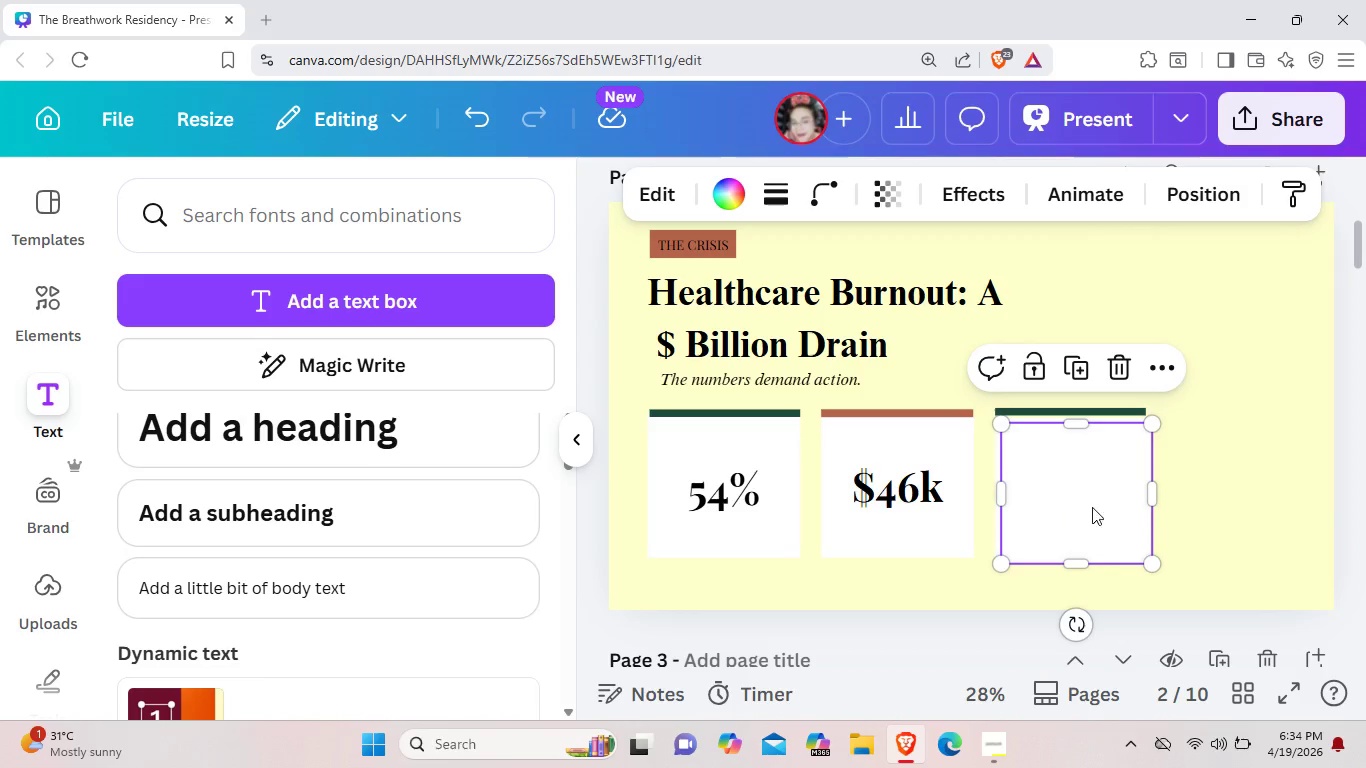 
left_click_drag(start_coordinate=[1073, 507], to_coordinate=[1235, 502])
 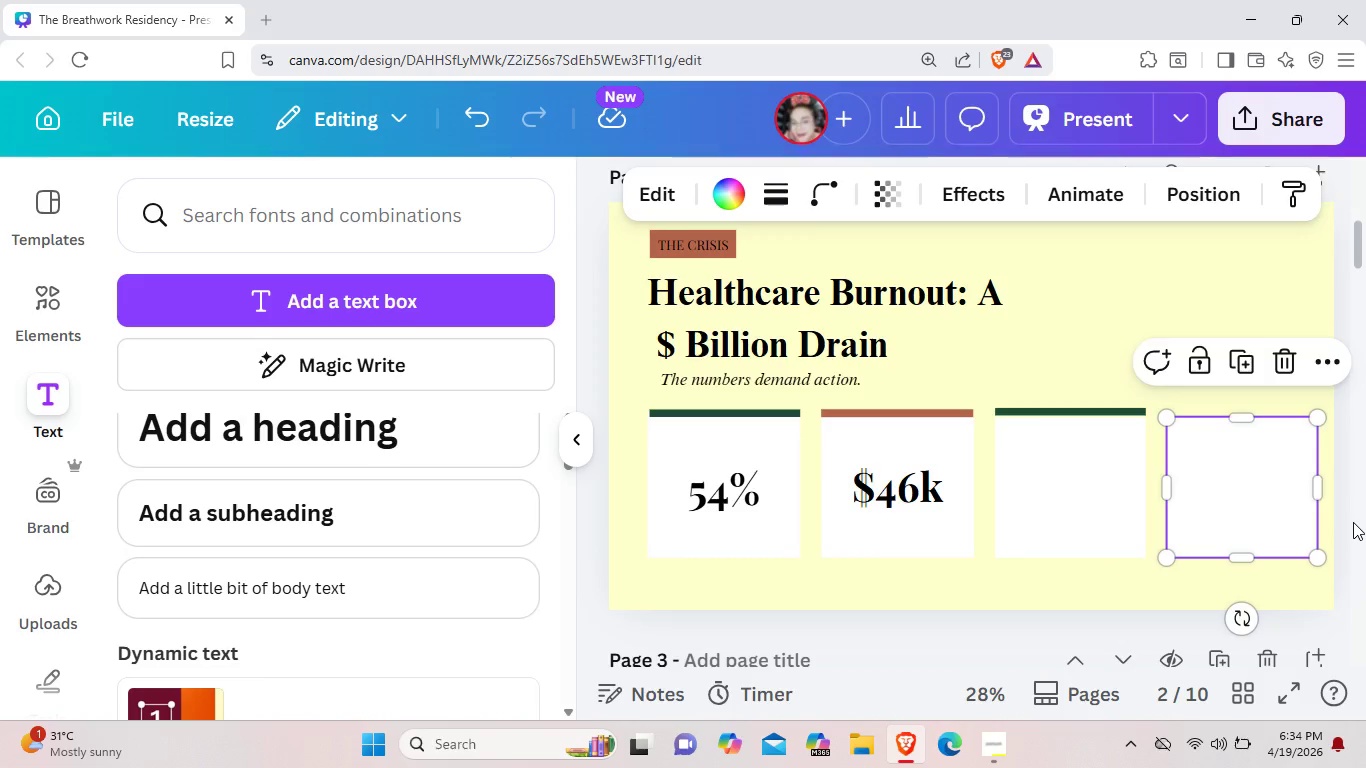 
left_click([1353, 522])
 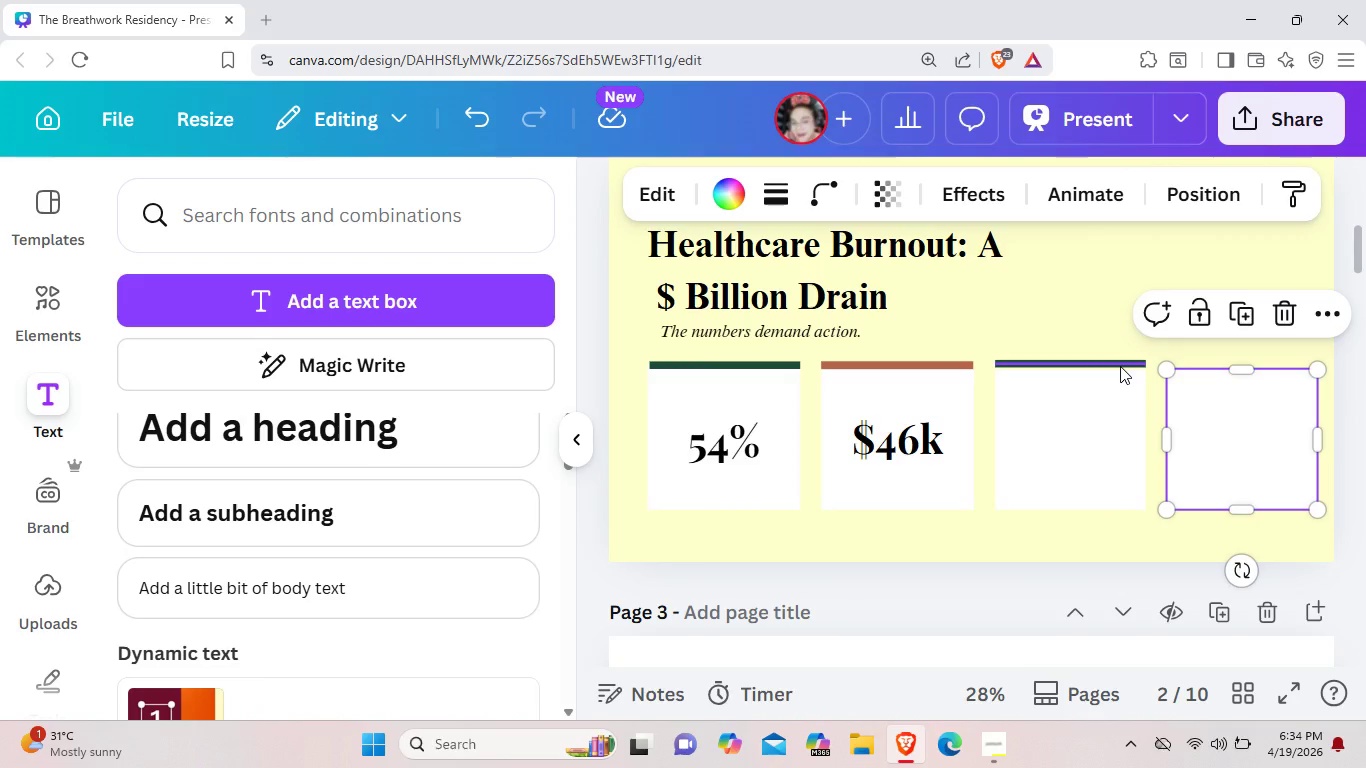 
left_click([1120, 366])
 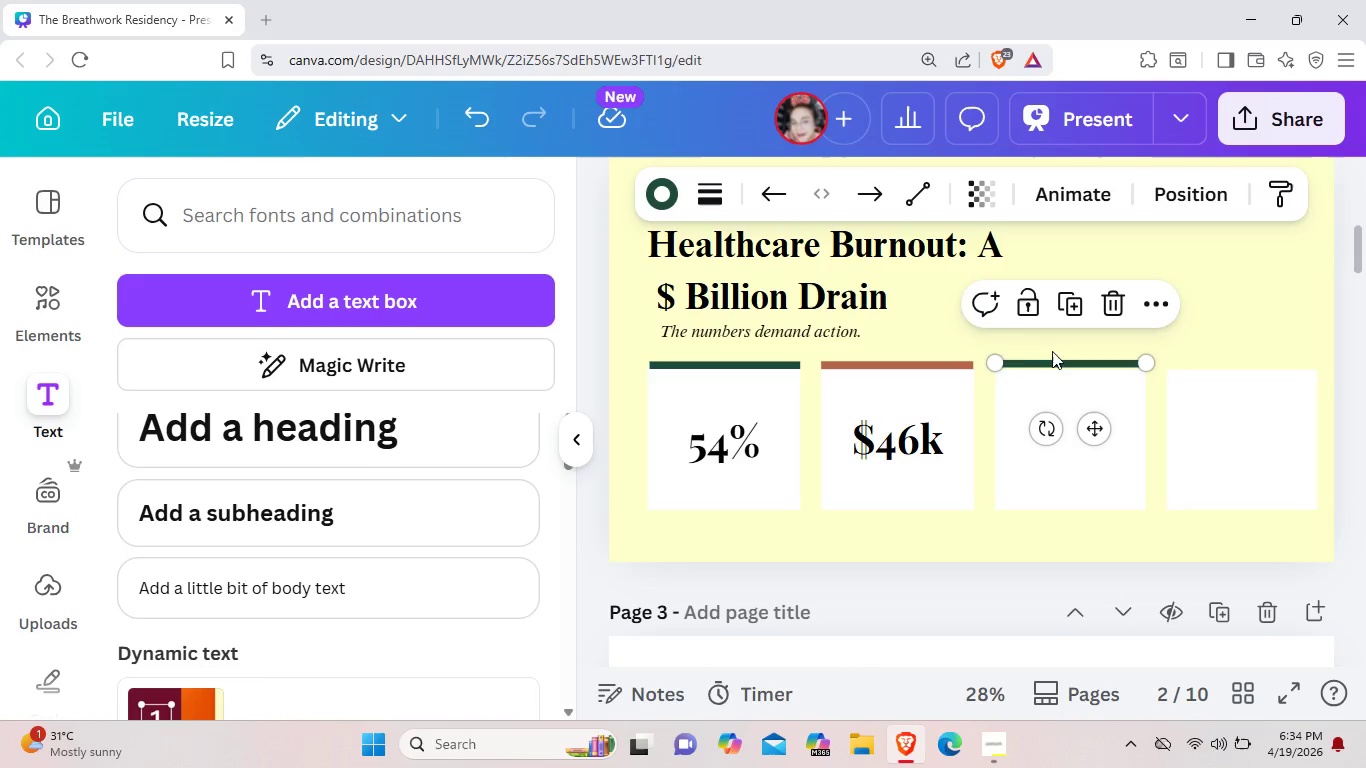 
left_click([967, 363])
 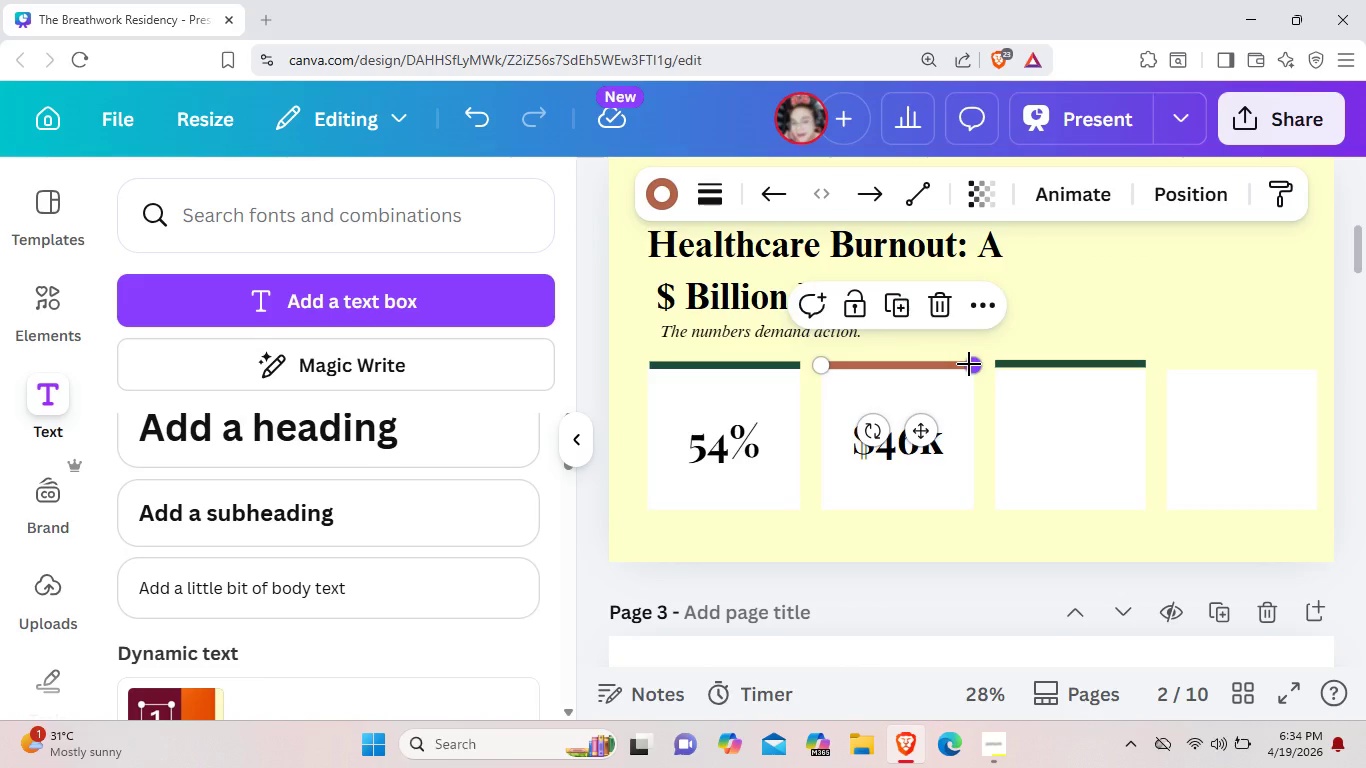 
key(Control+ControlLeft)
 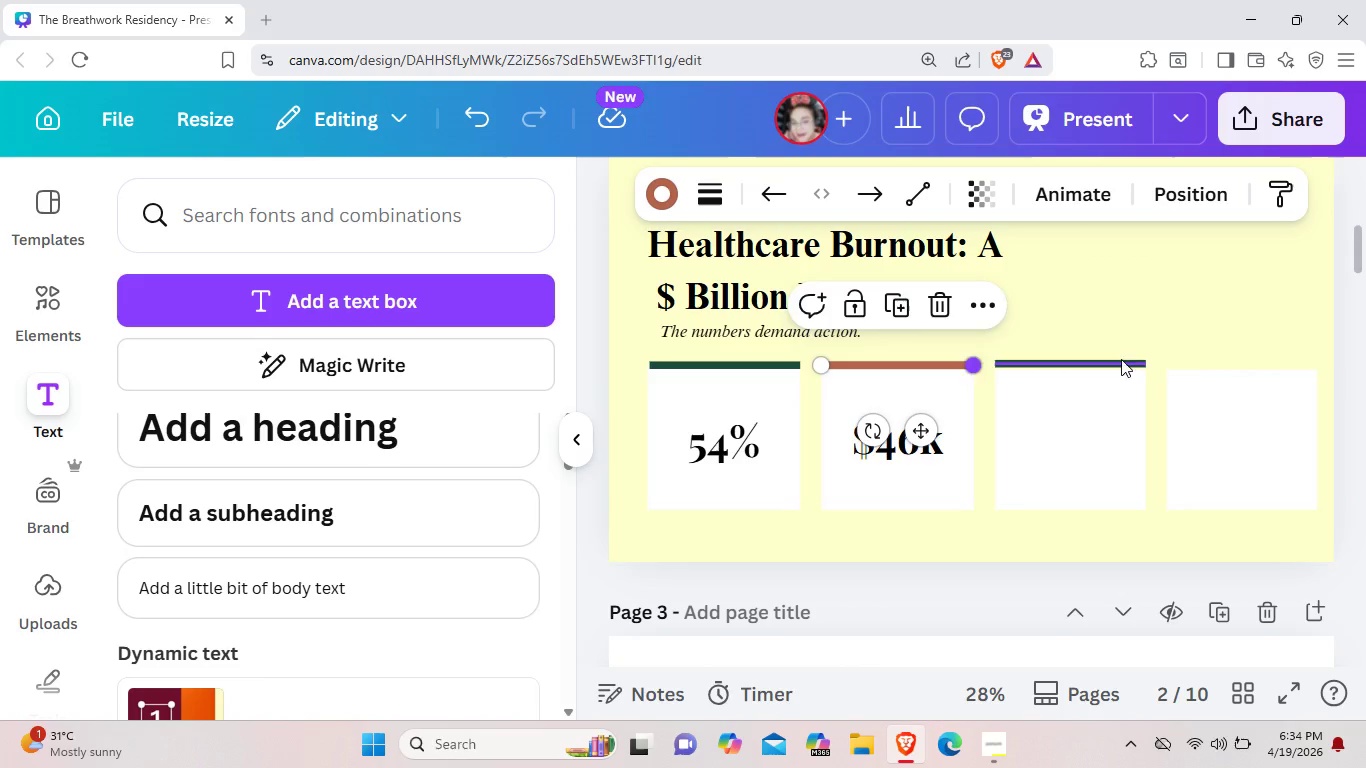 
key(Control+C)
 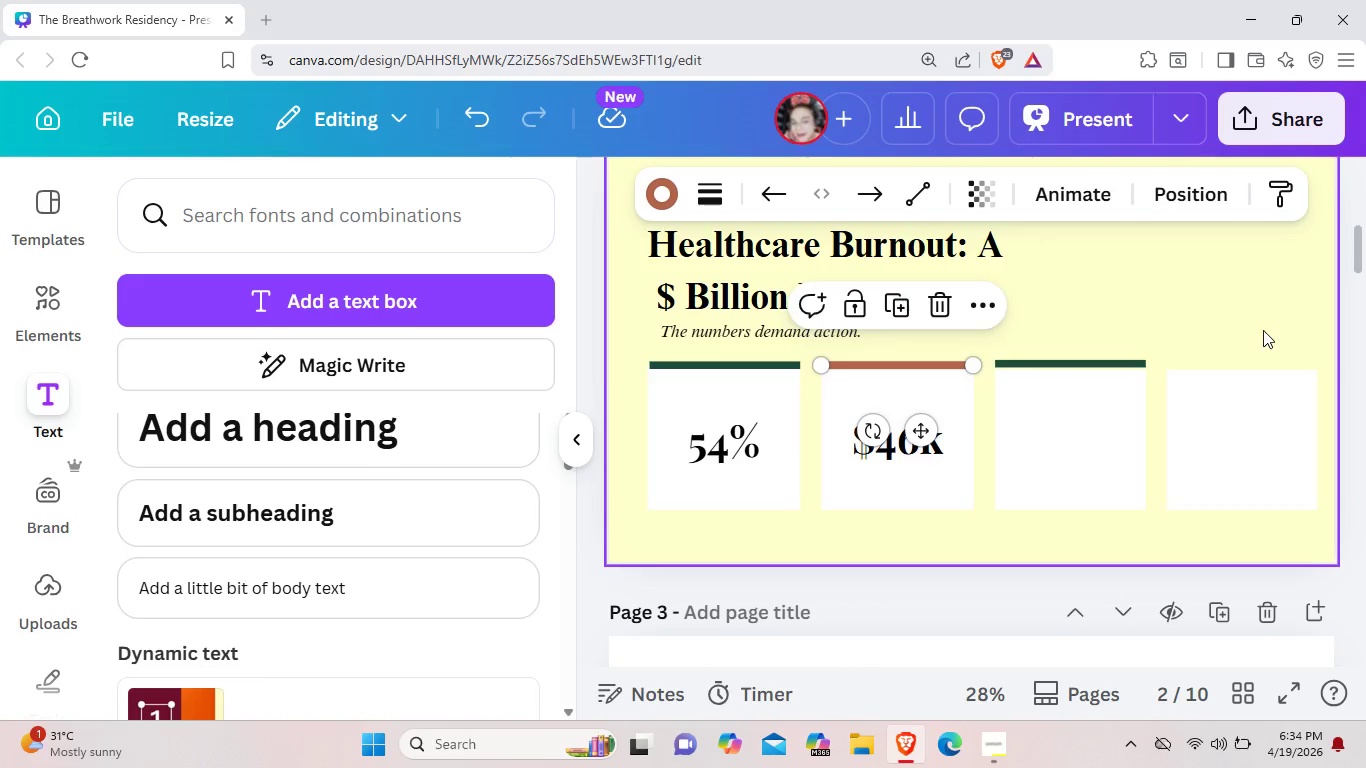 
left_click([1263, 330])
 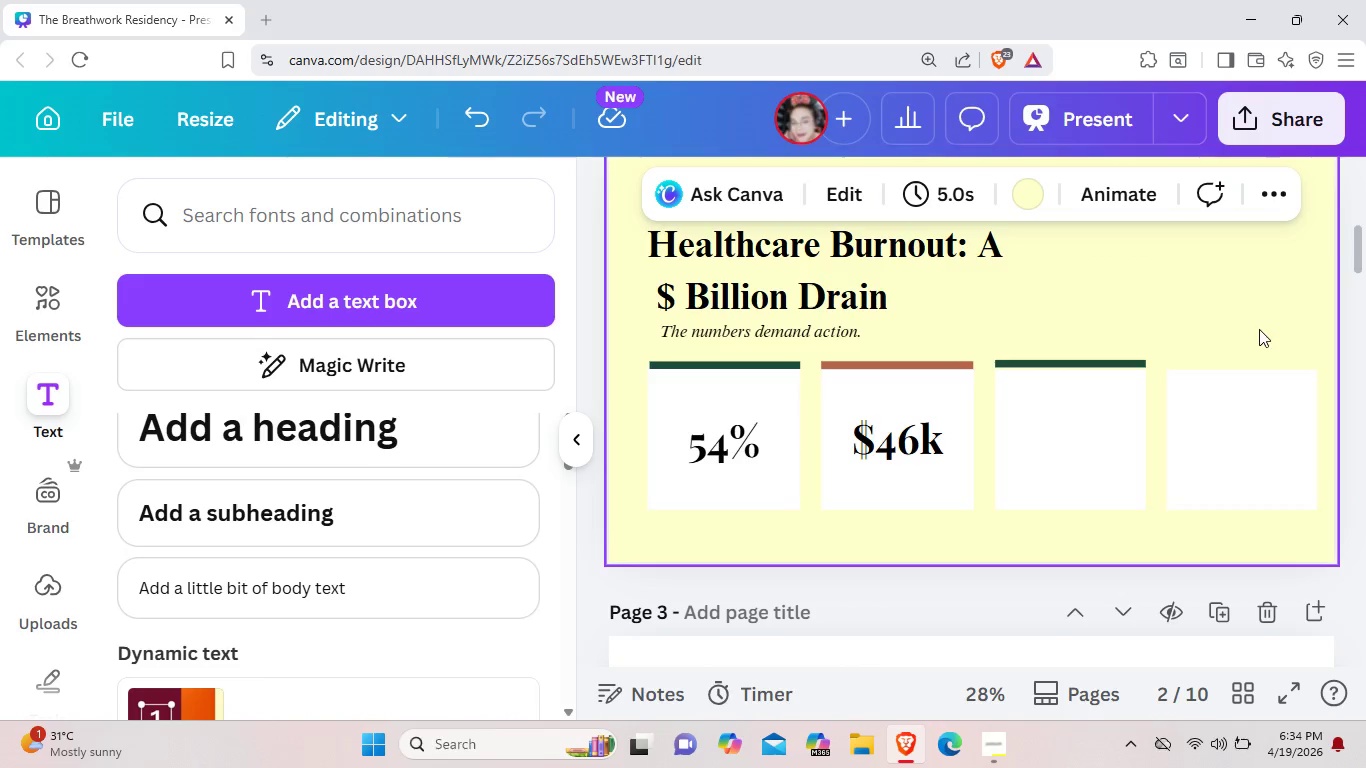 
key(Control+V)
 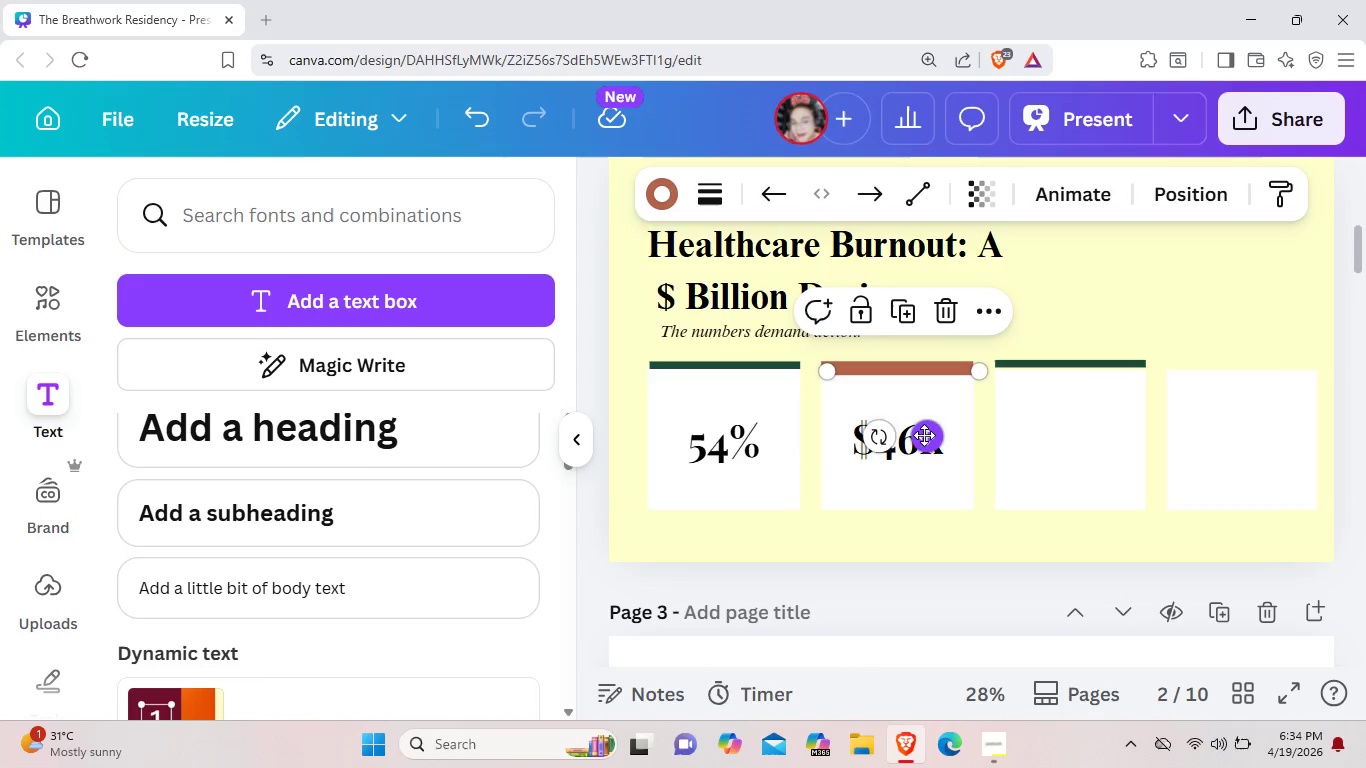 
left_click_drag(start_coordinate=[924, 435], to_coordinate=[1264, 426])
 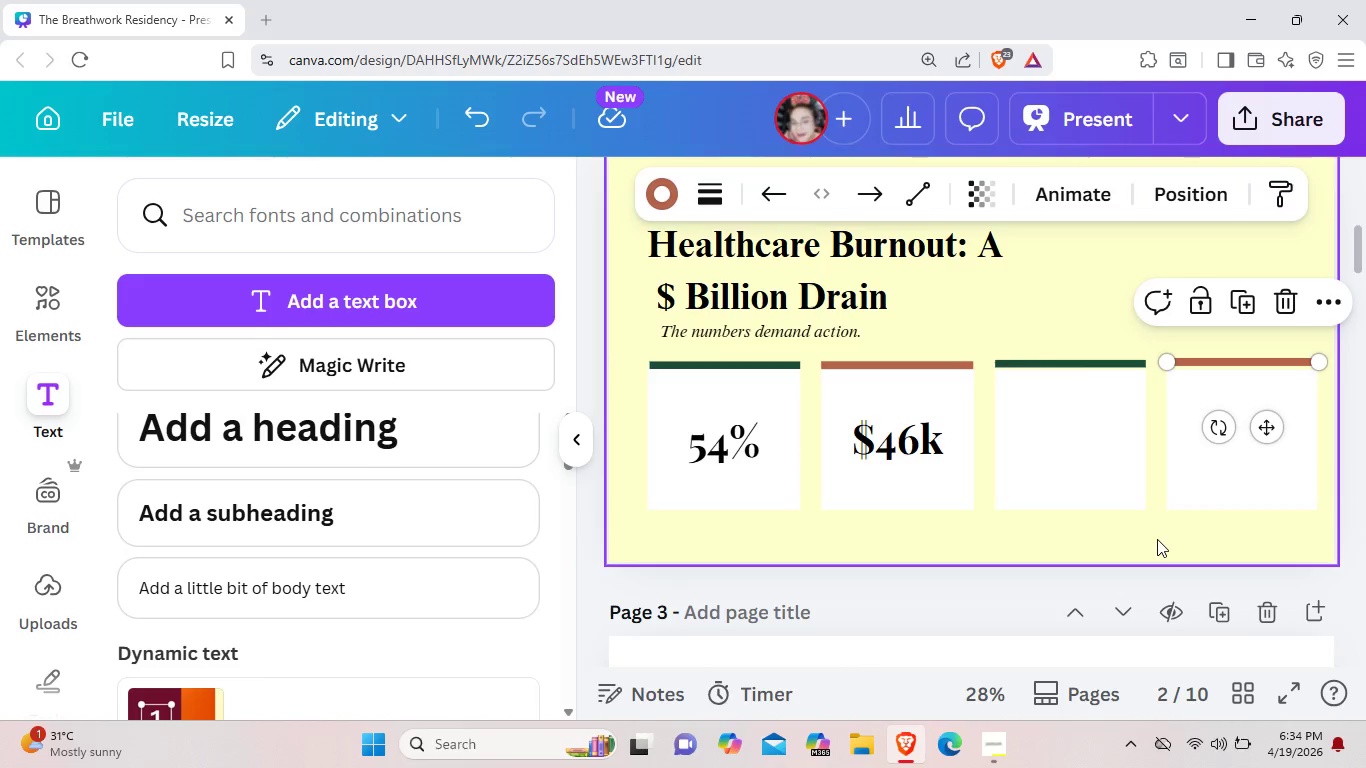 
left_click([1157, 539])
 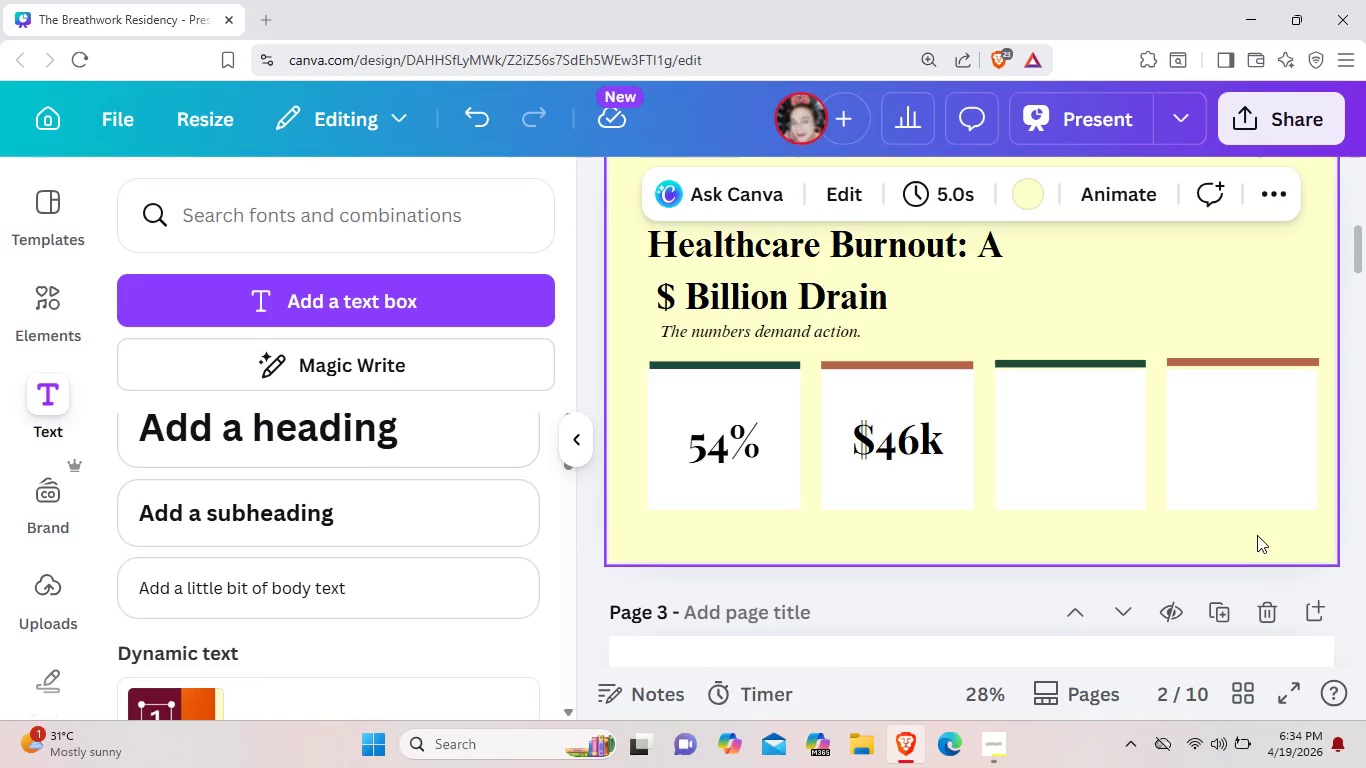 
left_click_drag(start_coordinate=[1257, 535], to_coordinate=[1247, 304])
 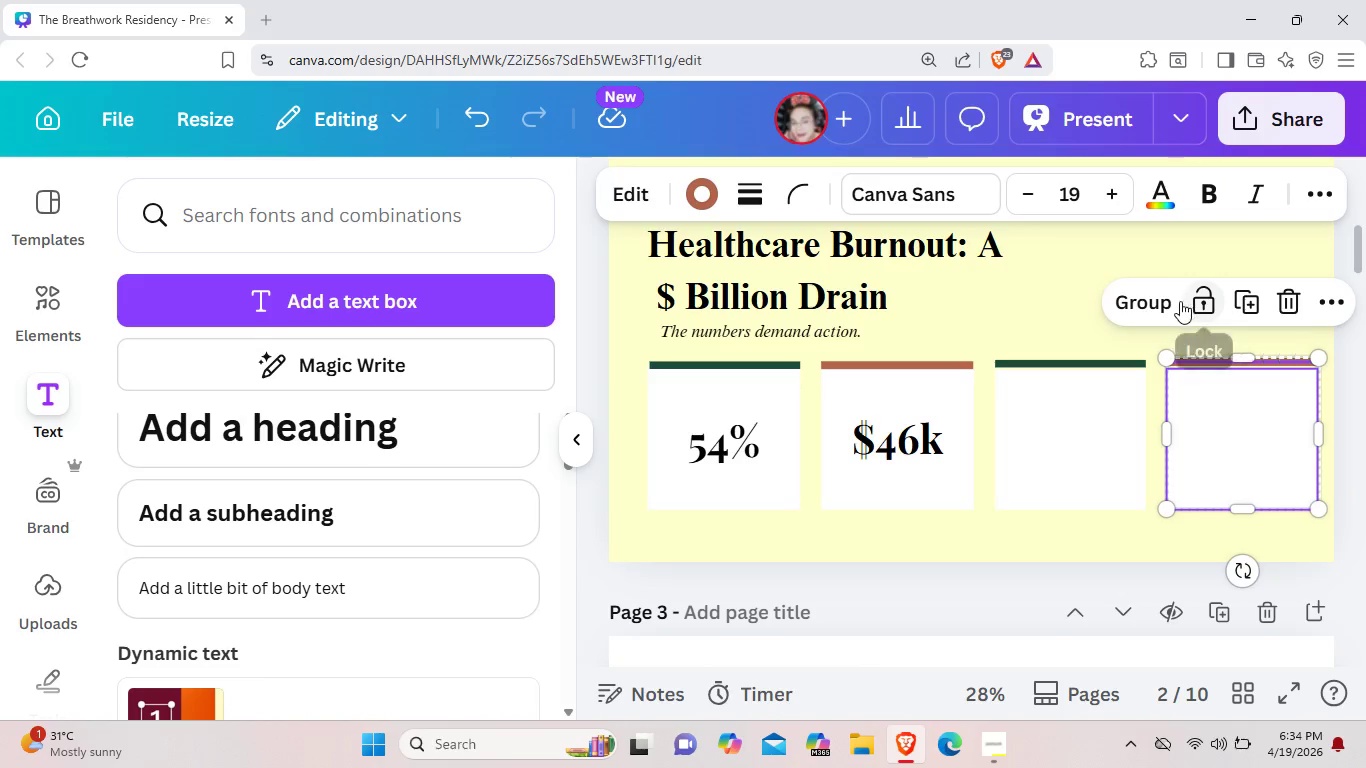 
left_click([1166, 302])
 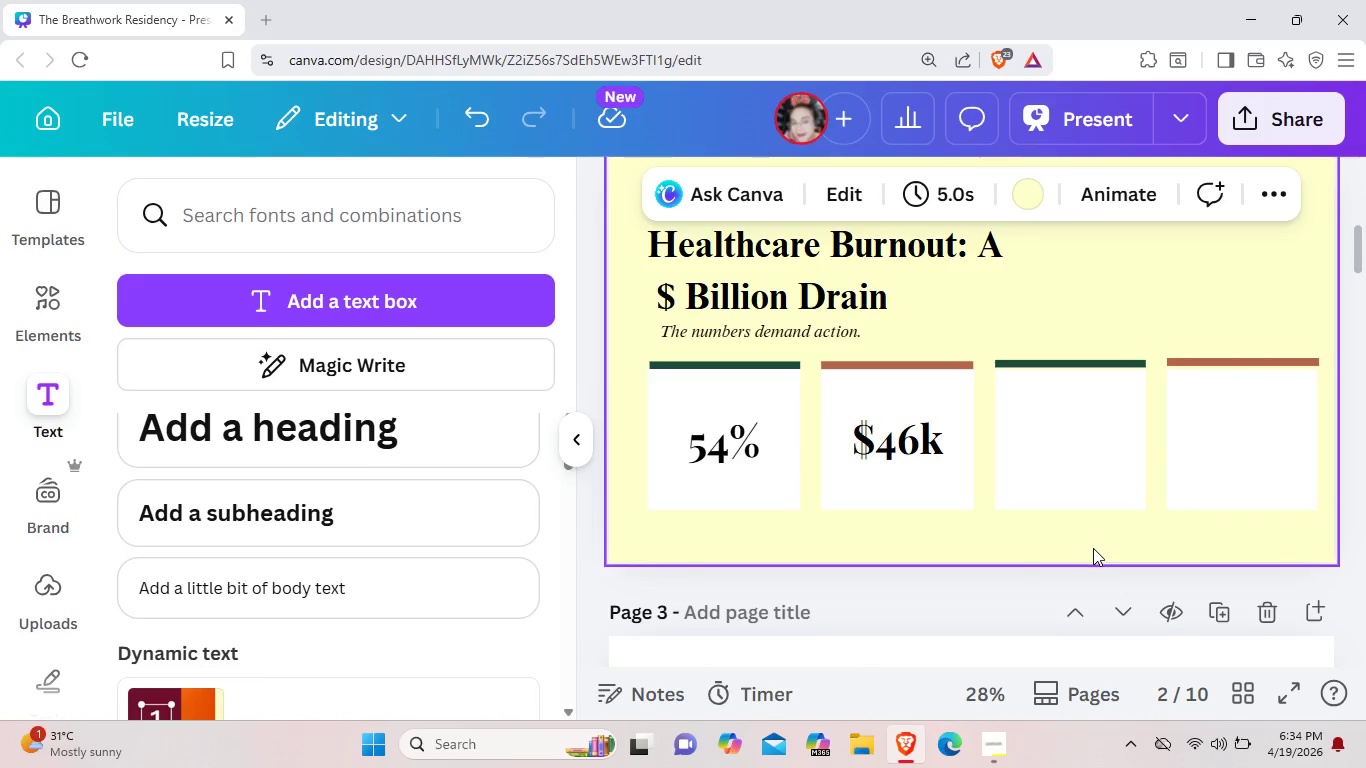 
left_click([1093, 548])
 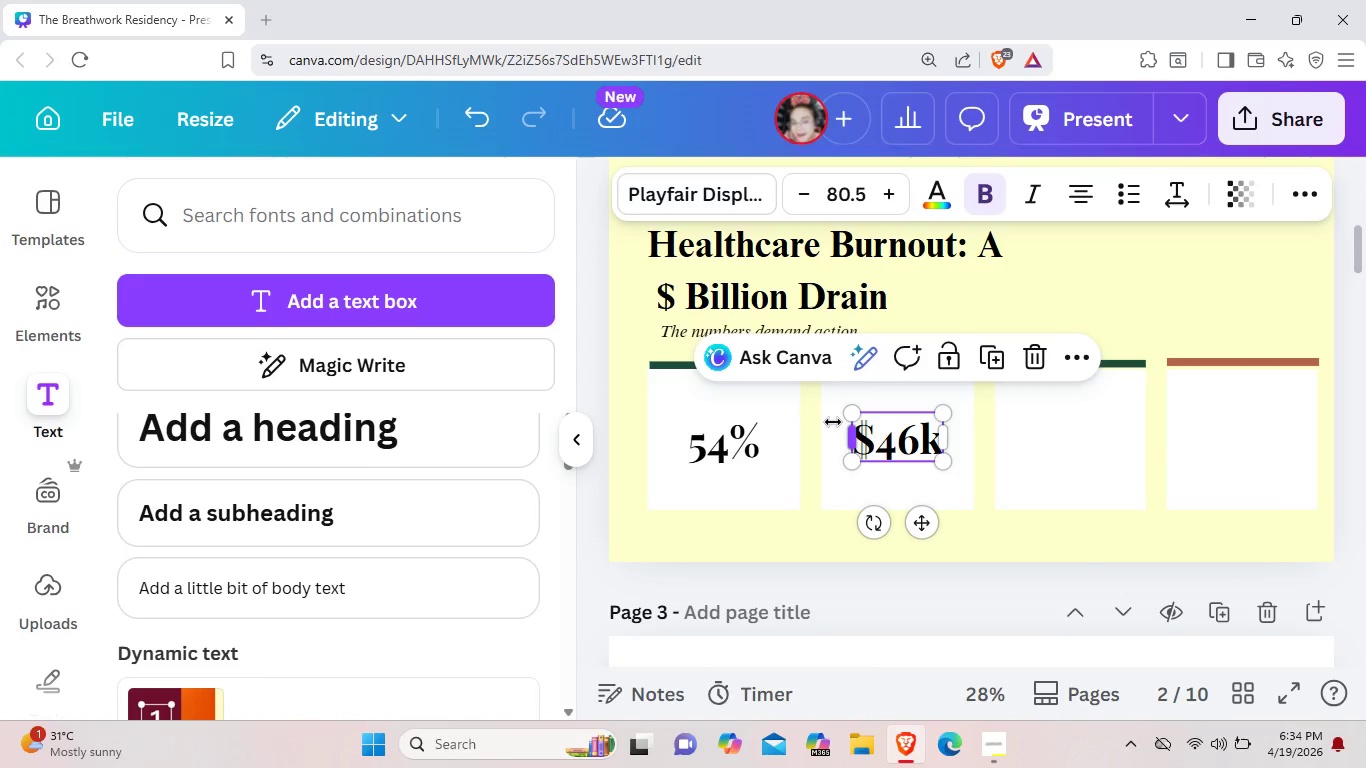 
key(Control+ControlLeft)
 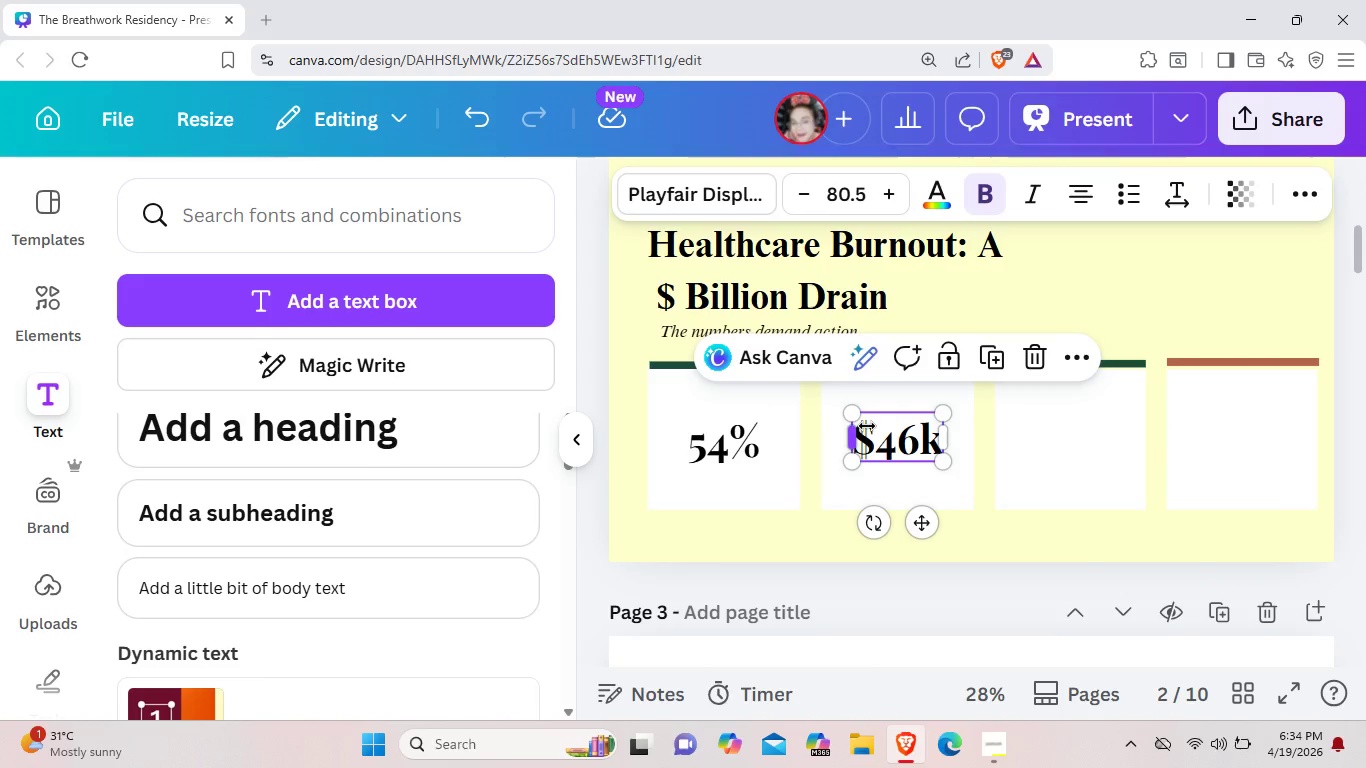 
key(Control+C)
 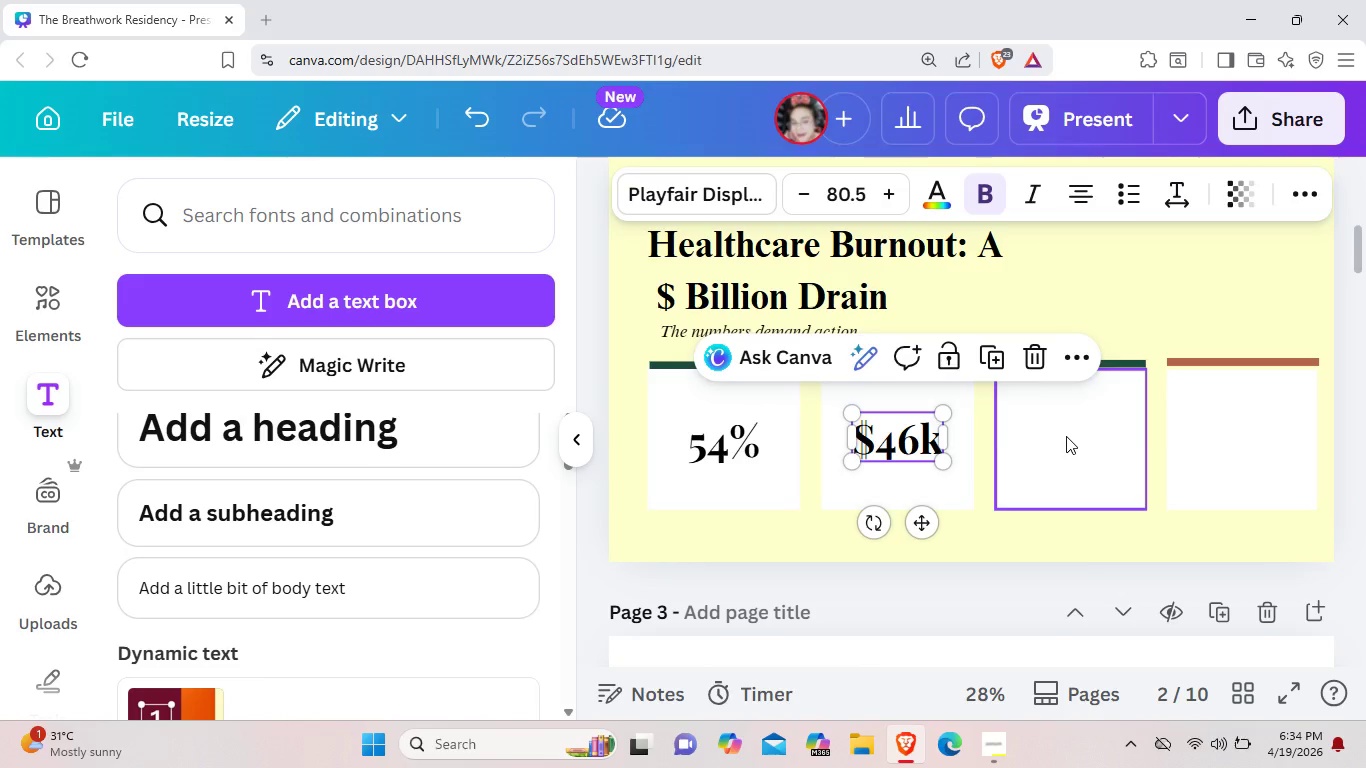 
left_click([1066, 436])
 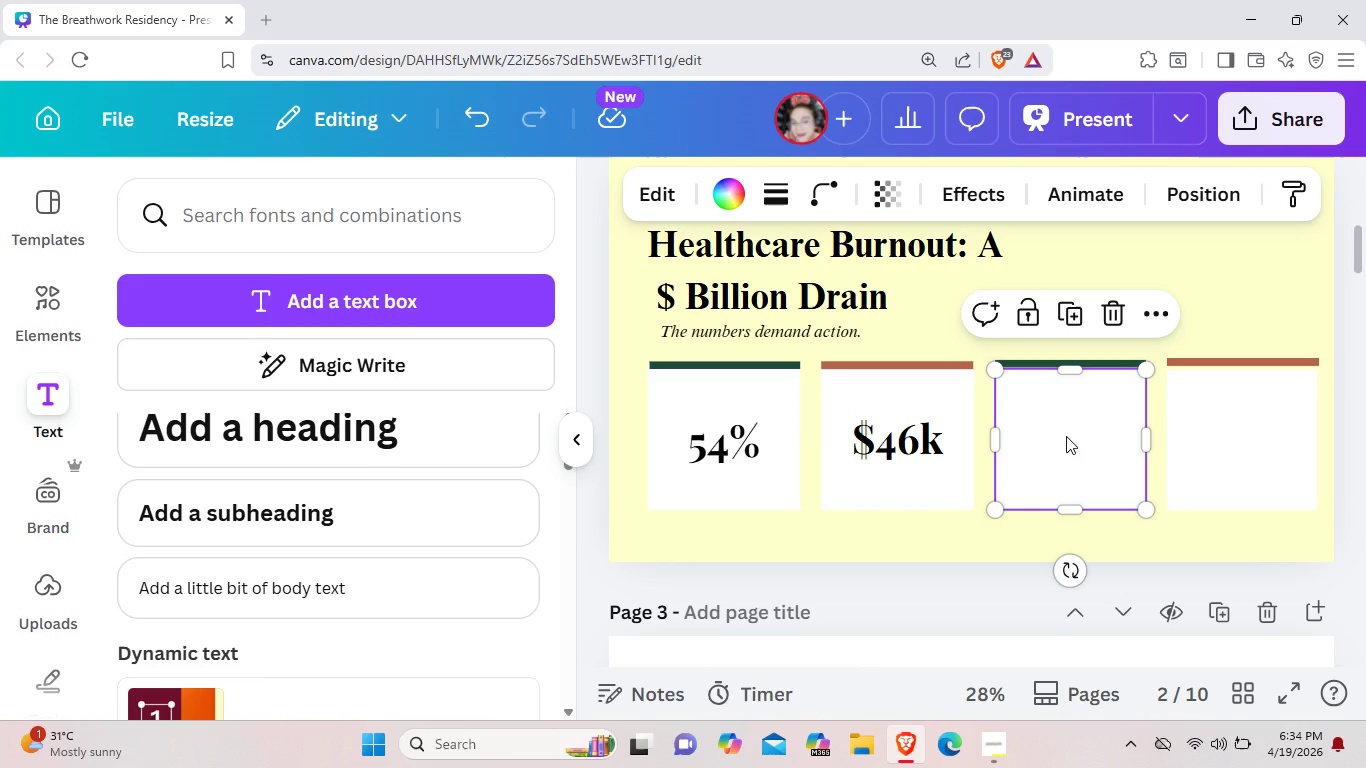 
key(Control+V)
 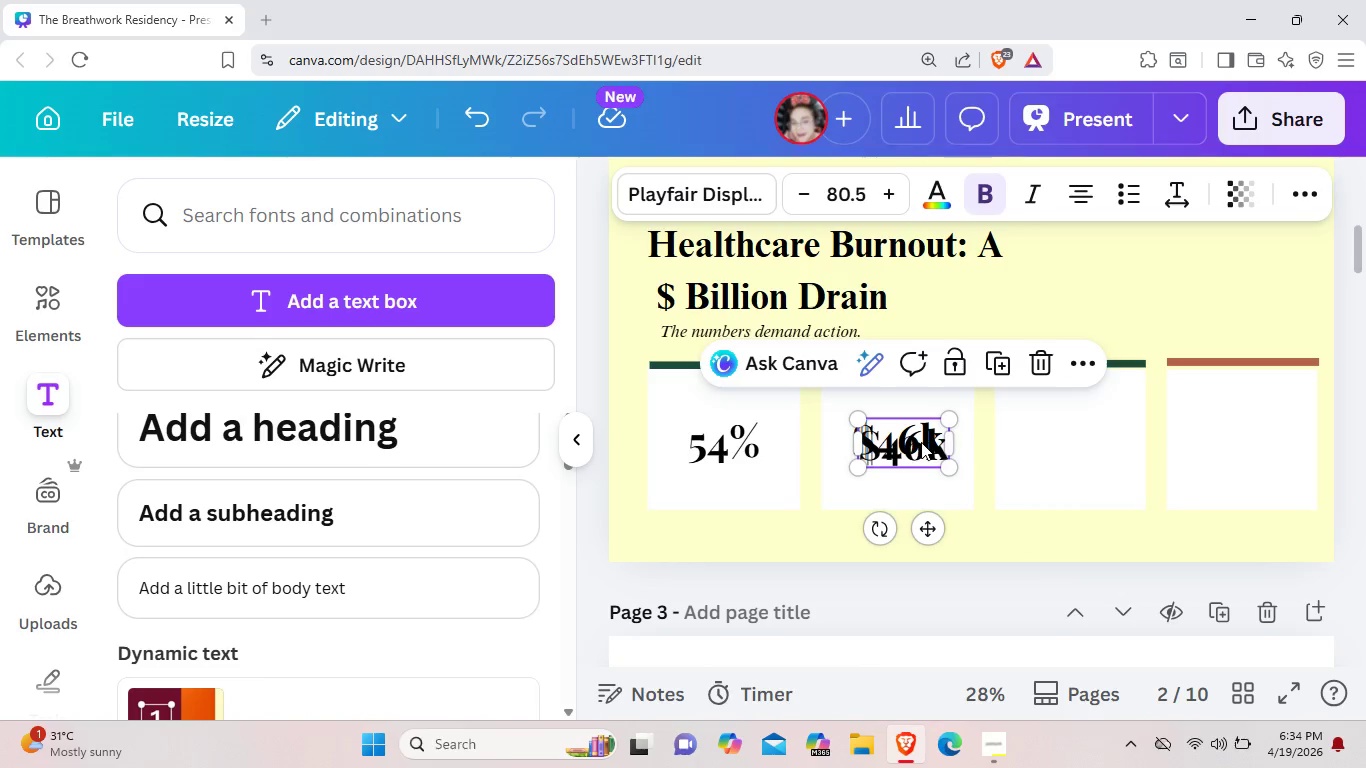 
left_click_drag(start_coordinate=[921, 442], to_coordinate=[1080, 432])
 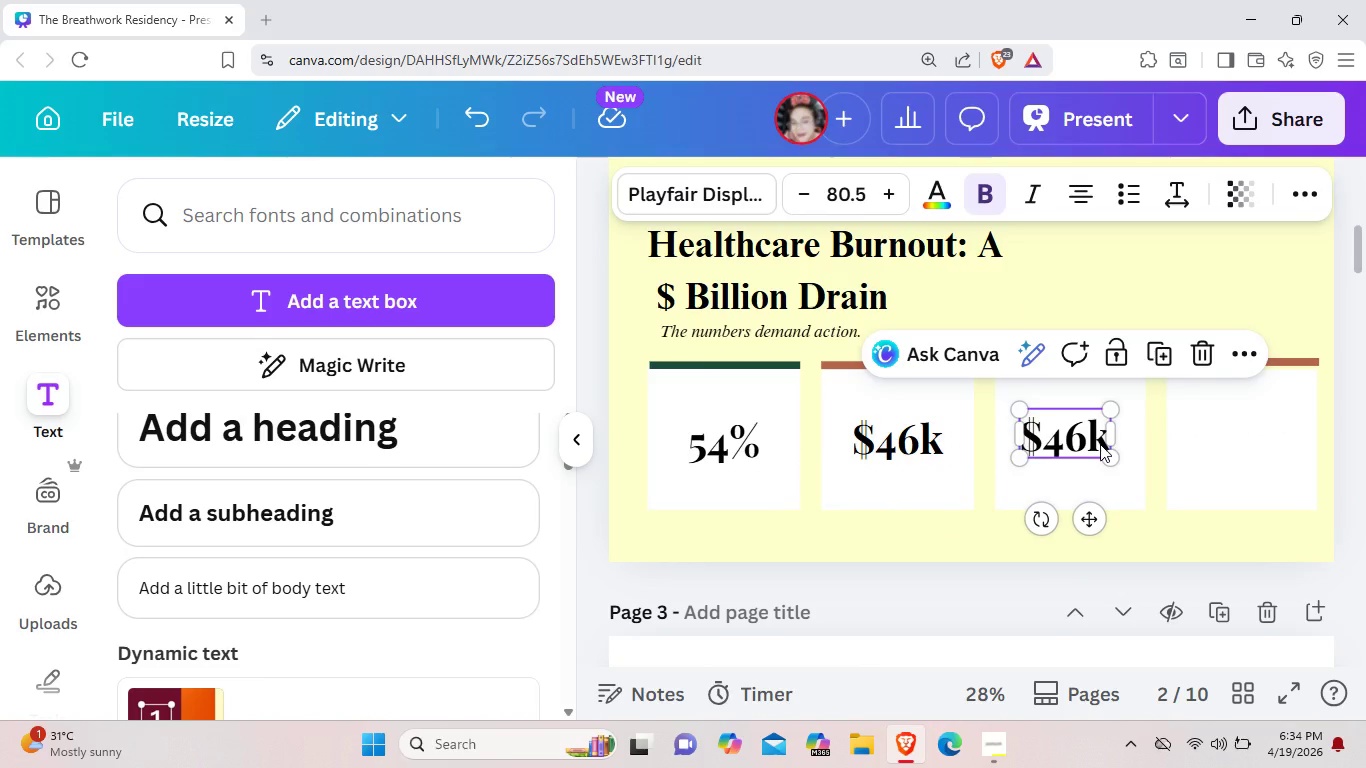 
left_click([1100, 444])
 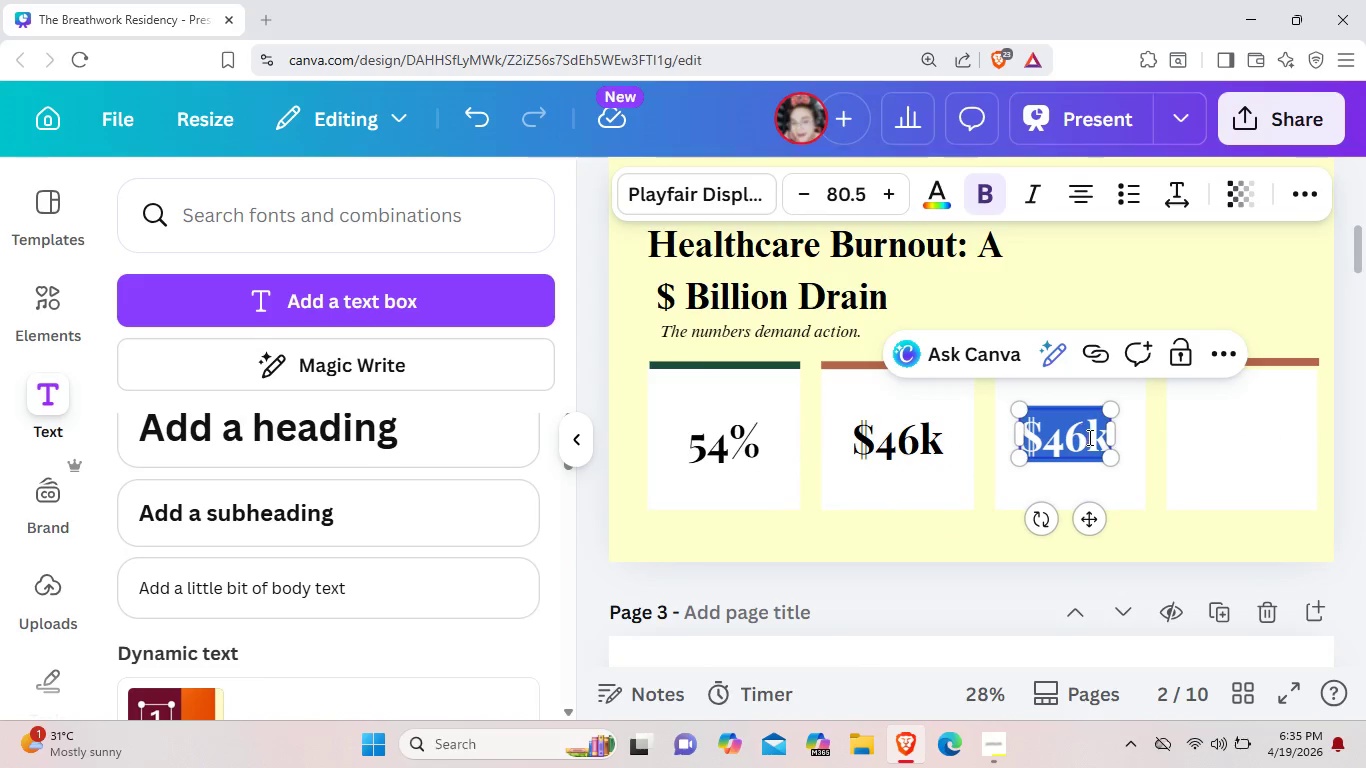 
key(Backspace)
type(3.1x)
 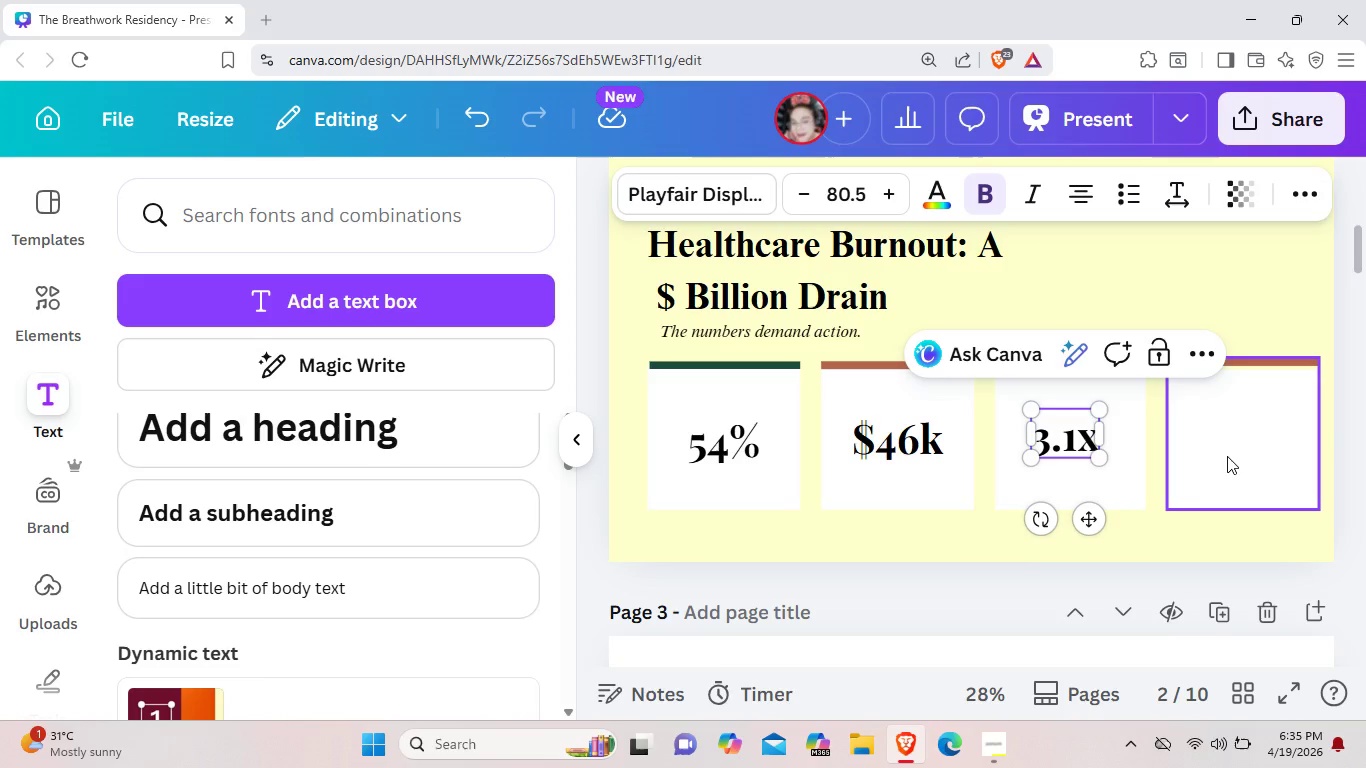 
left_click([1227, 456])
 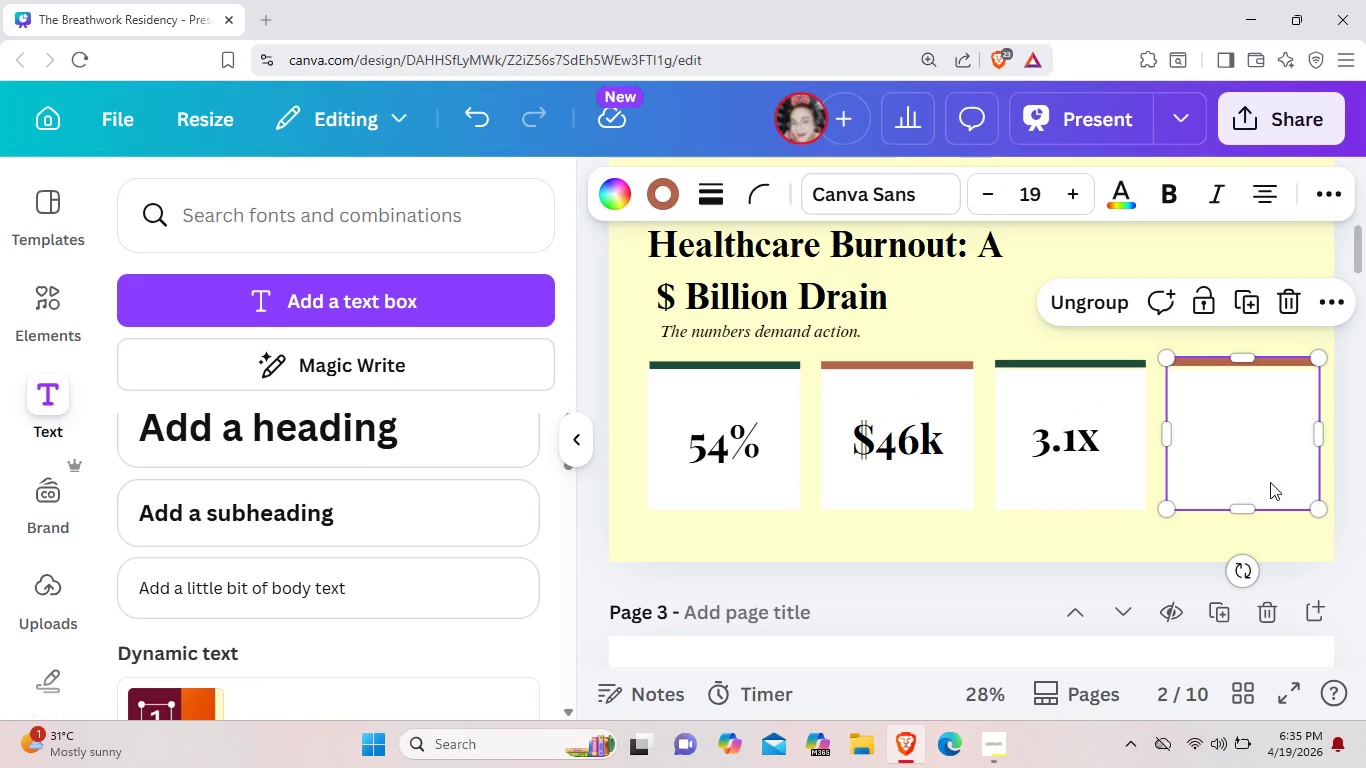 
wait(8.22)
 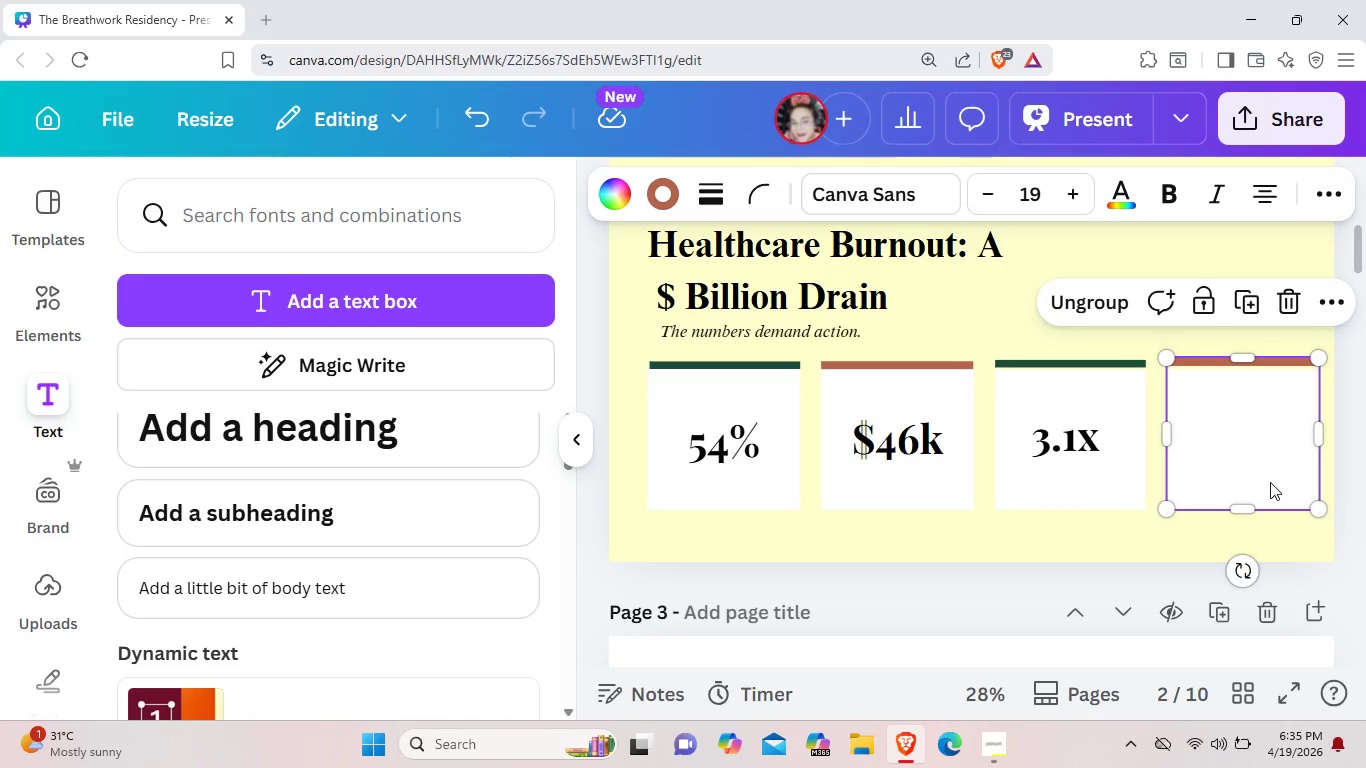 
left_click([1087, 442])
 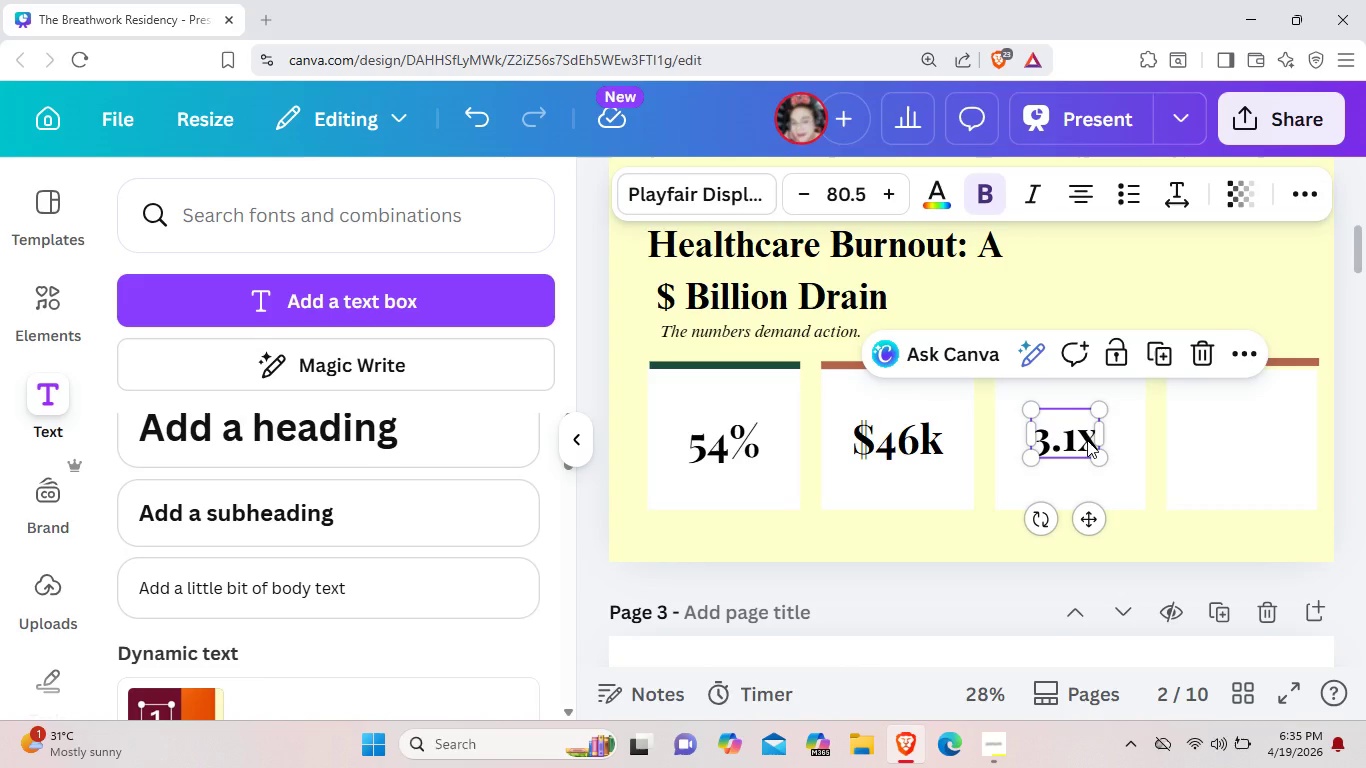 
double_click([1087, 440])
 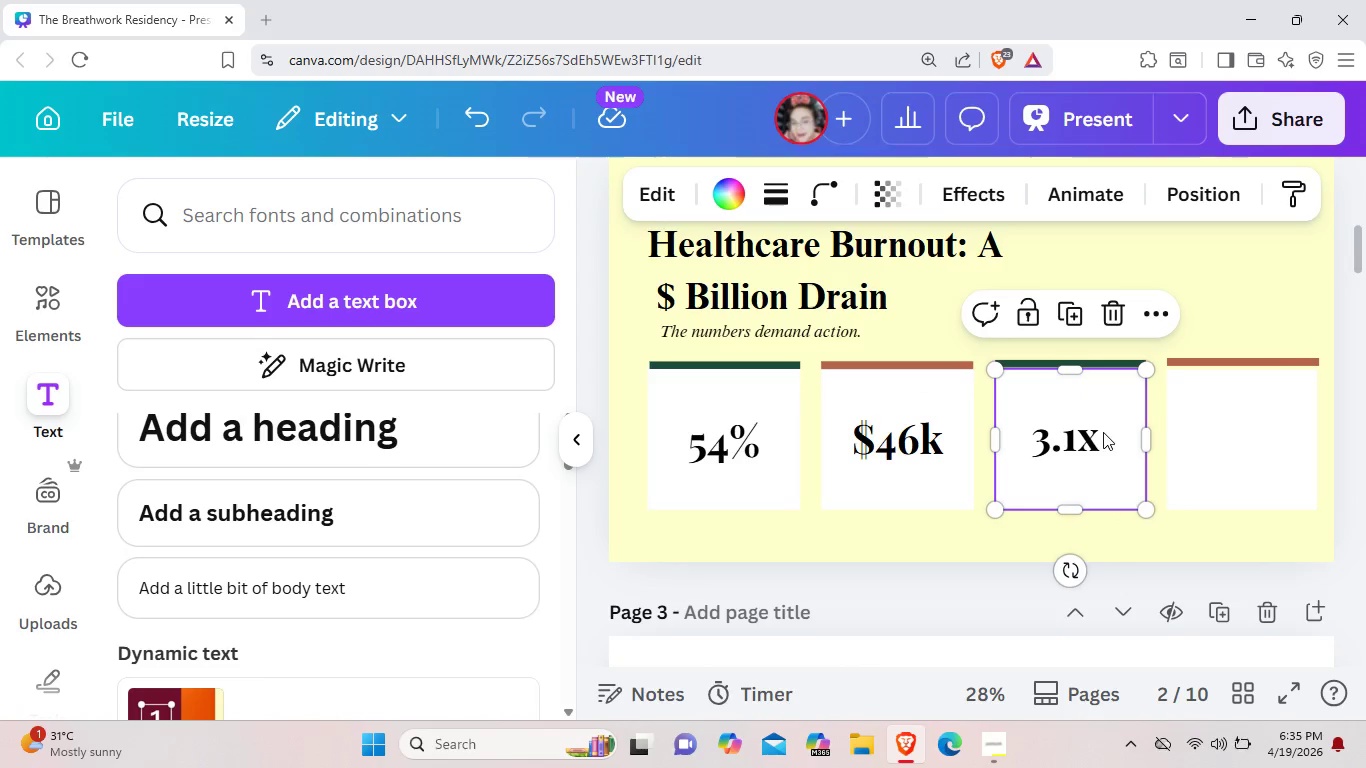 
left_click([1091, 435])
 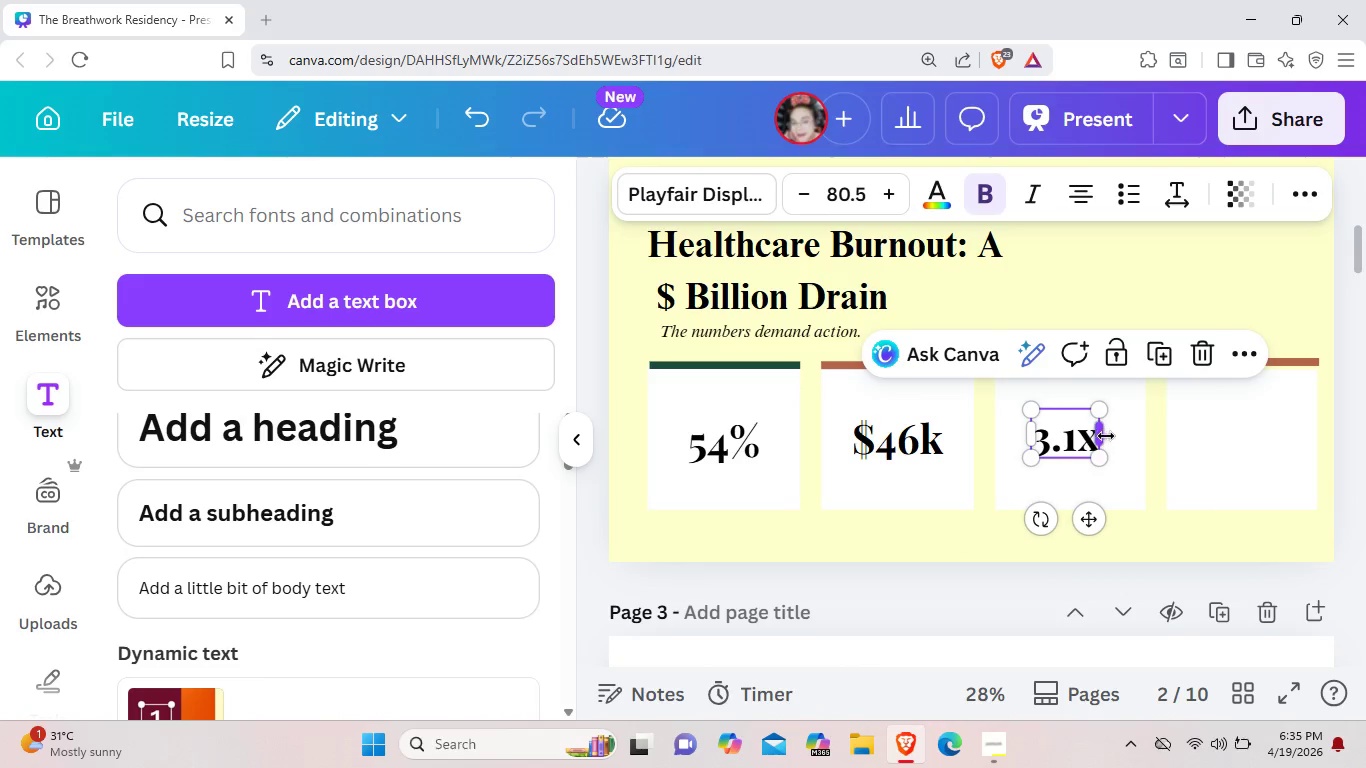 
left_click_drag(start_coordinate=[1102, 435], to_coordinate=[1126, 440])
 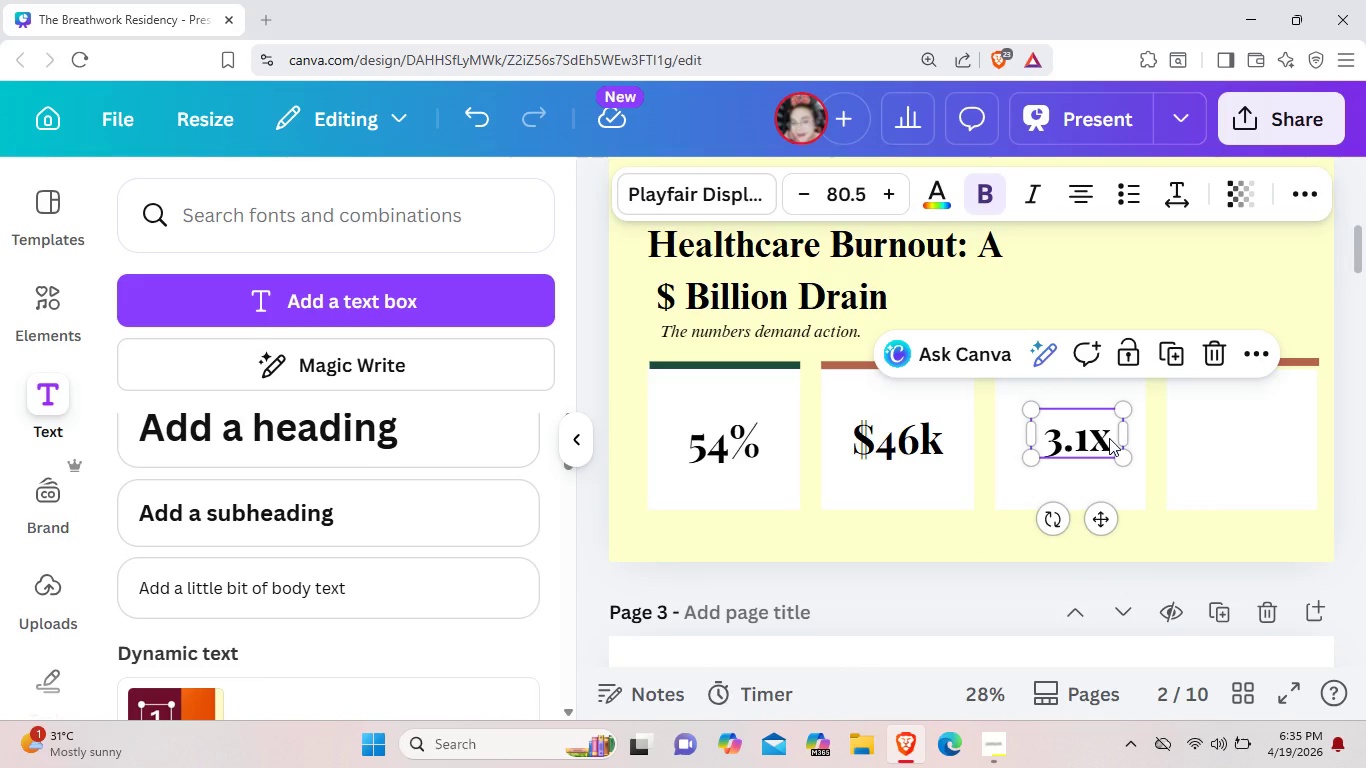 
left_click([1109, 438])
 